 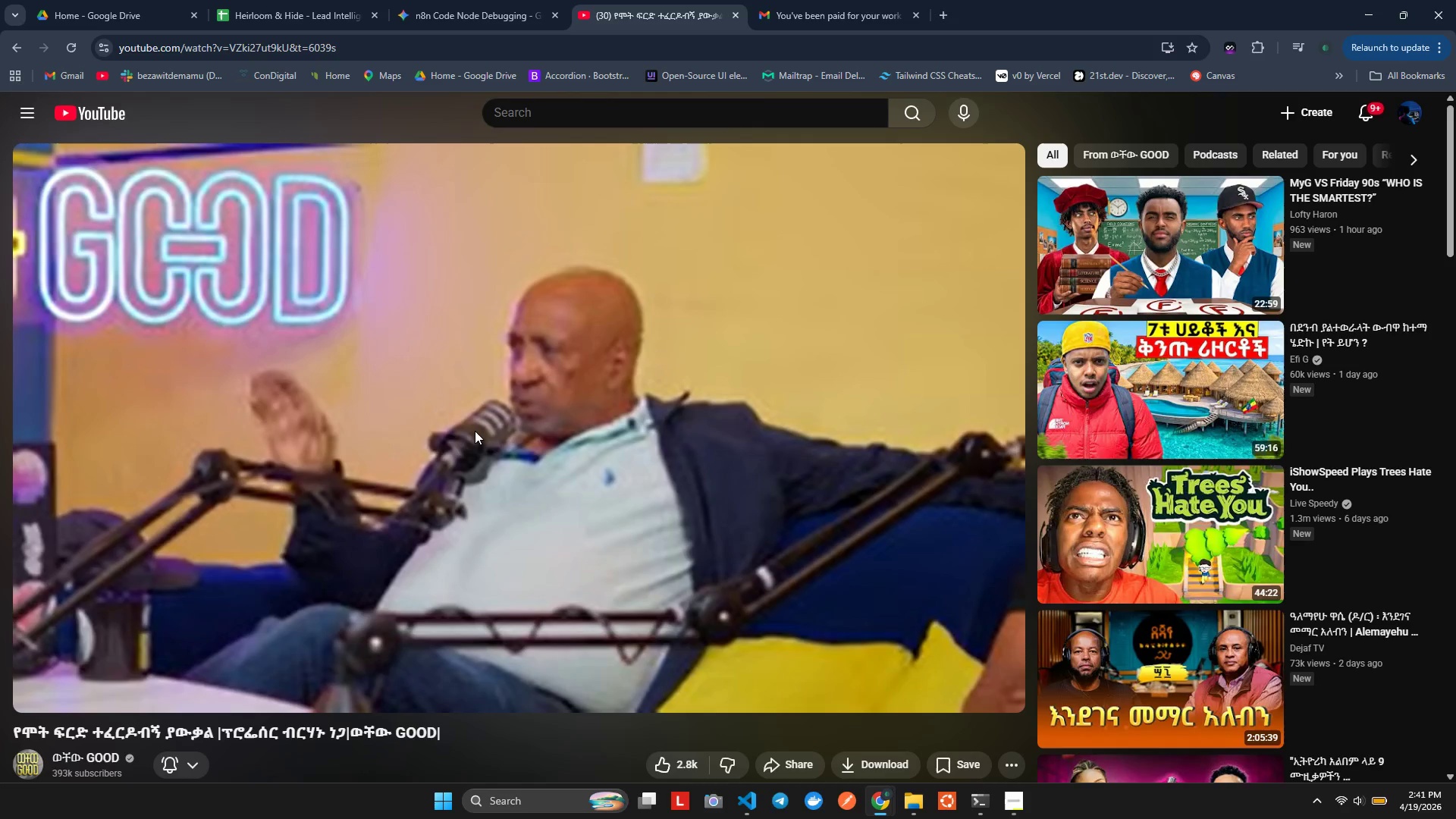 
key(Alt+Tab)
 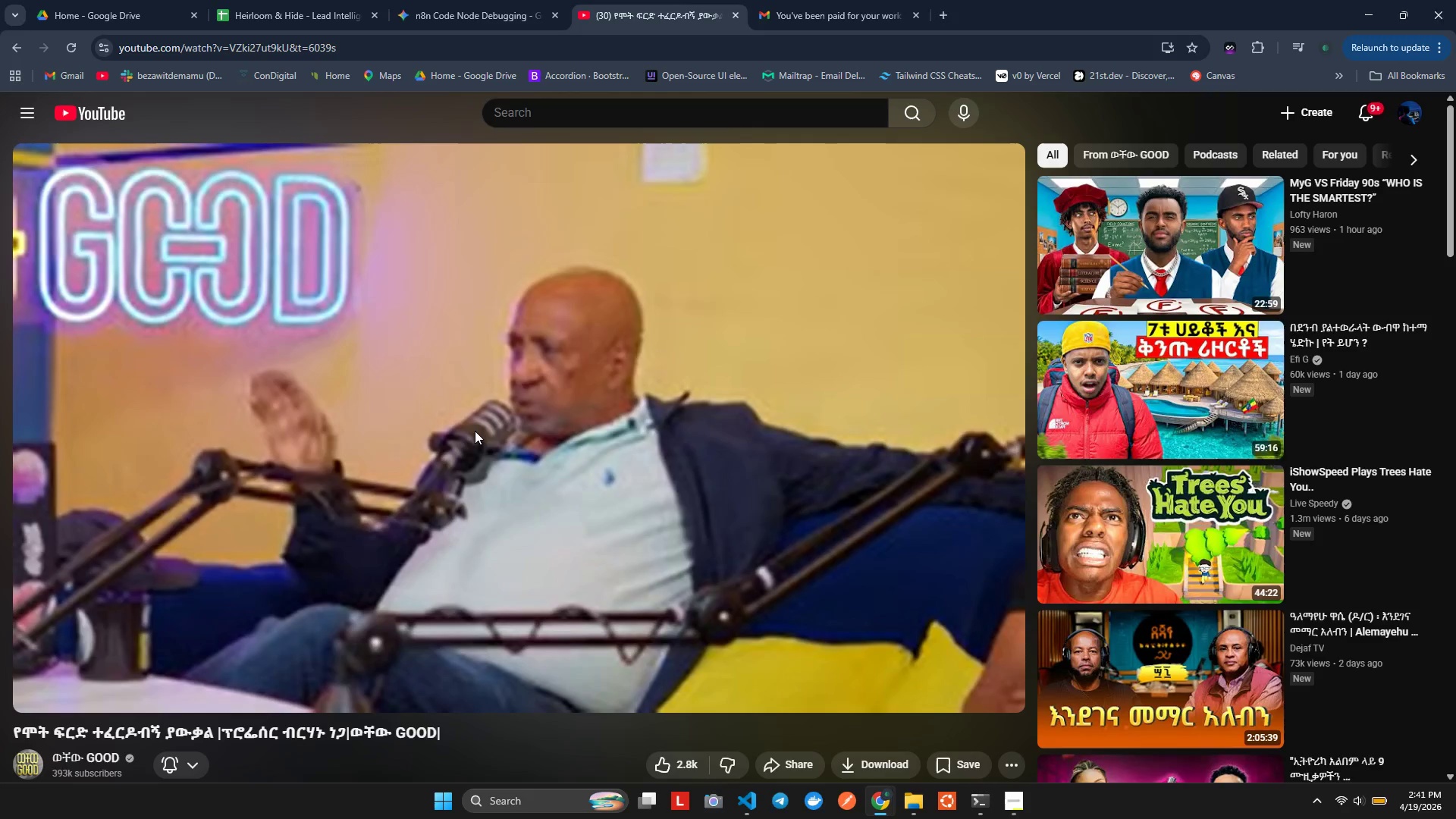 
key(Alt+Tab)
 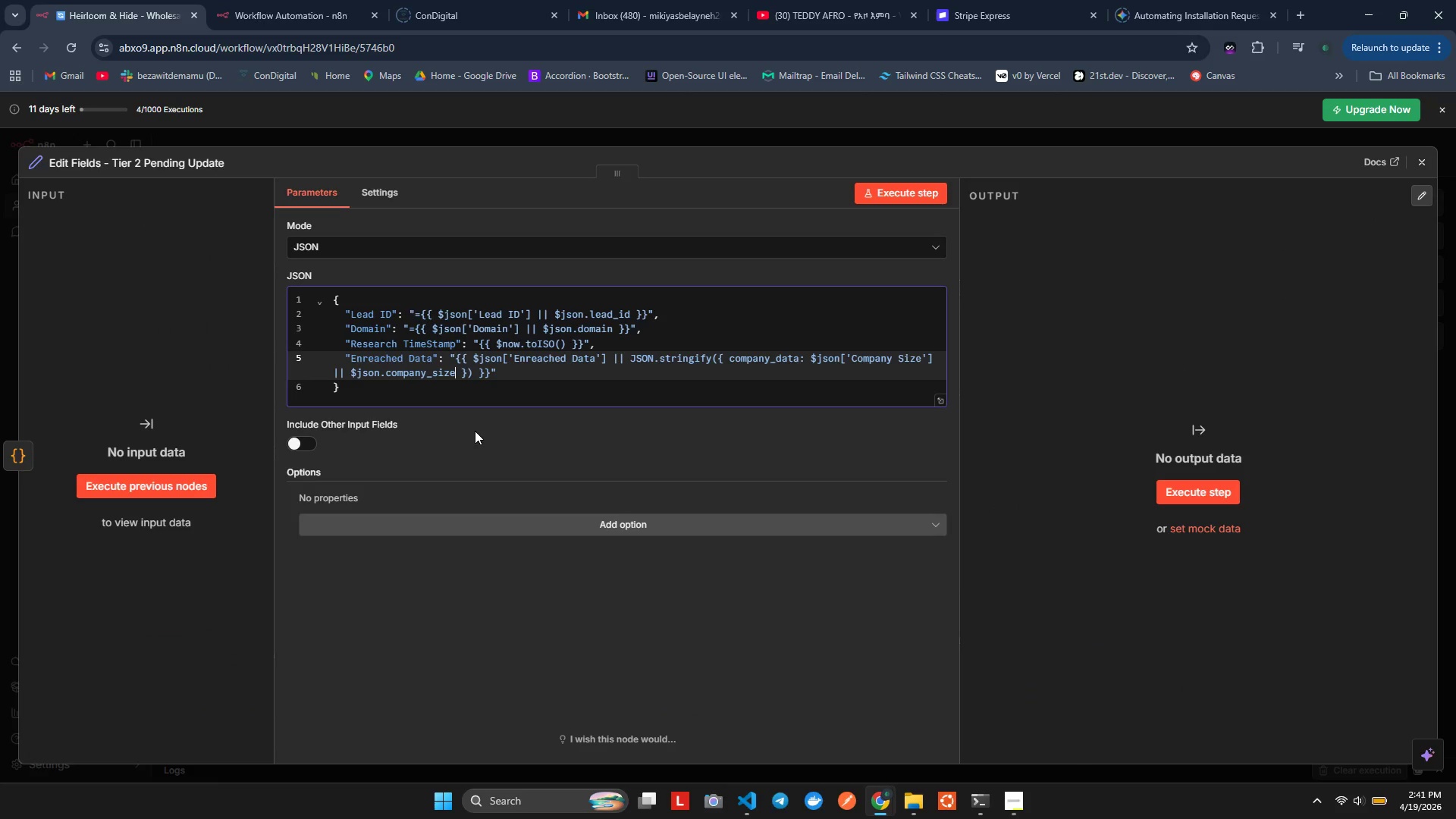 
key(Alt+Tab)
 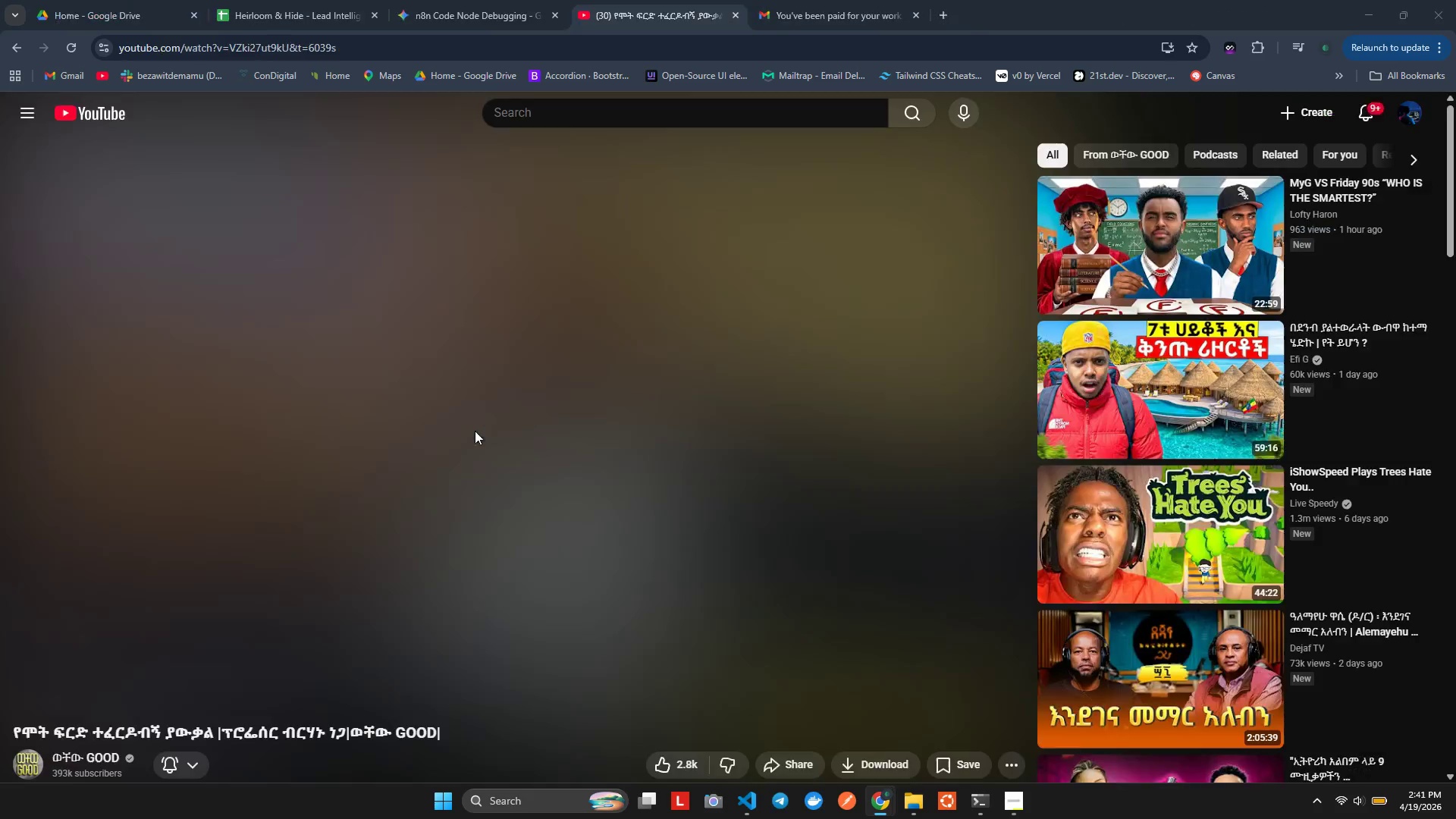 
key(Alt+AltLeft)
 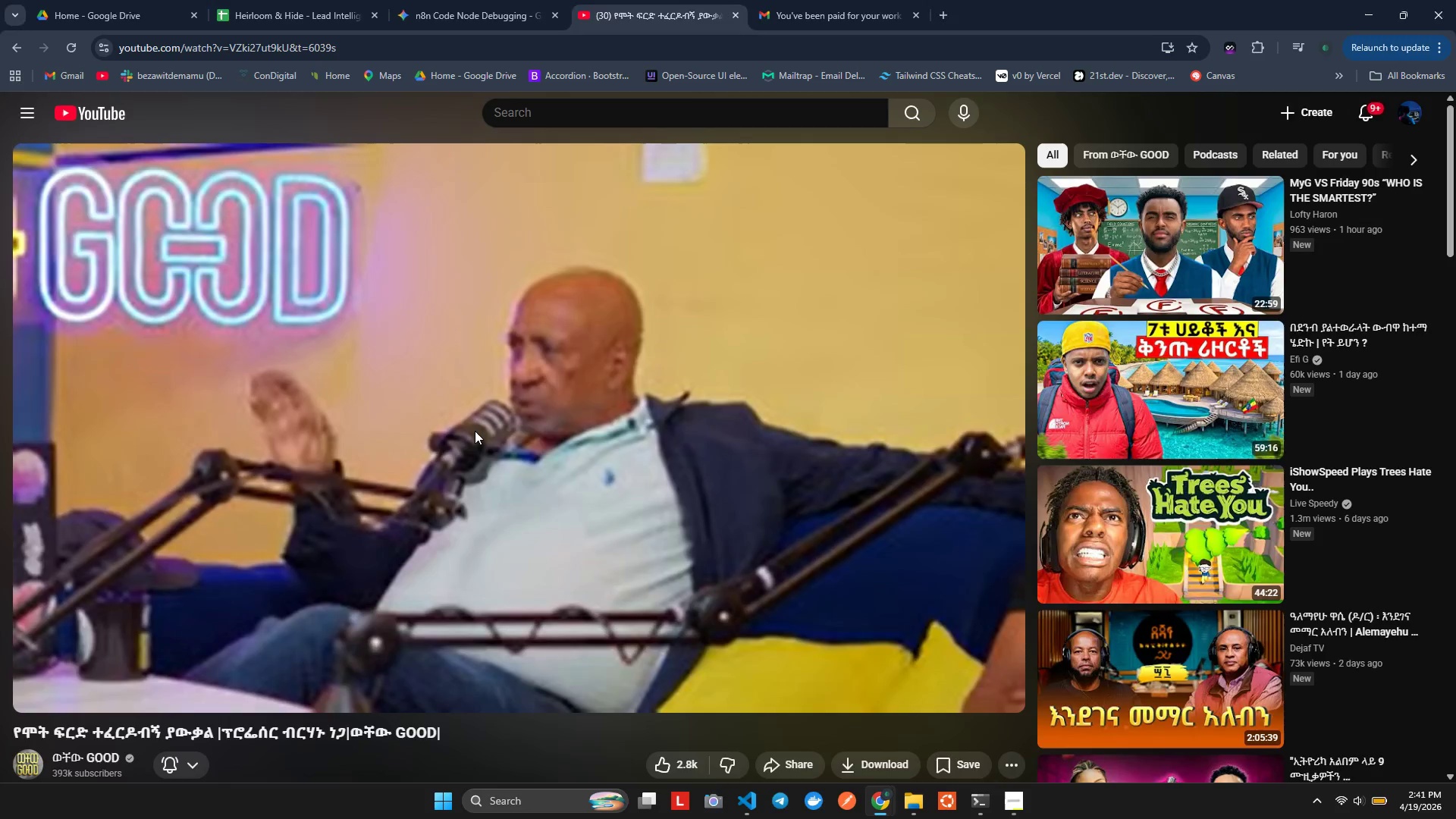 
key(Alt+Tab)
 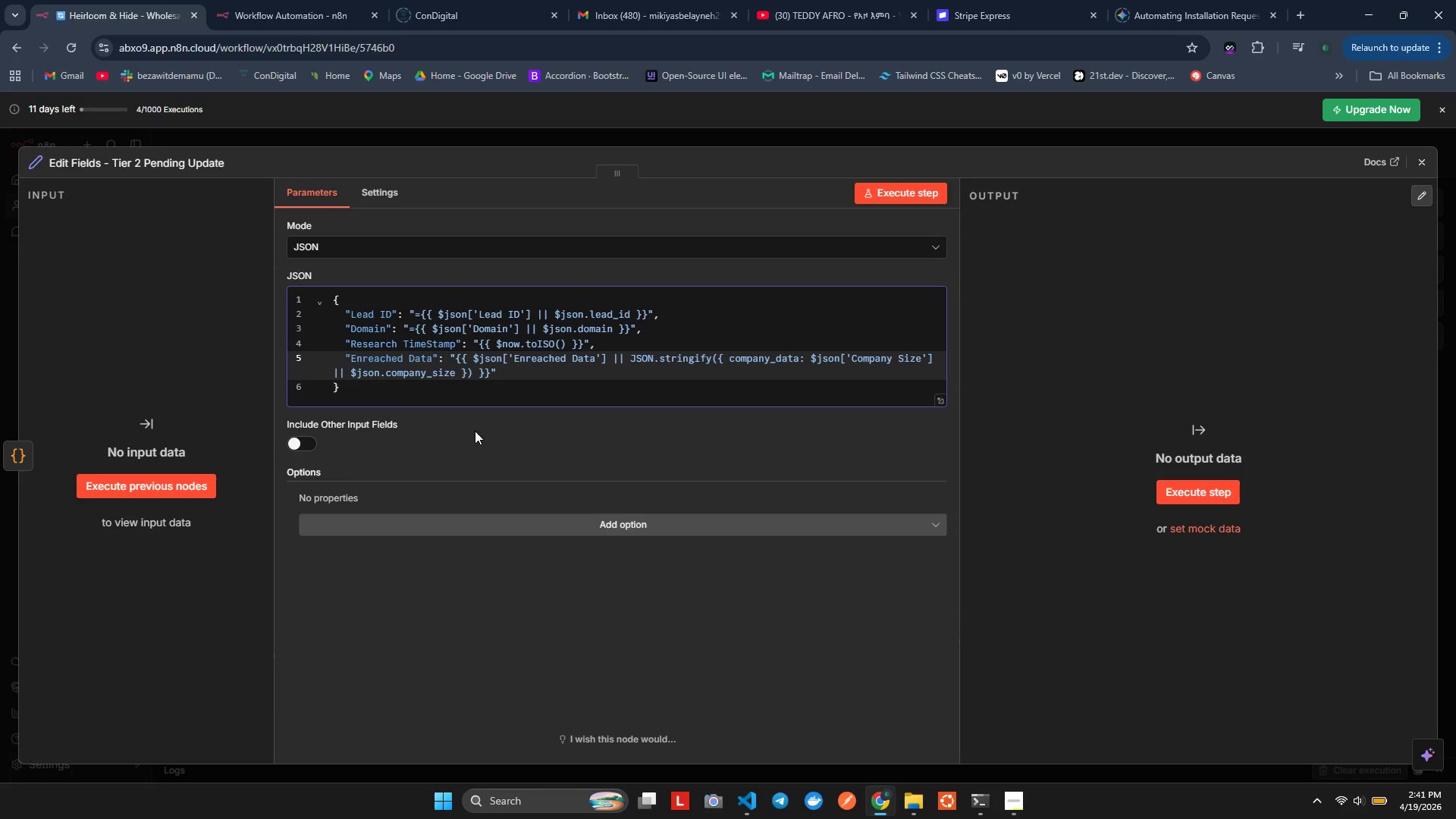 
wait(18.44)
 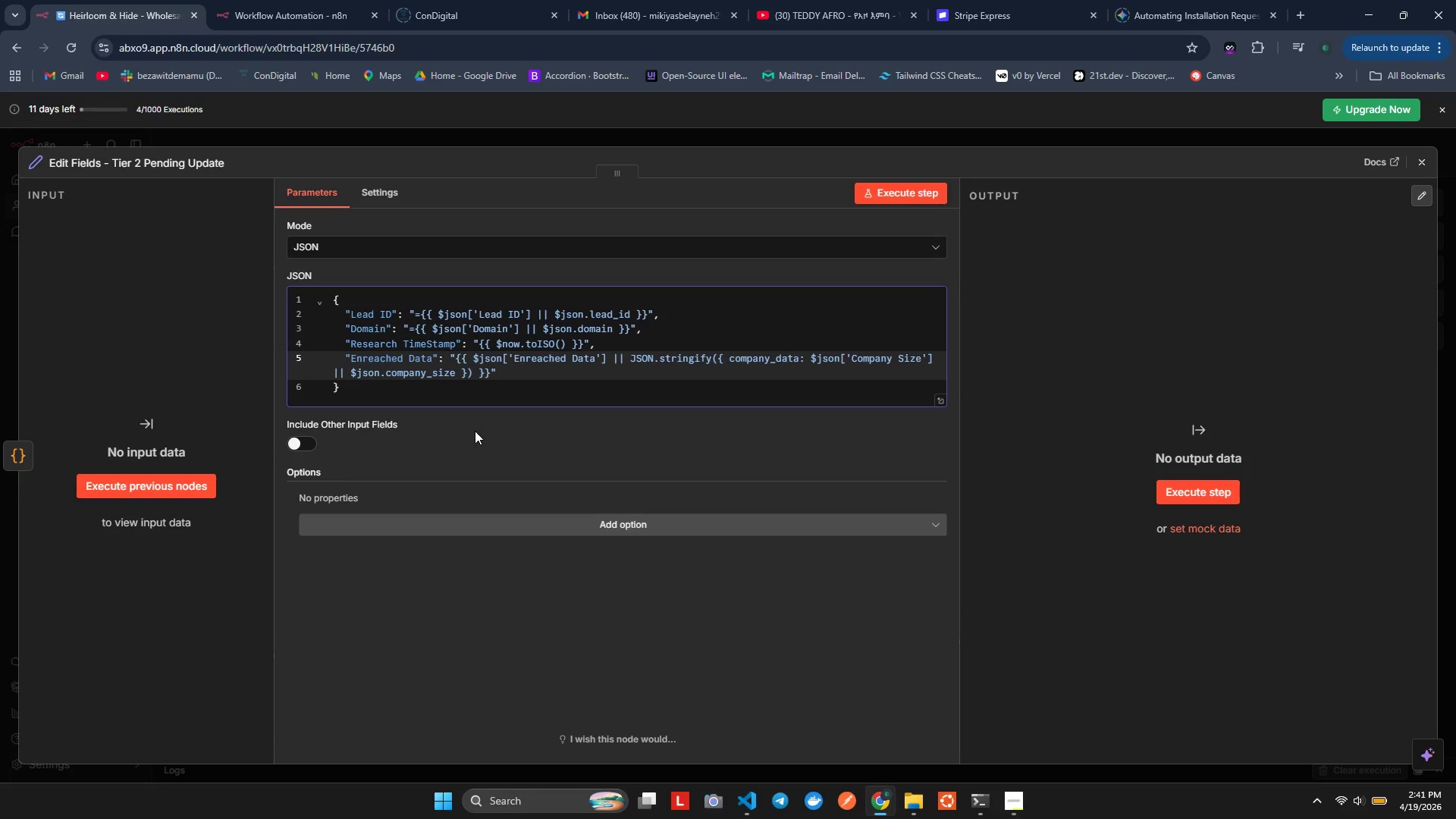 
key(Alt+Space)
 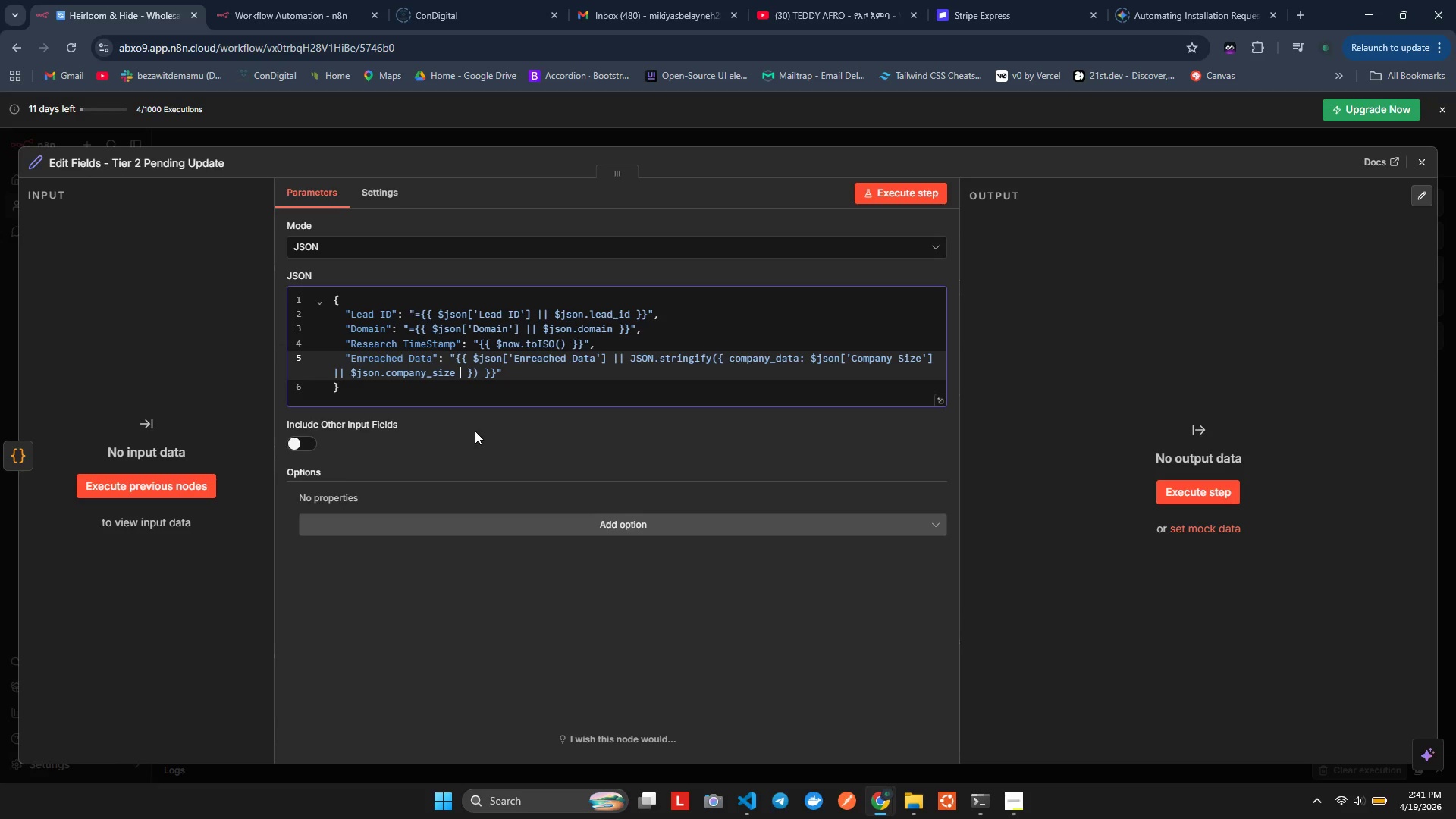 
key(Alt+Shift+Backslash)
 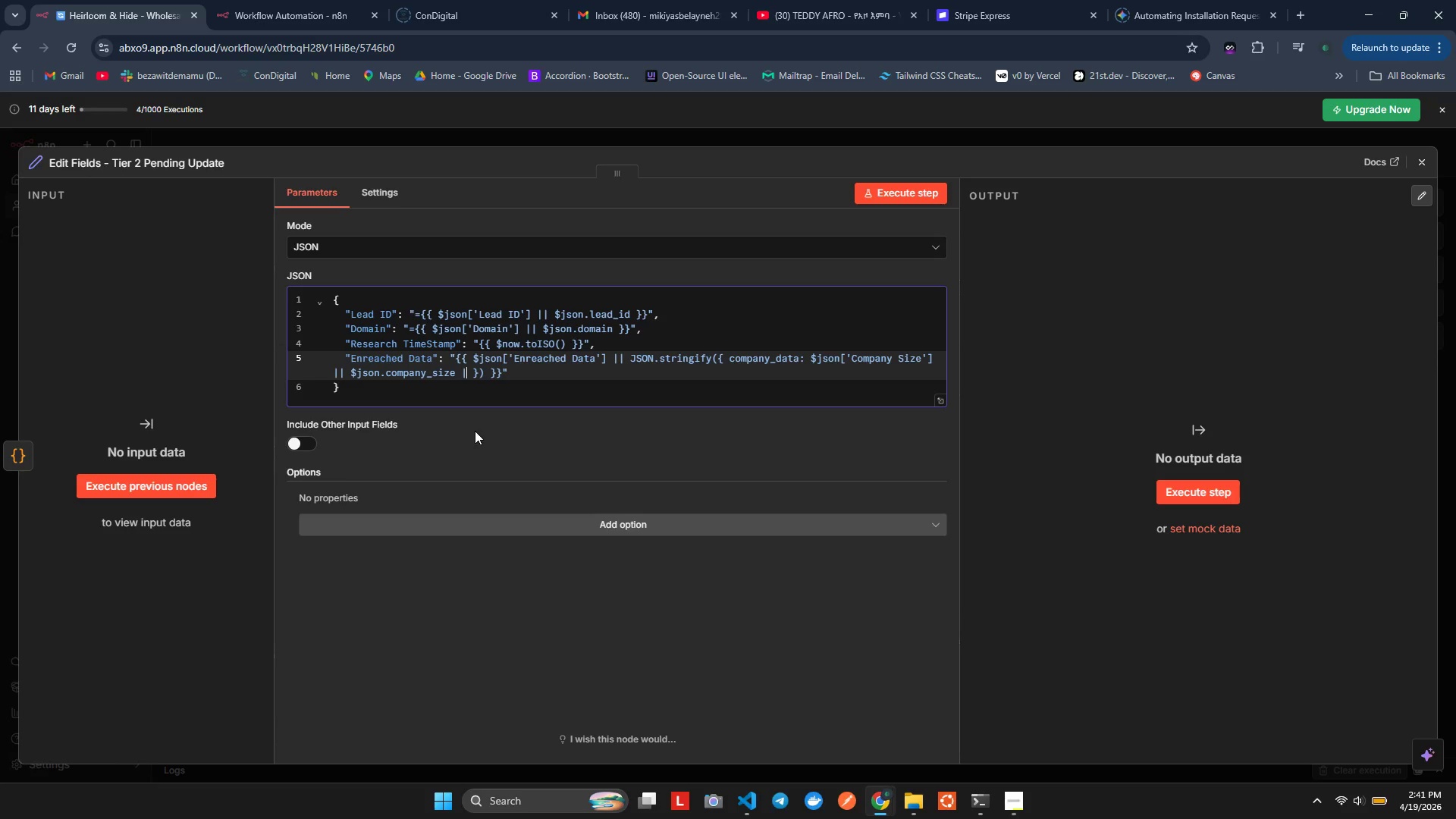 
key(Alt+Shift+Backslash)
 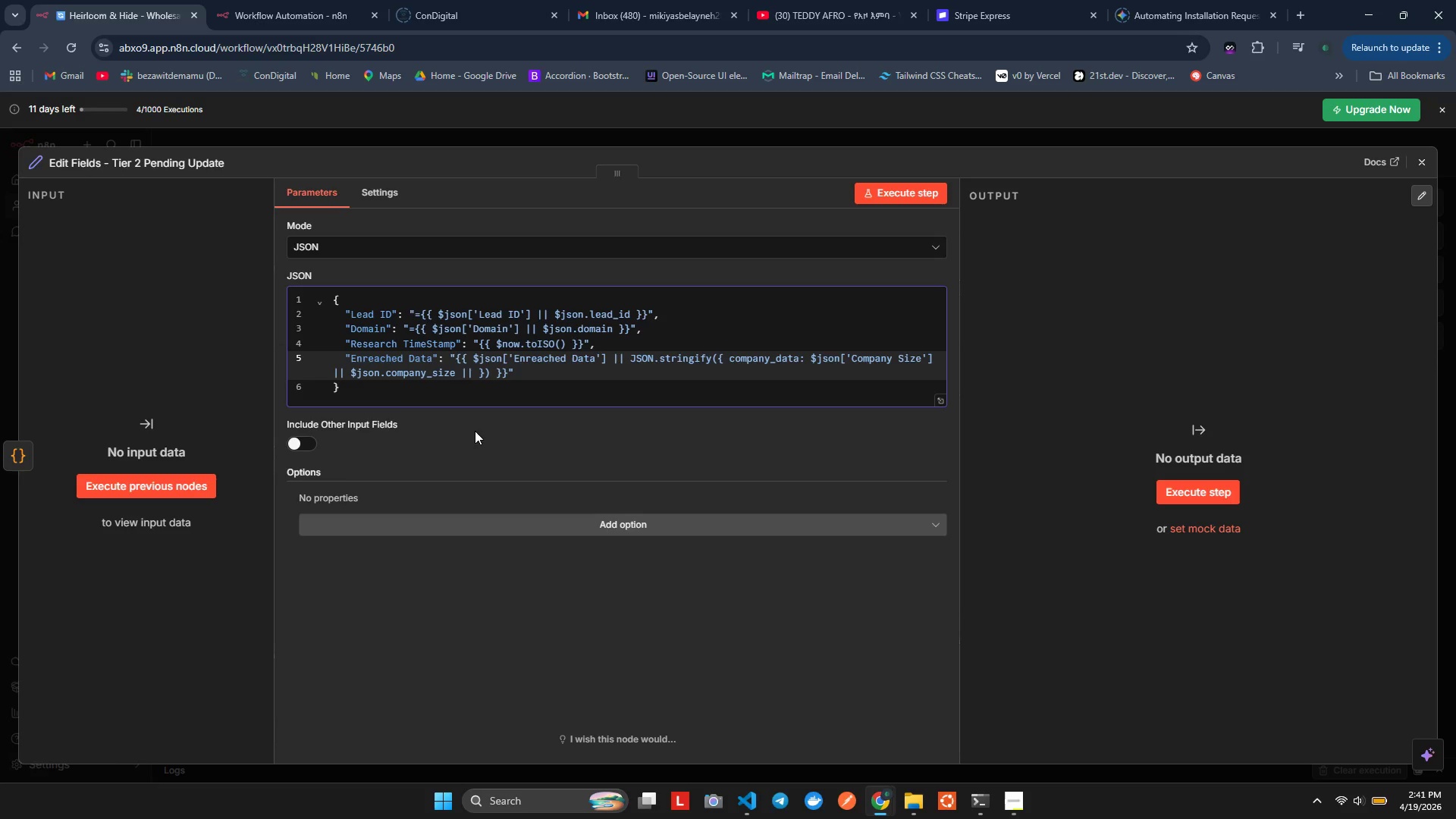 
key(Alt+Space)
 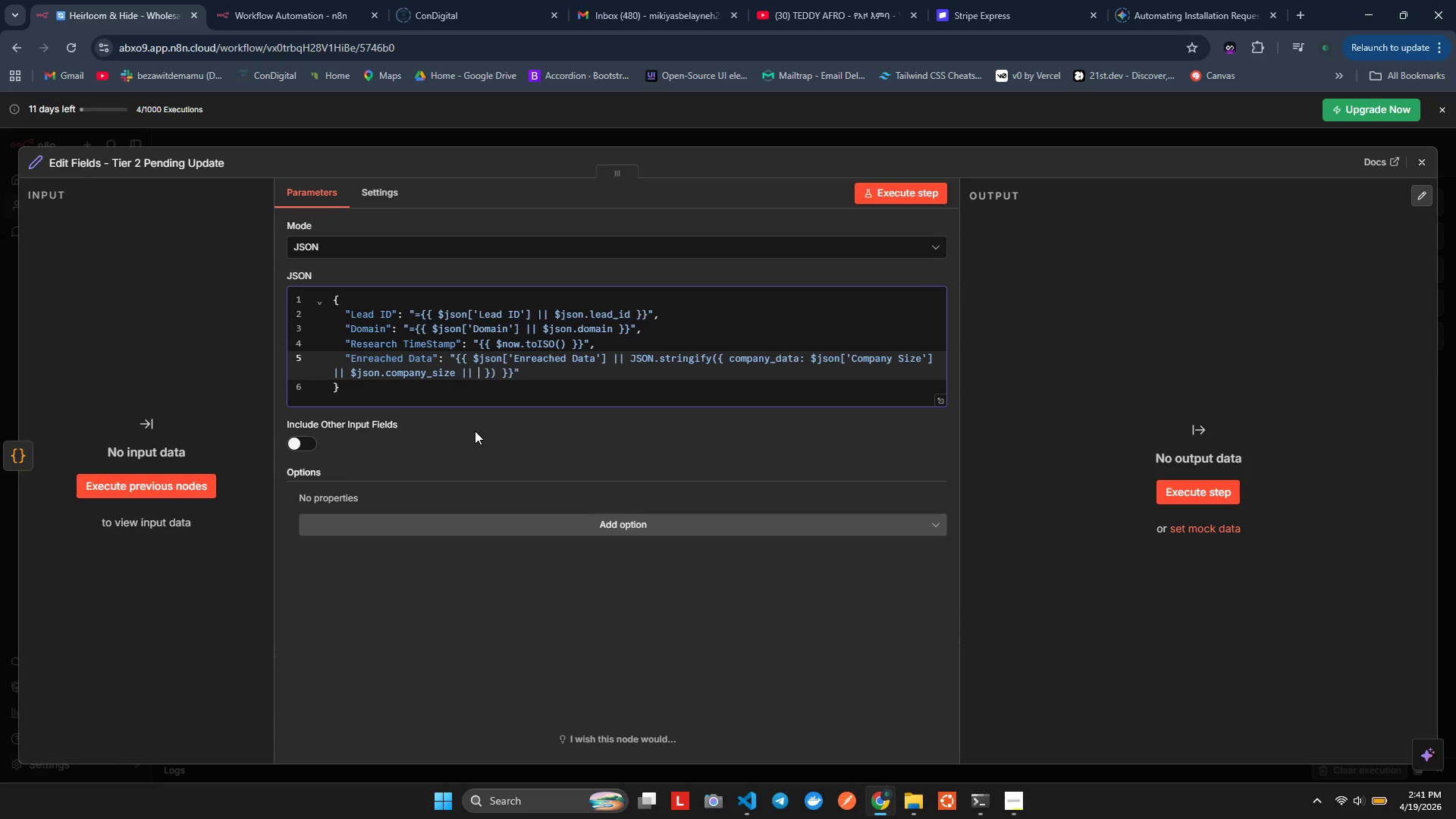 
key(Alt+Quote)
 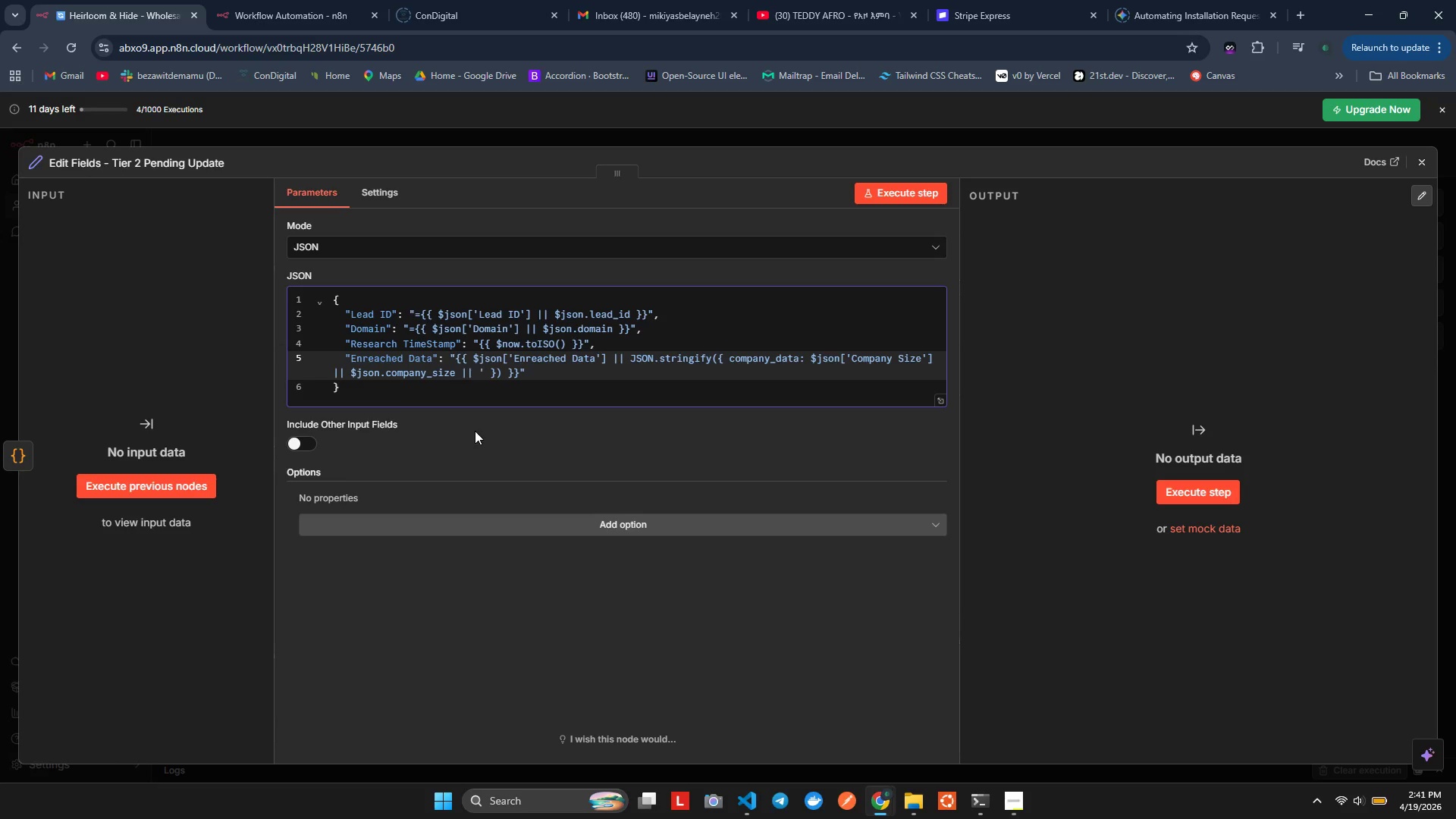 
key(Alt+Shift+U)
 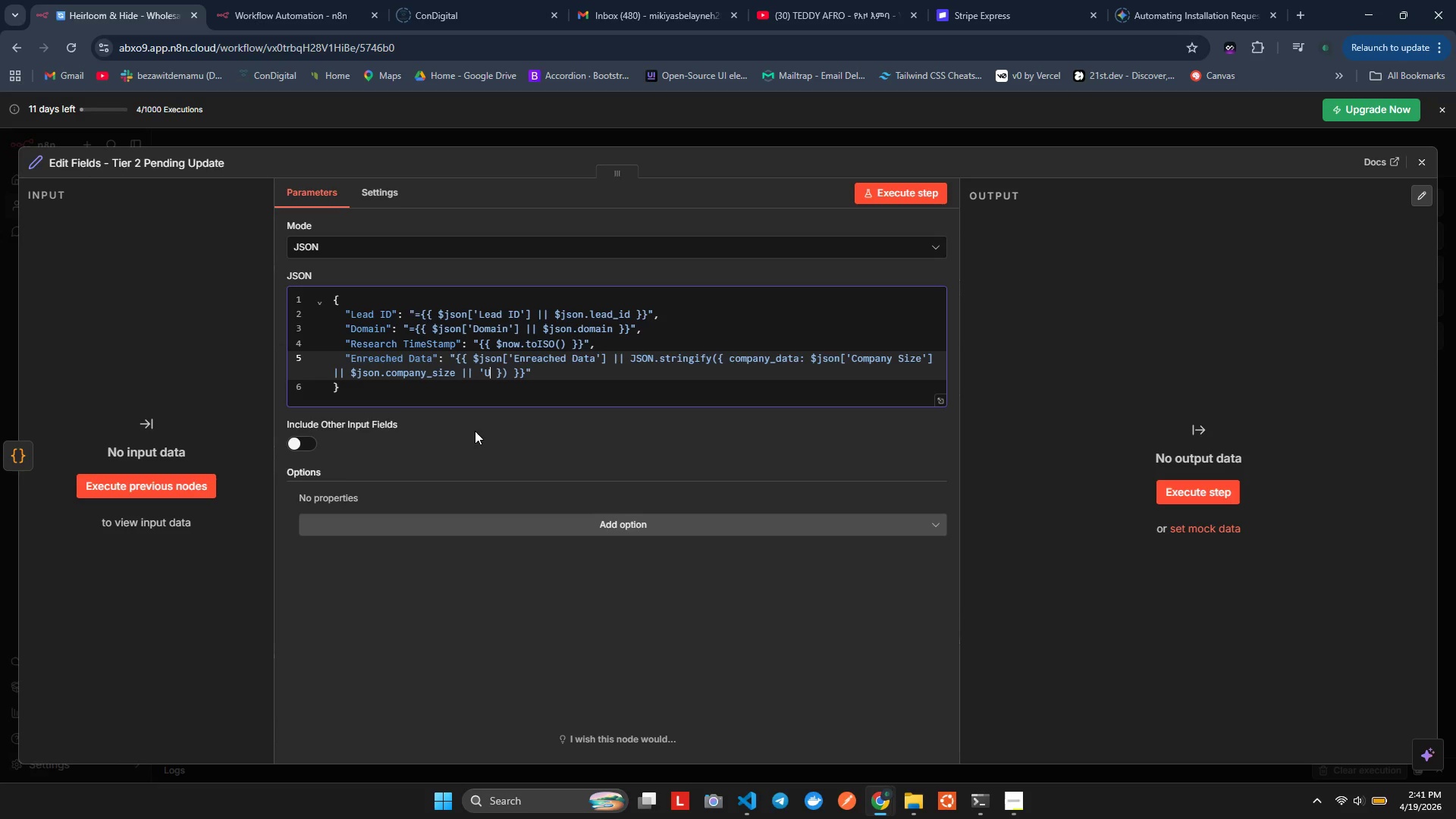 
key(Alt+N)
 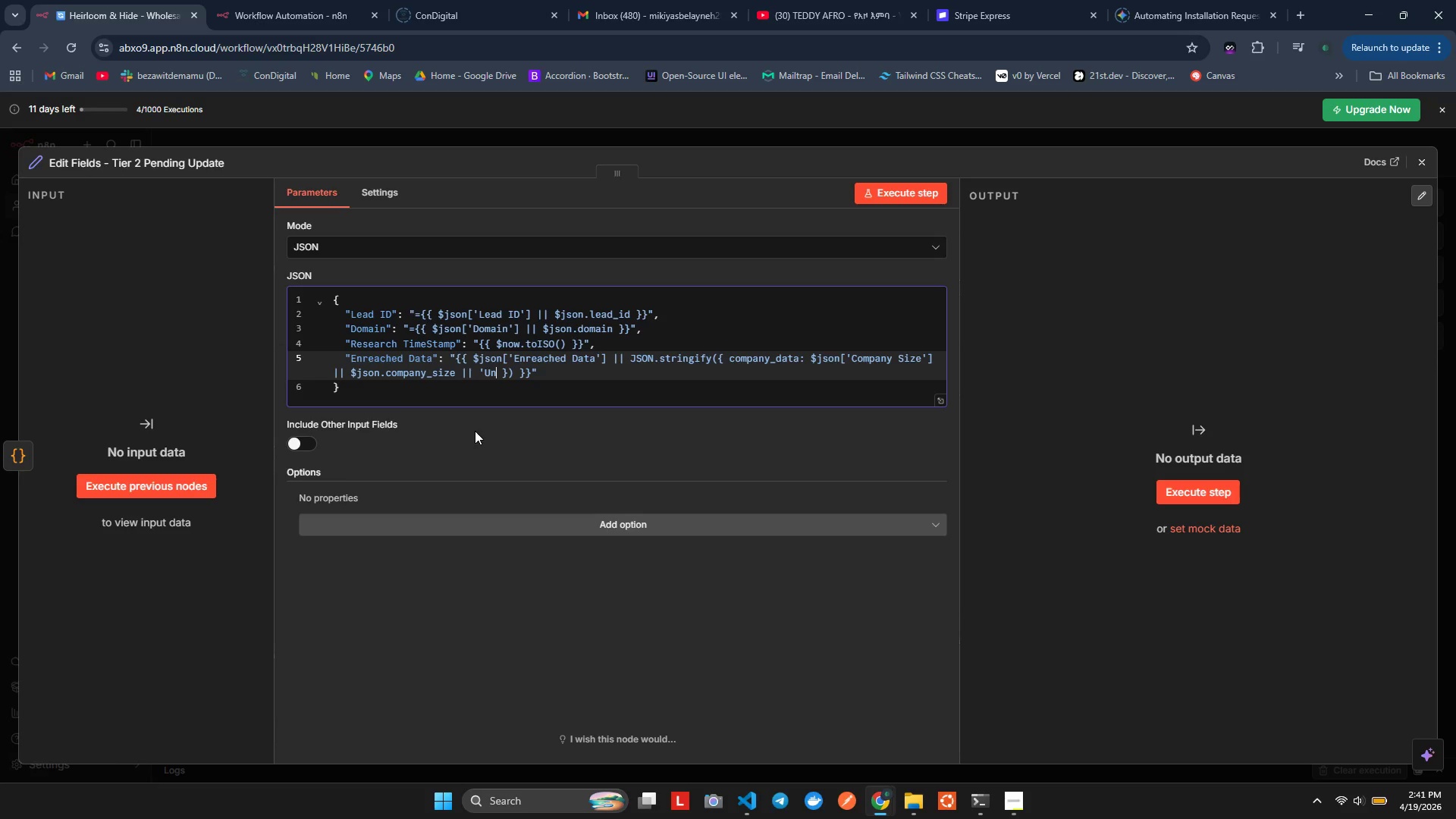 
key(Alt+K)
 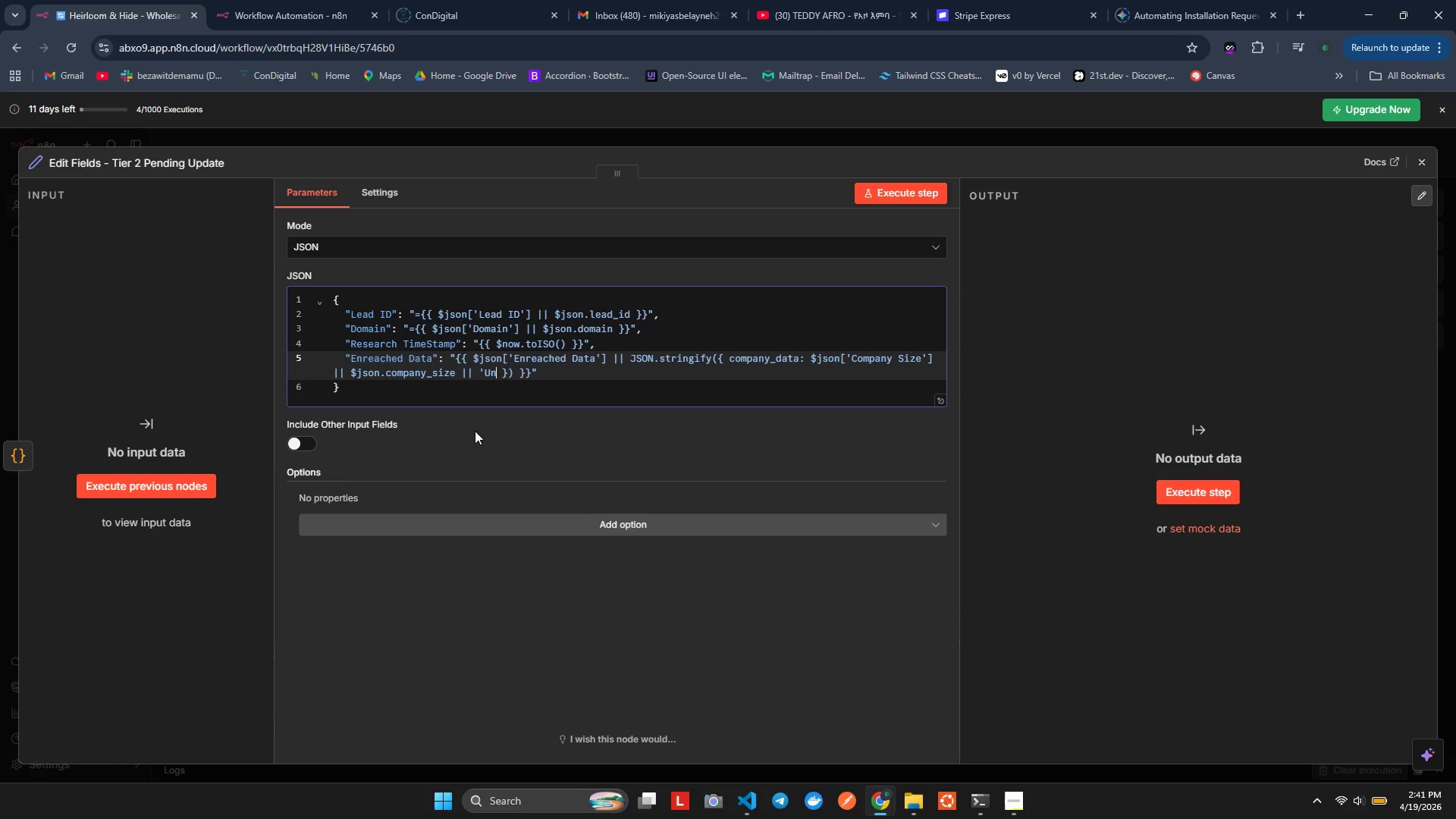 
key(Alt+N)
 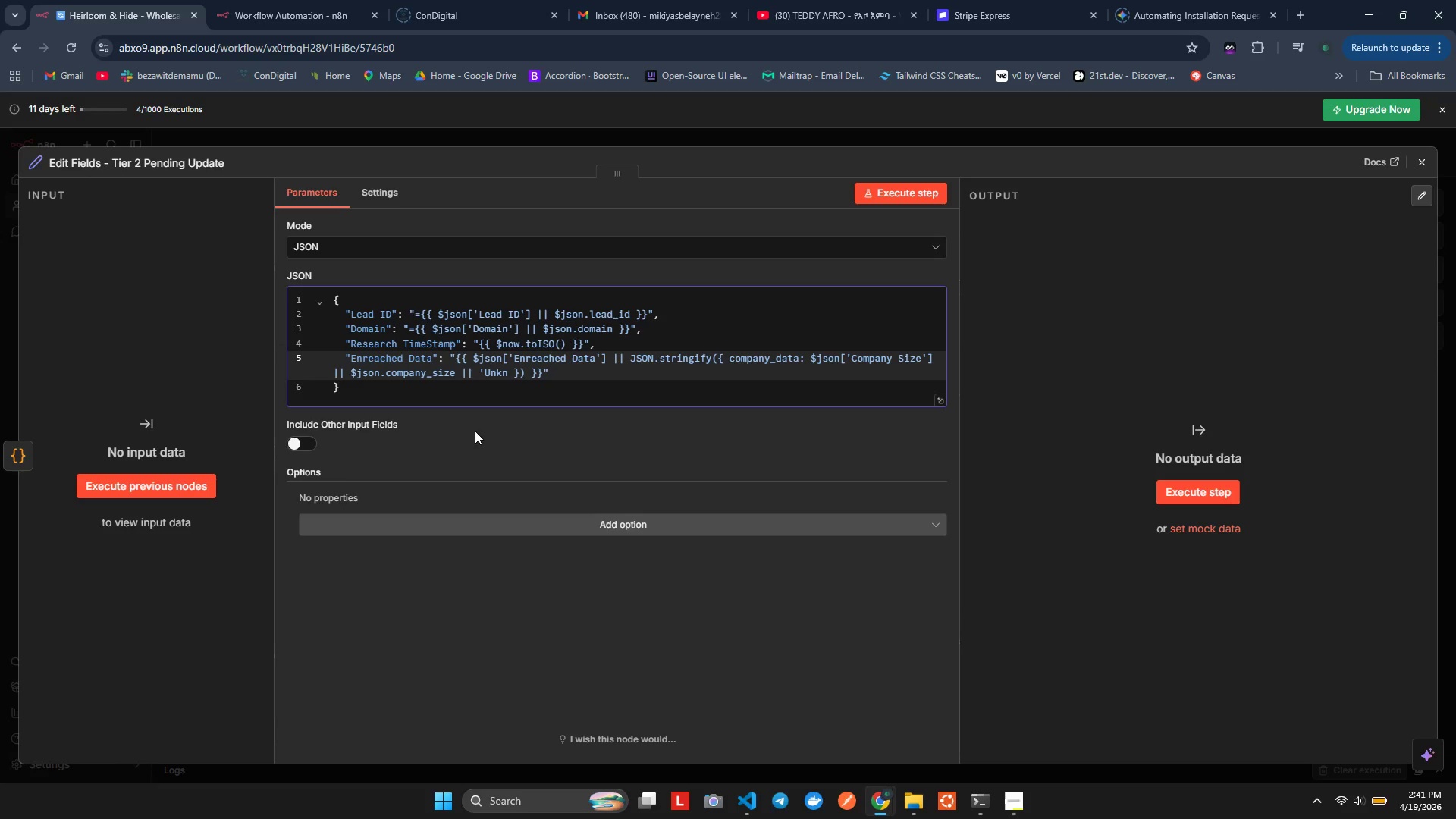 
hold_key(key=O, duration=0.34)
 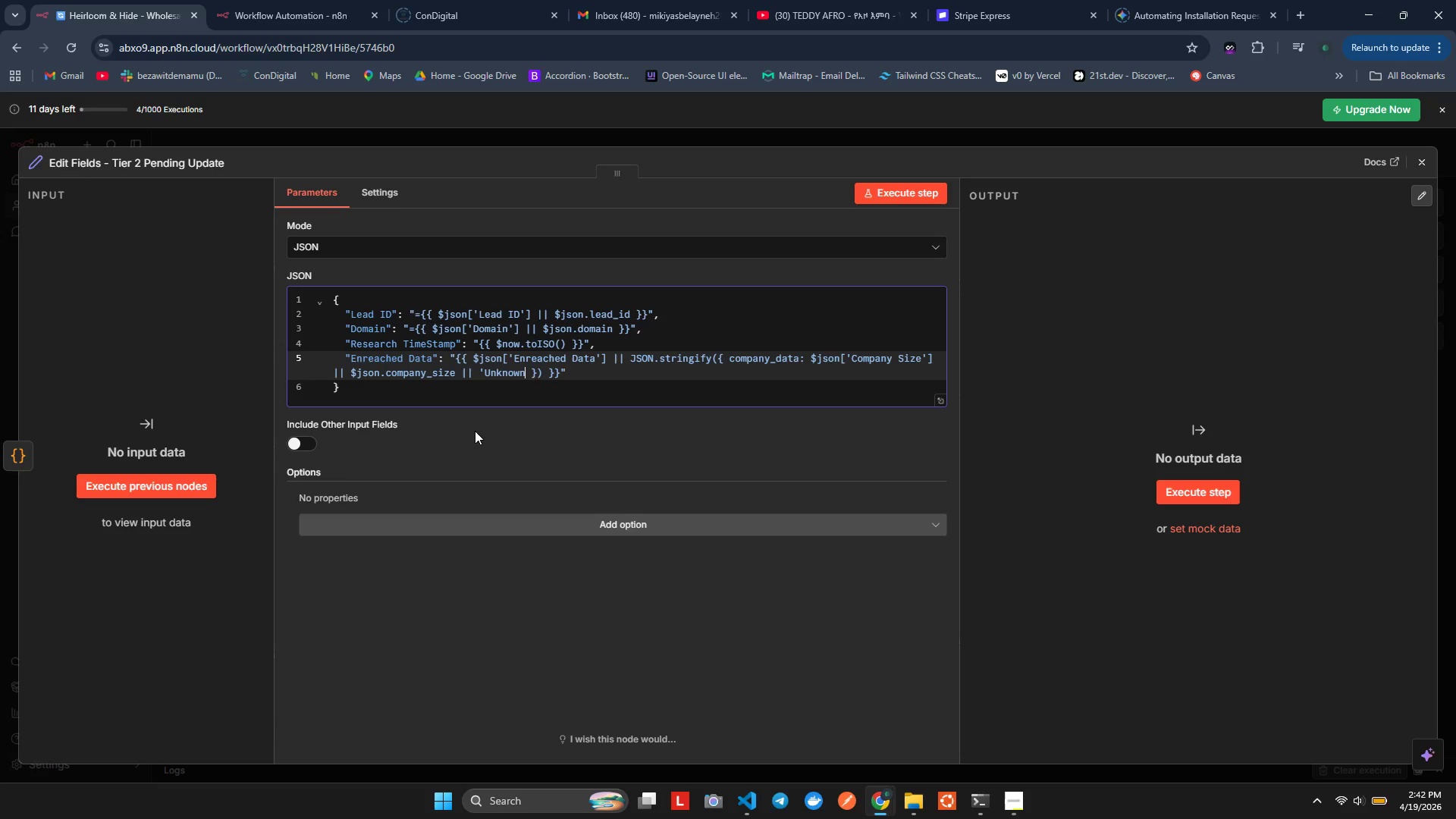 
key(Alt+W)
 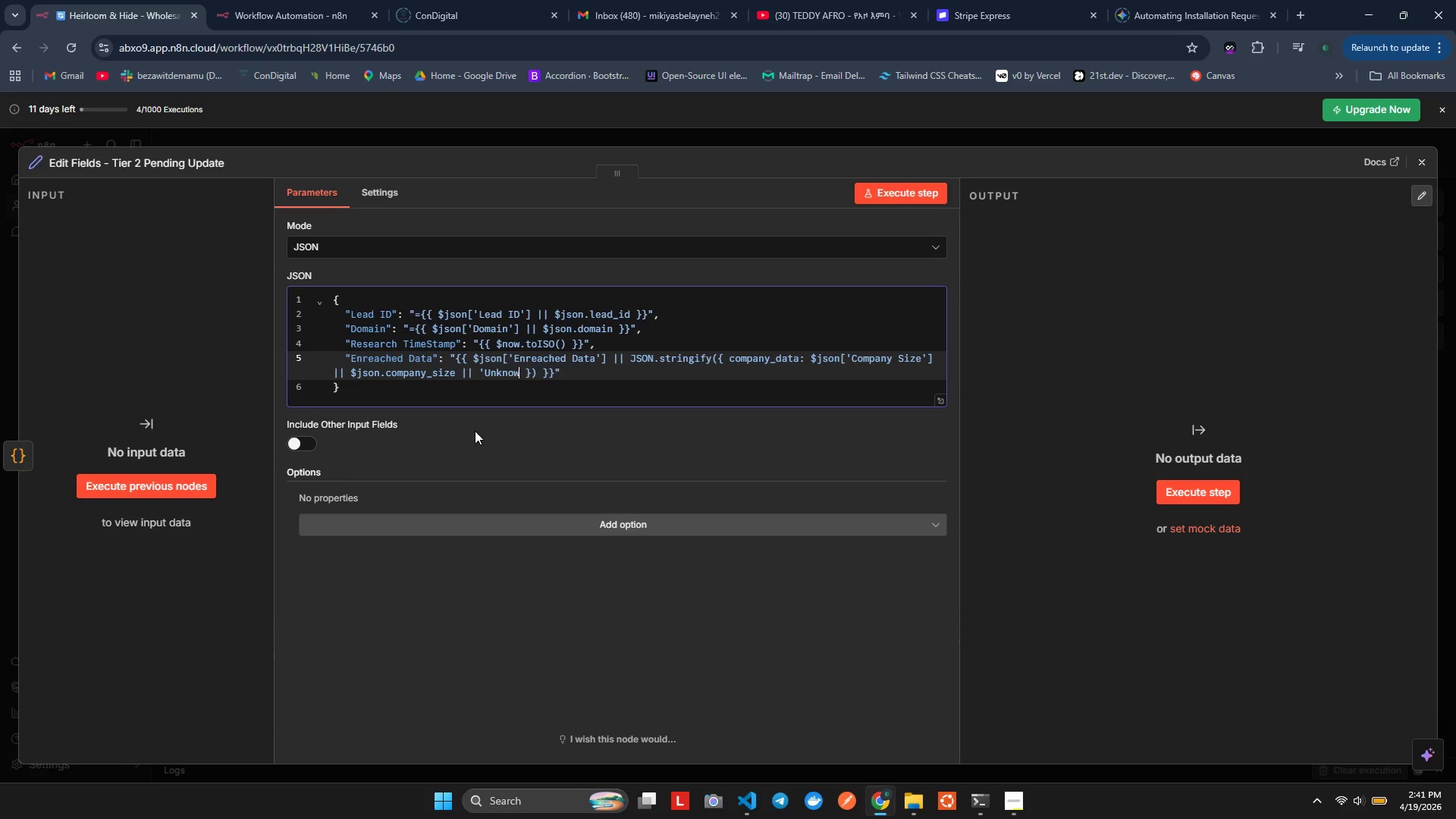 
key(Alt+N)
 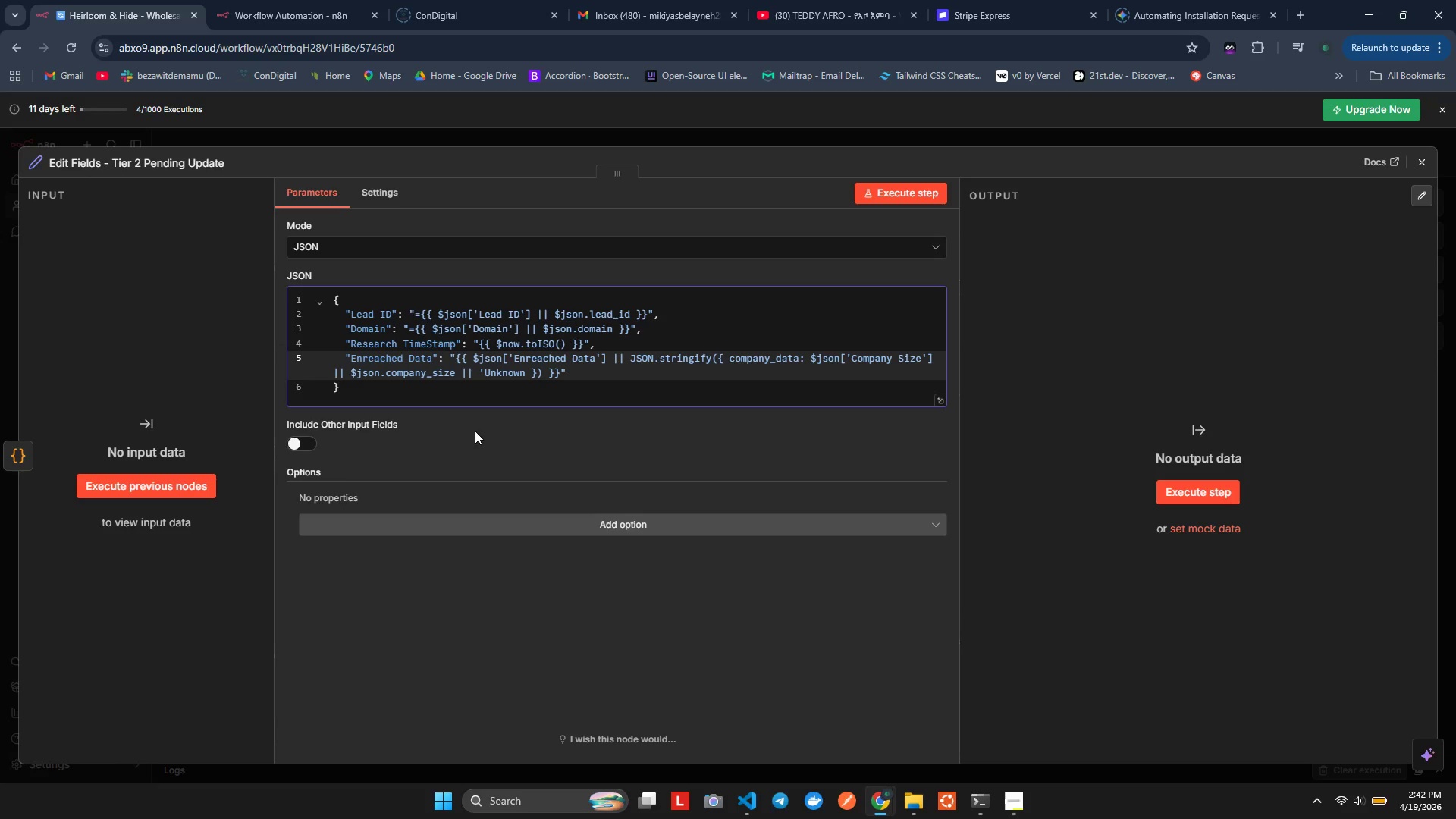 
key(Alt+Quote)
 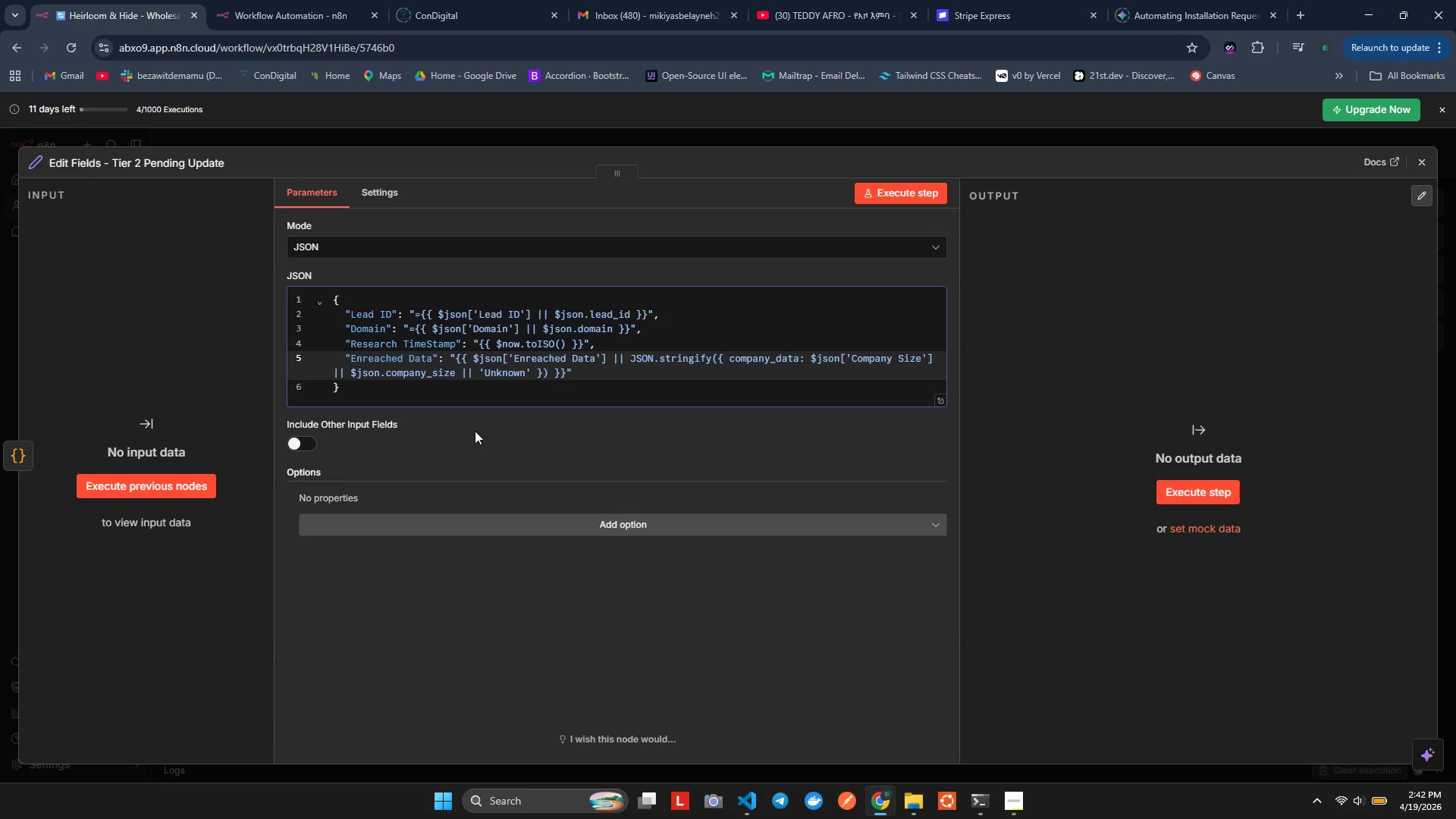 
key(Alt+Comma)
 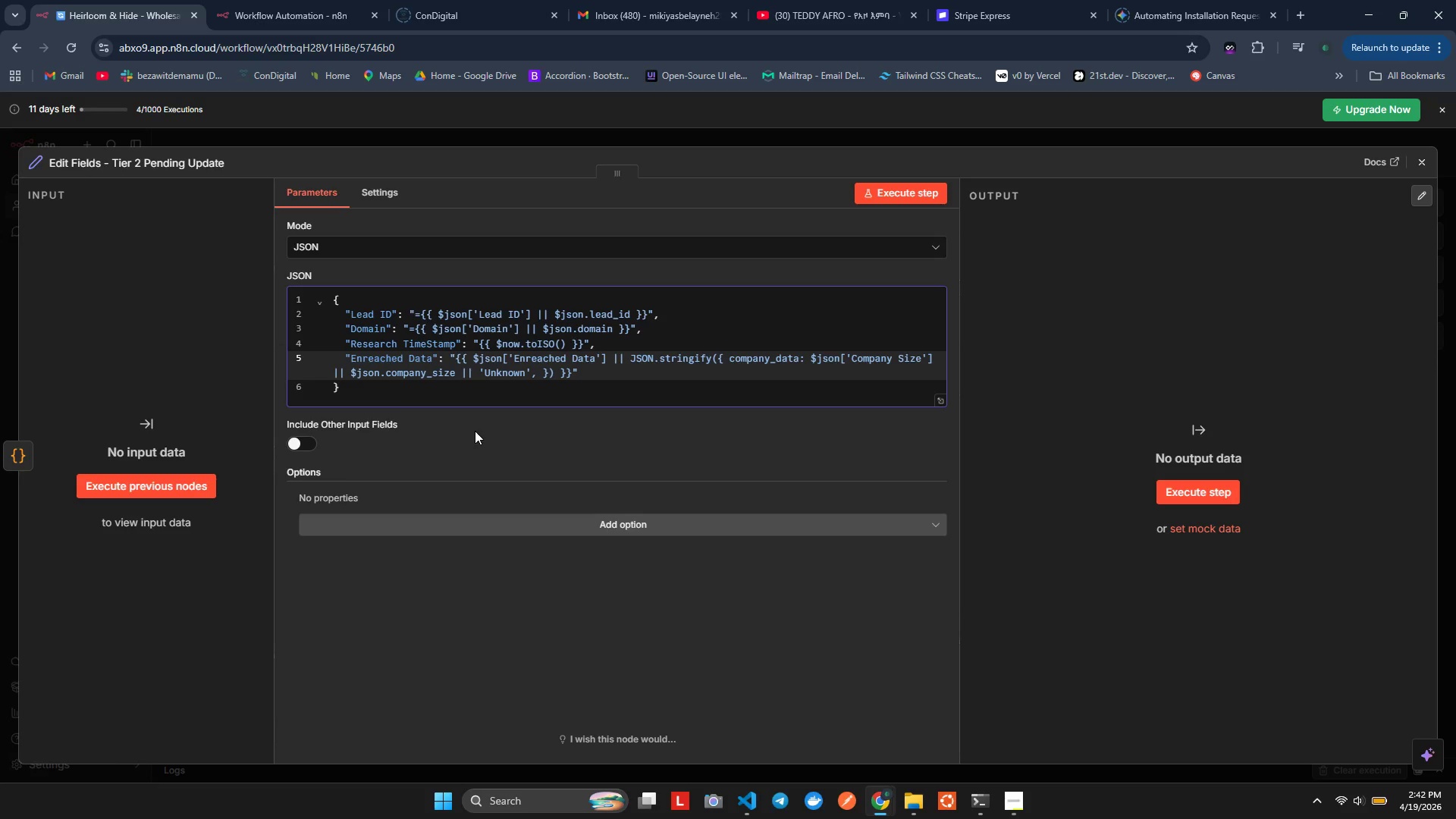 
key(Alt+Space)
 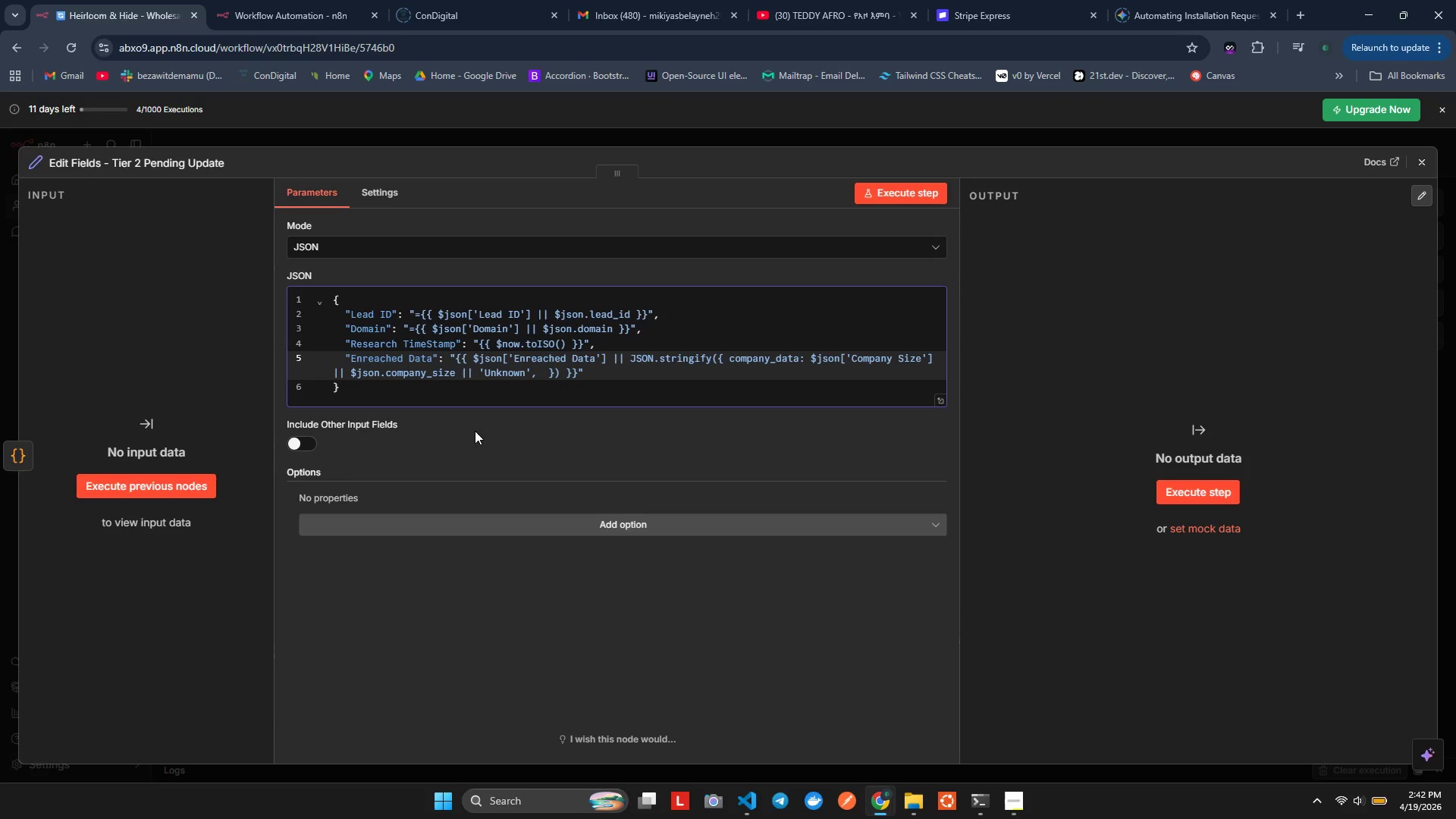 
key(Alt+I)
 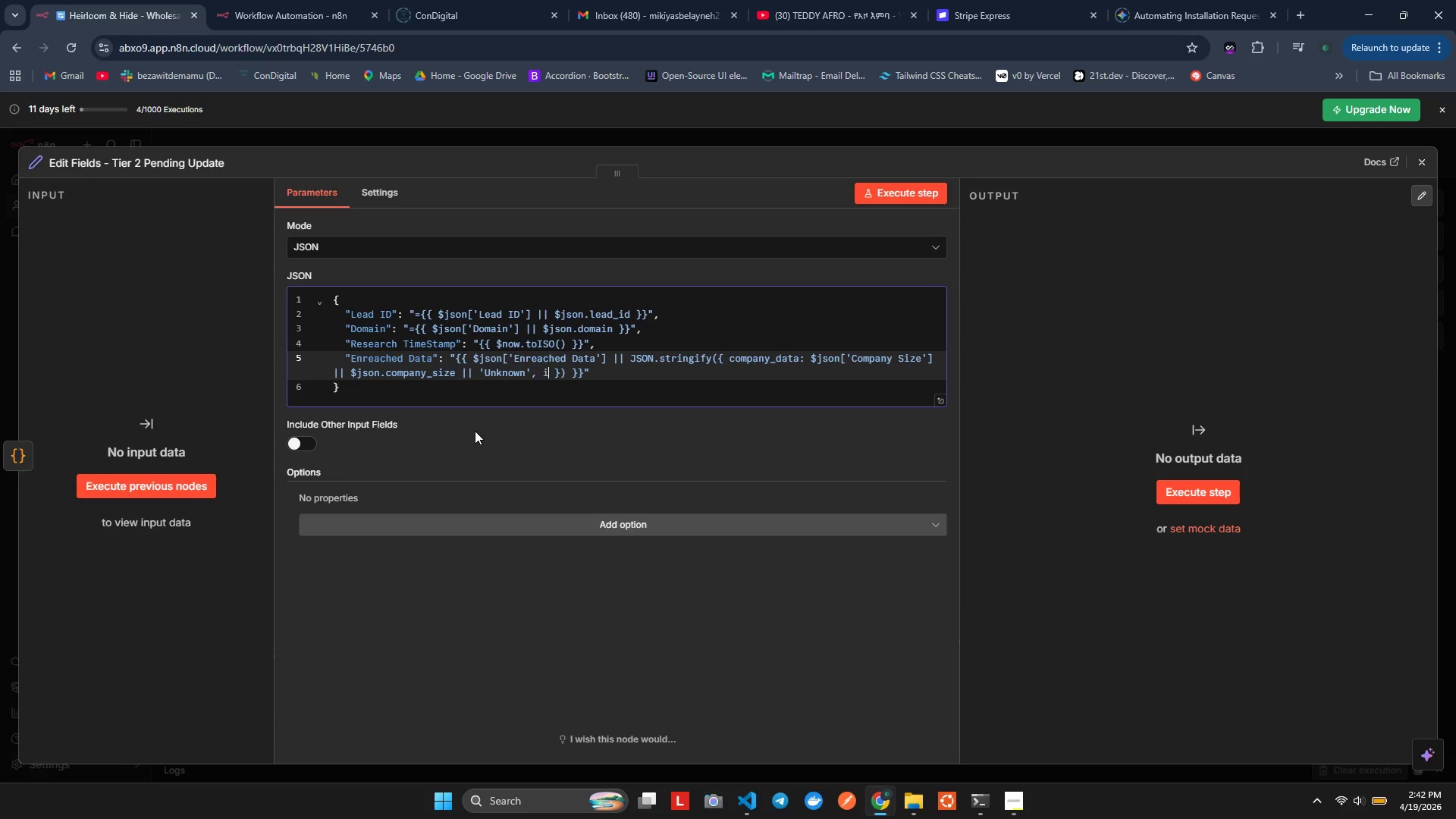 
key(Alt+N)
 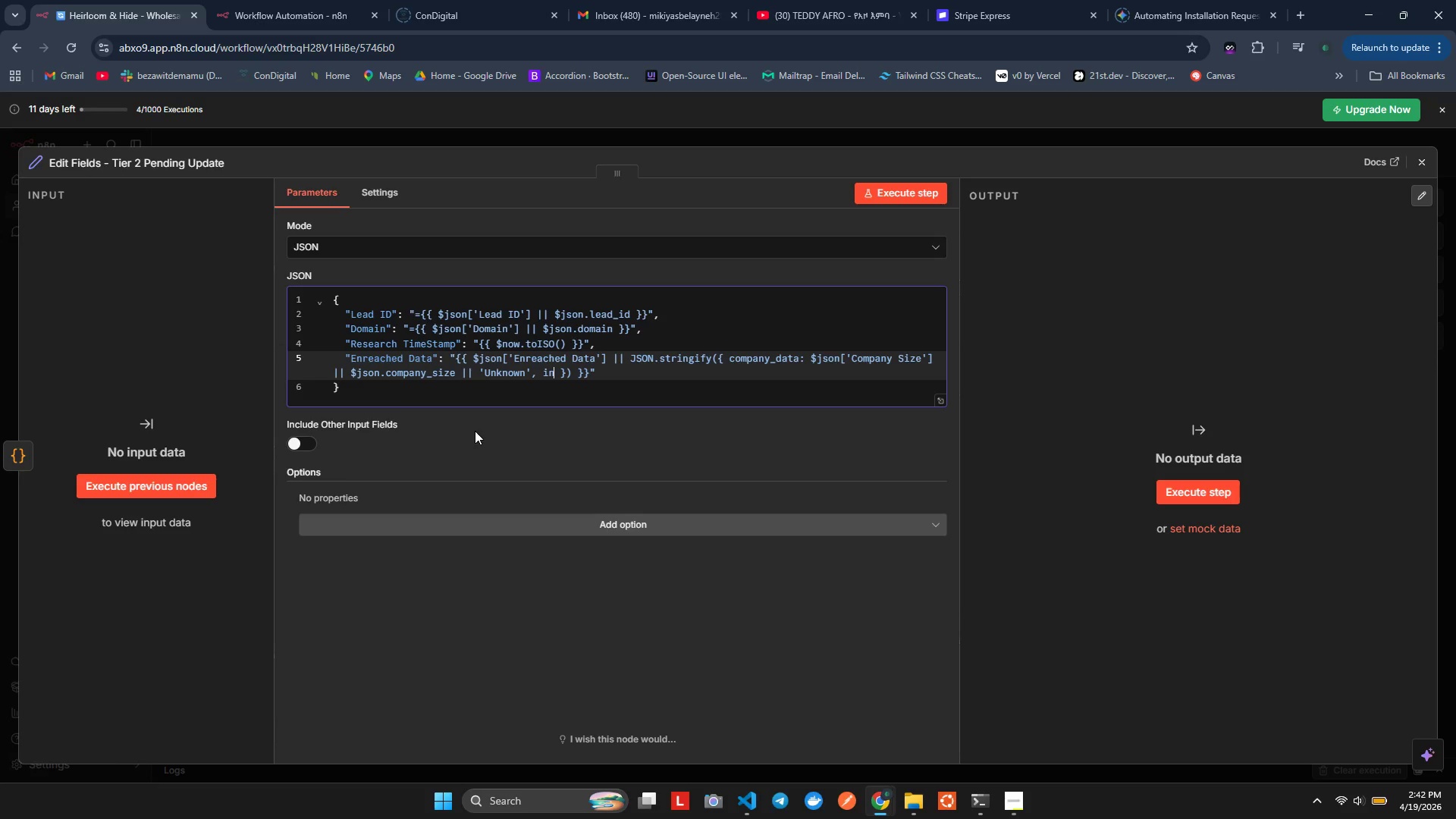 
key(Alt+D)
 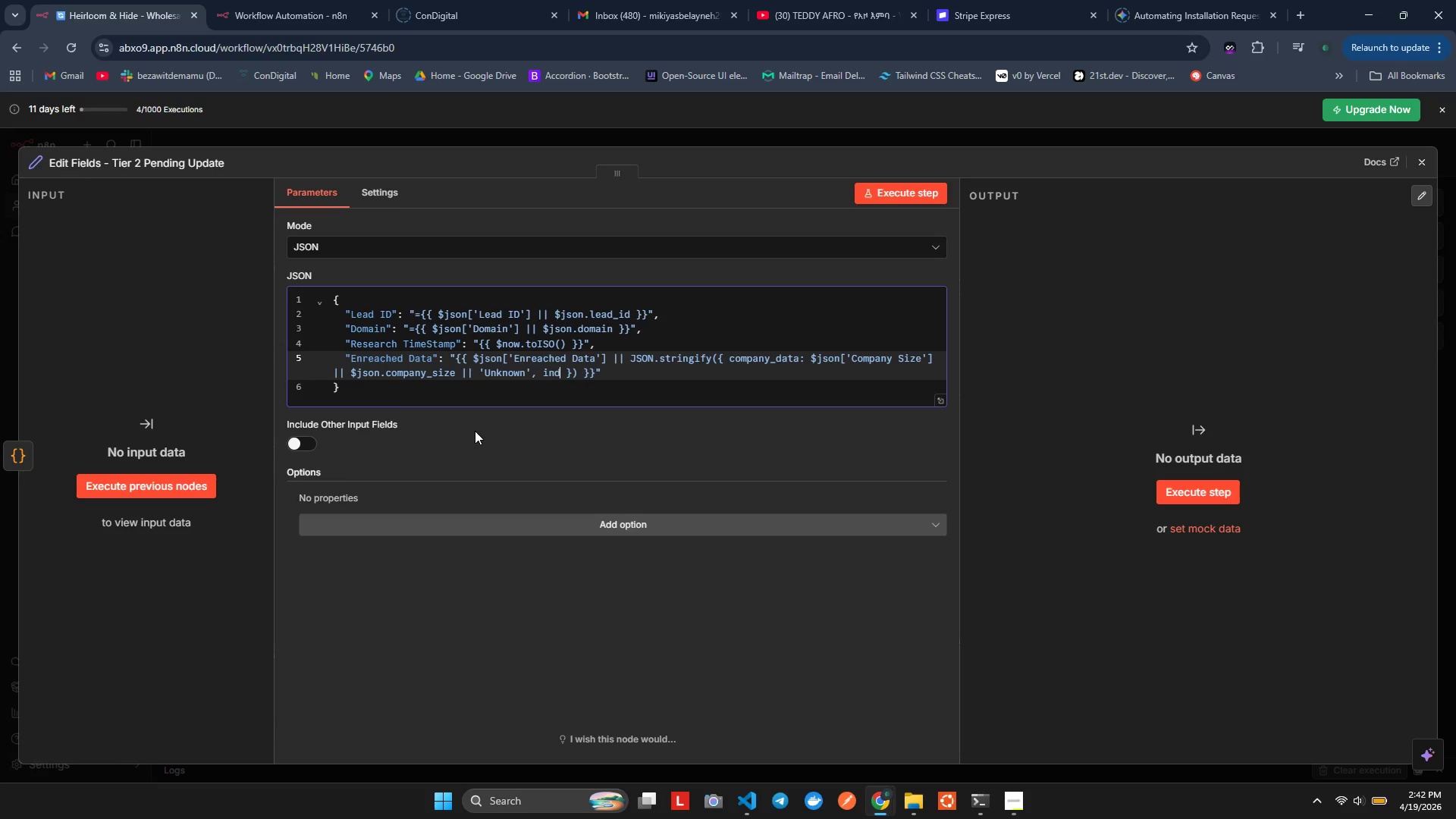 
key(Alt+U)
 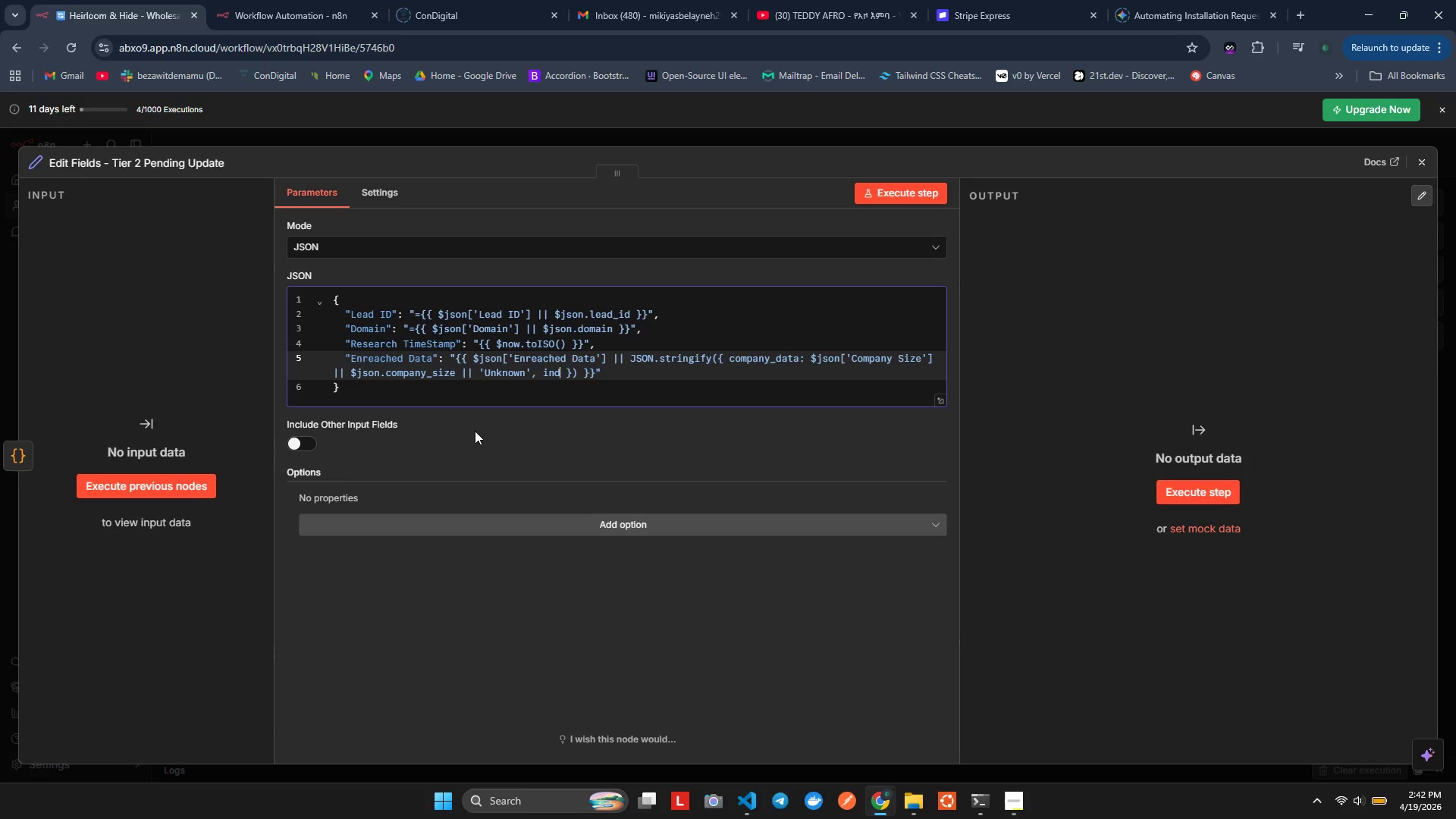 
key(Alt+S)
 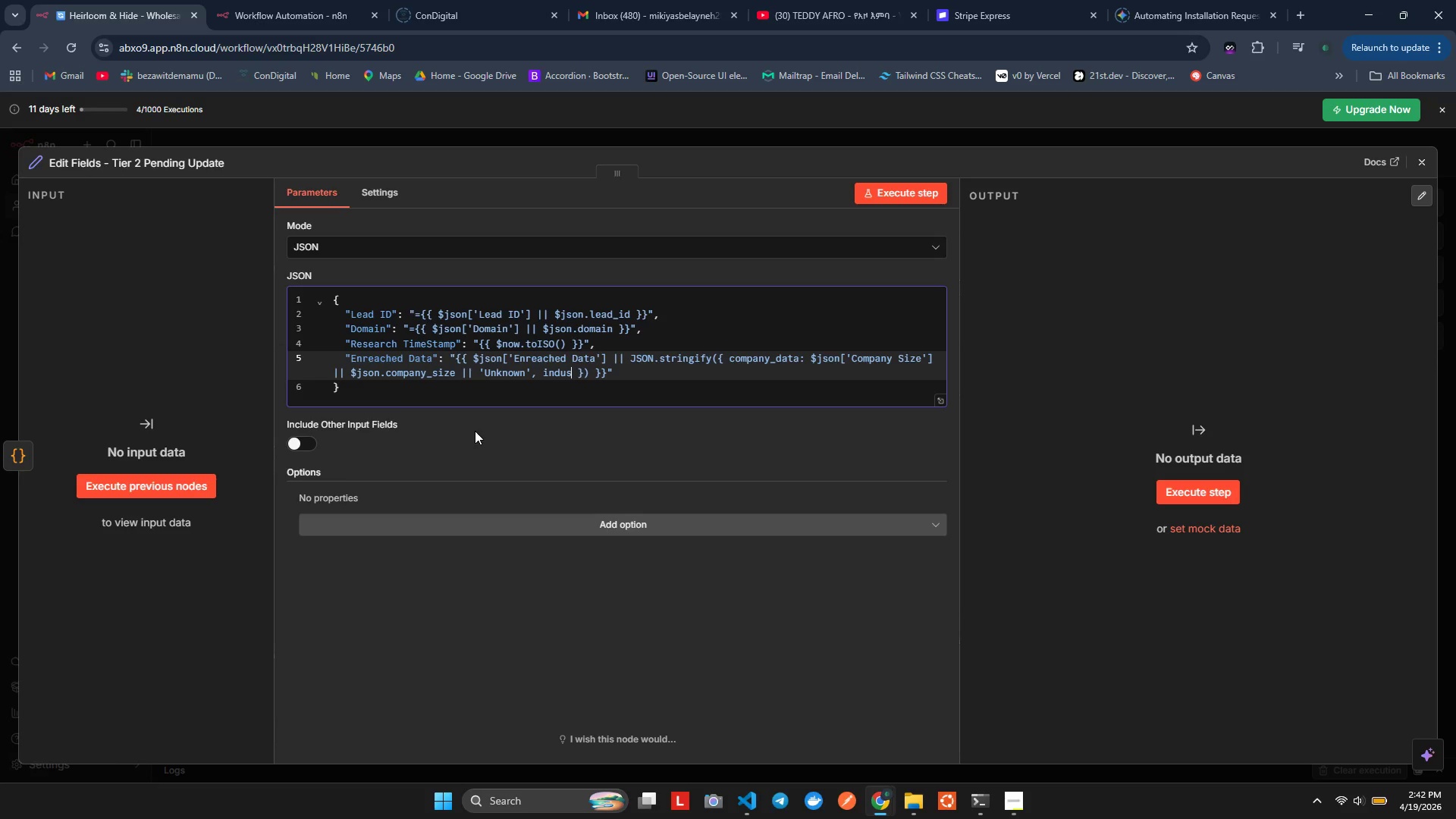 
key(Alt+T)
 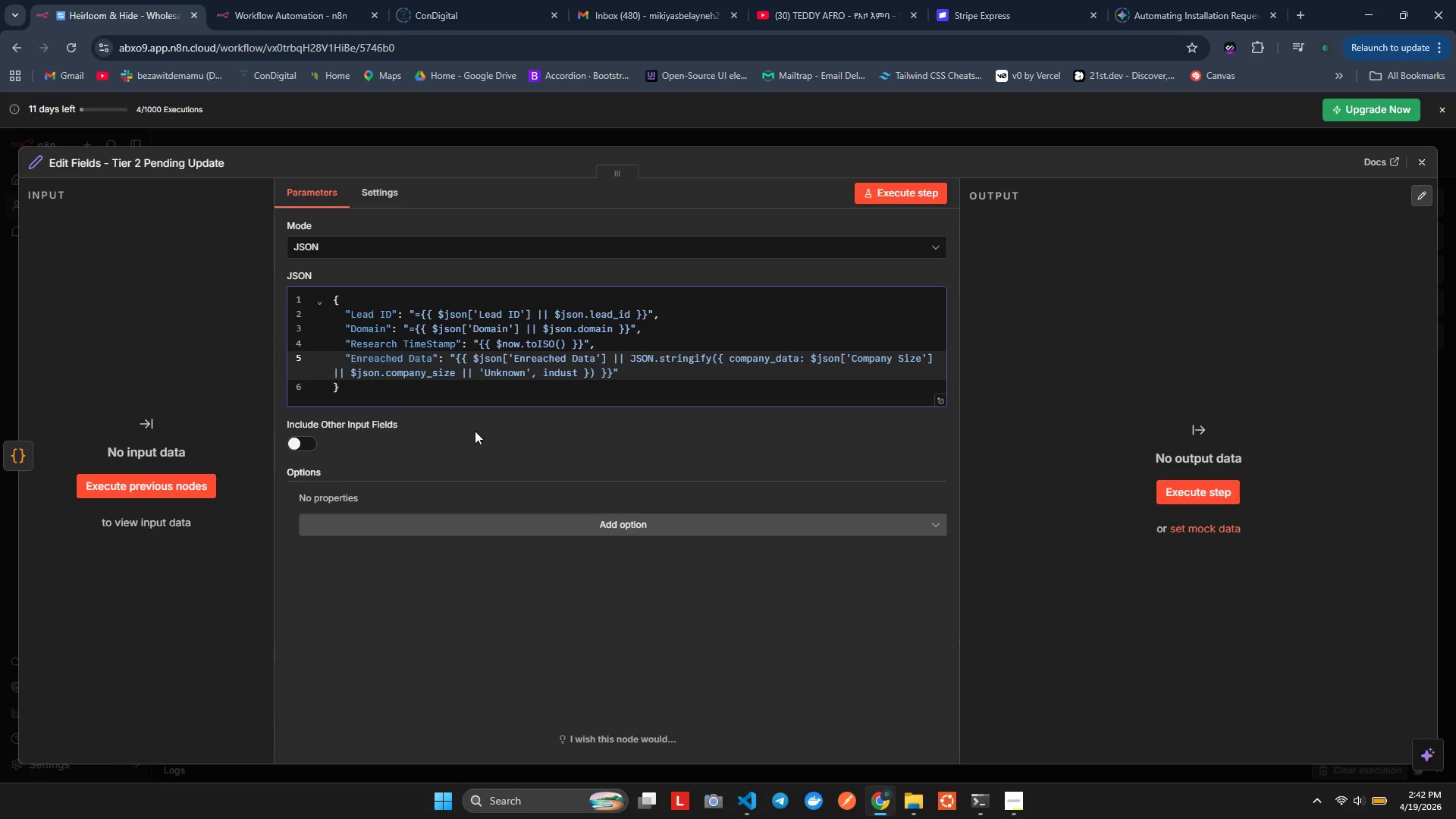 
key(Alt+R)
 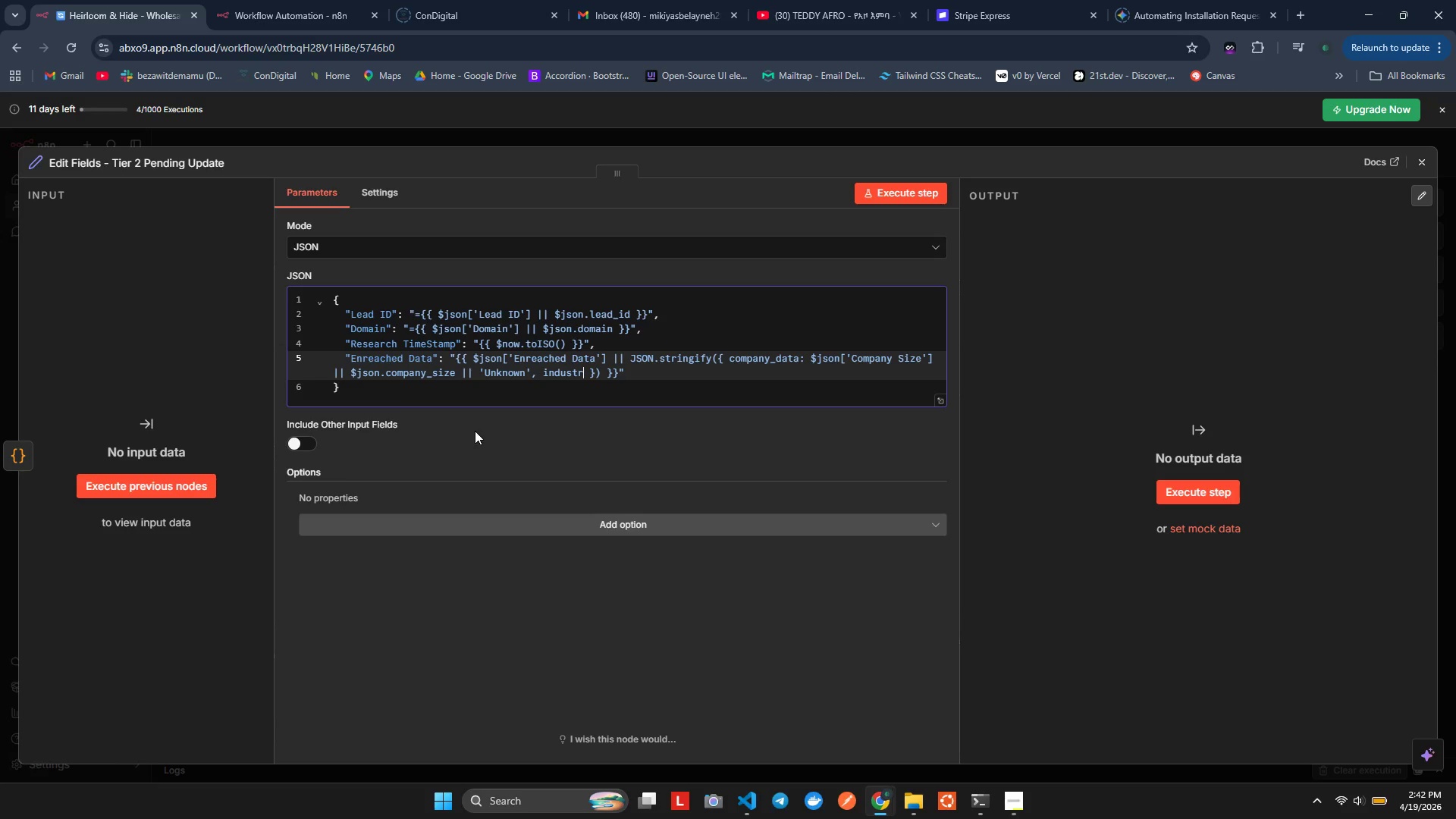 
key(Alt+Y)
 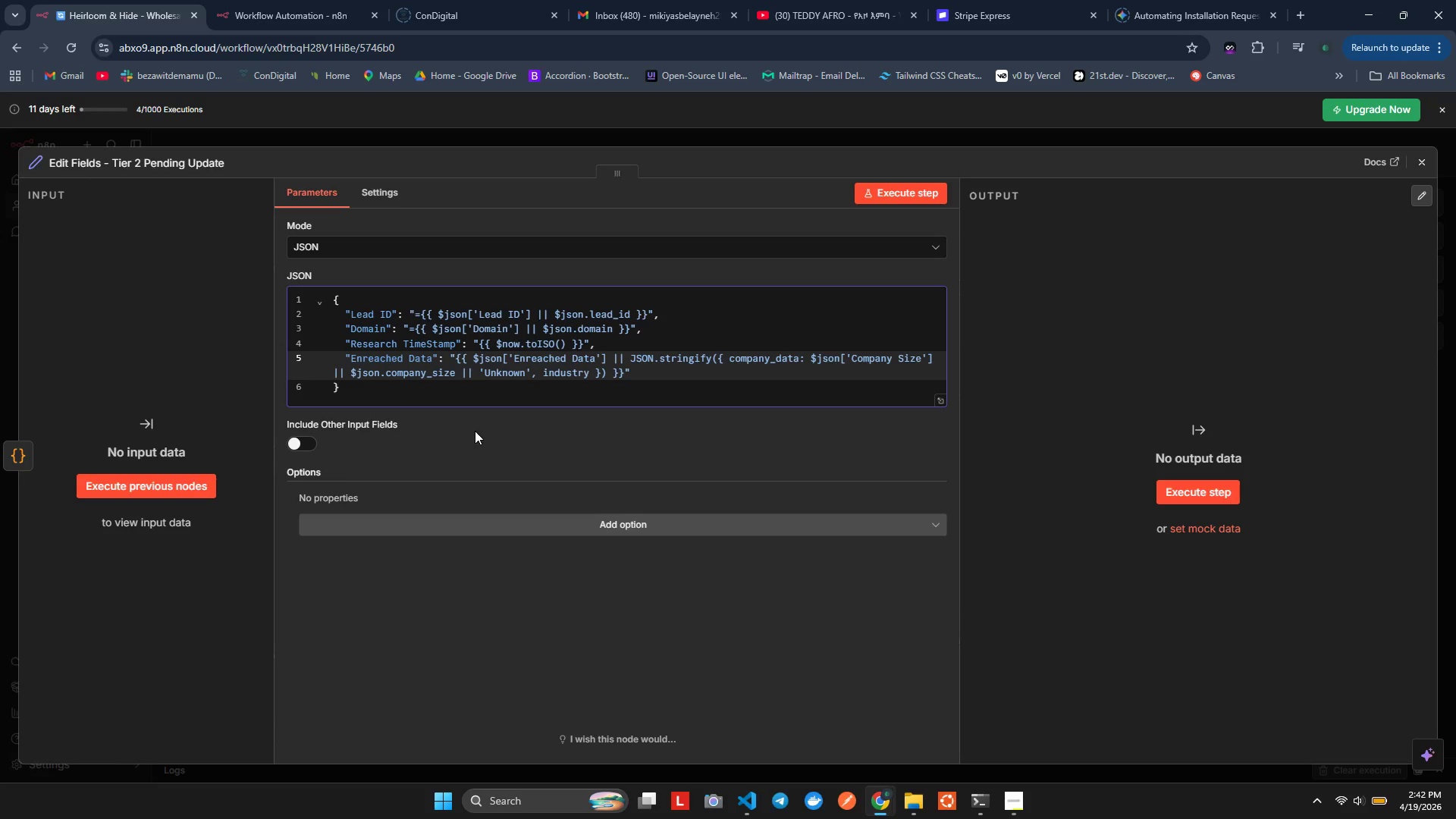 
key(Alt+Shift+Semicolon)
 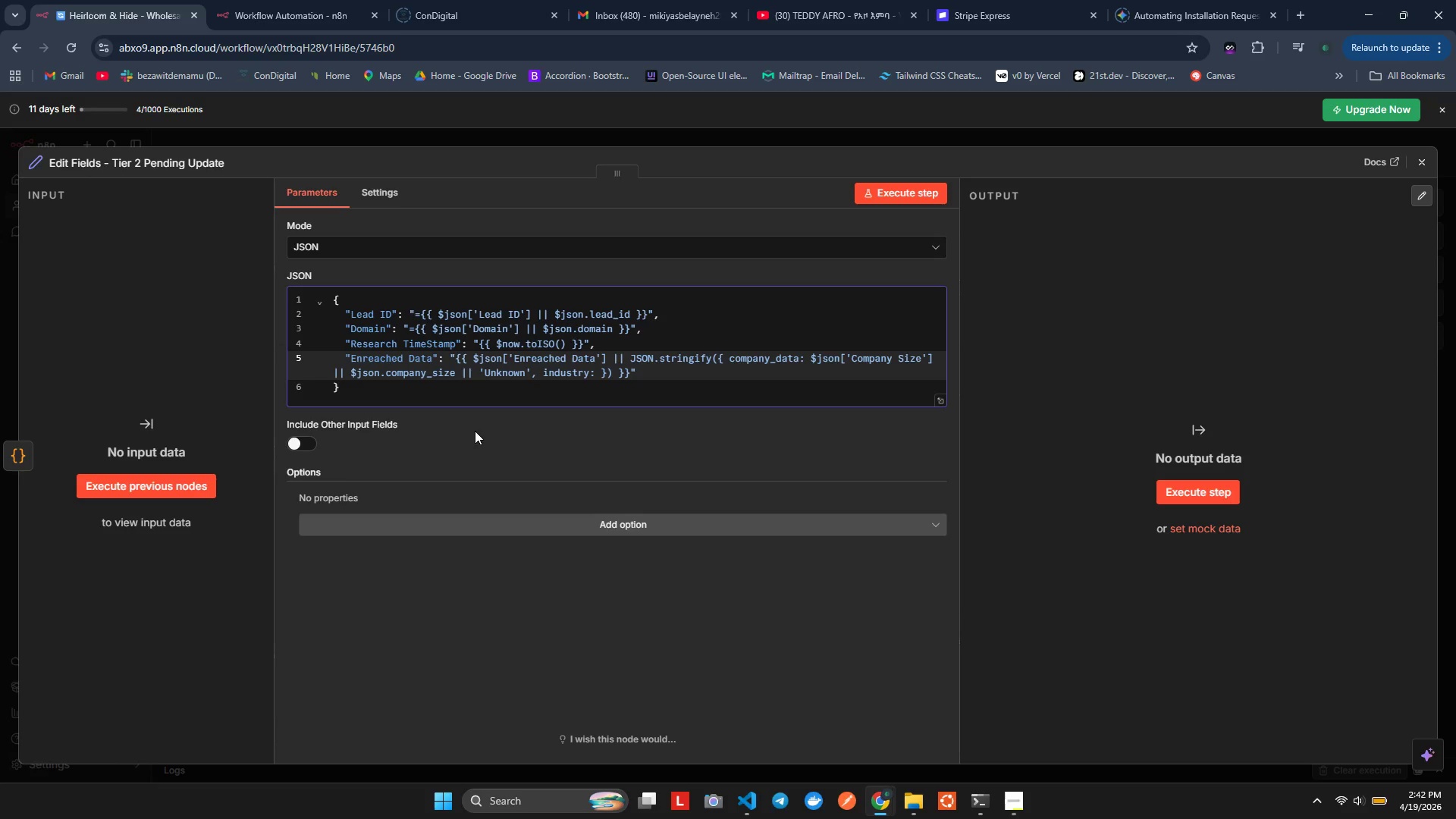 
type( $json)
 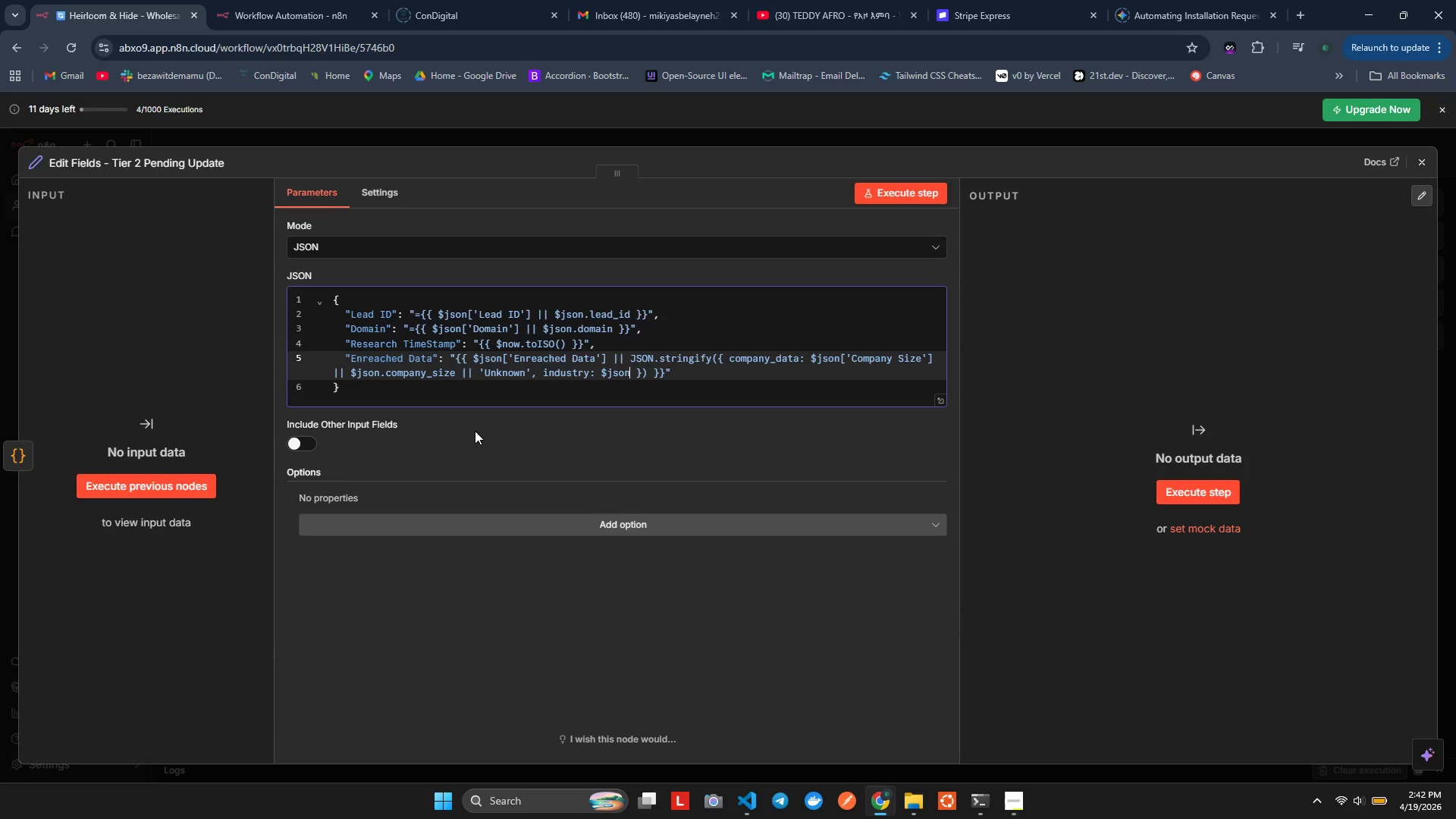 
key(BracketLeft)
 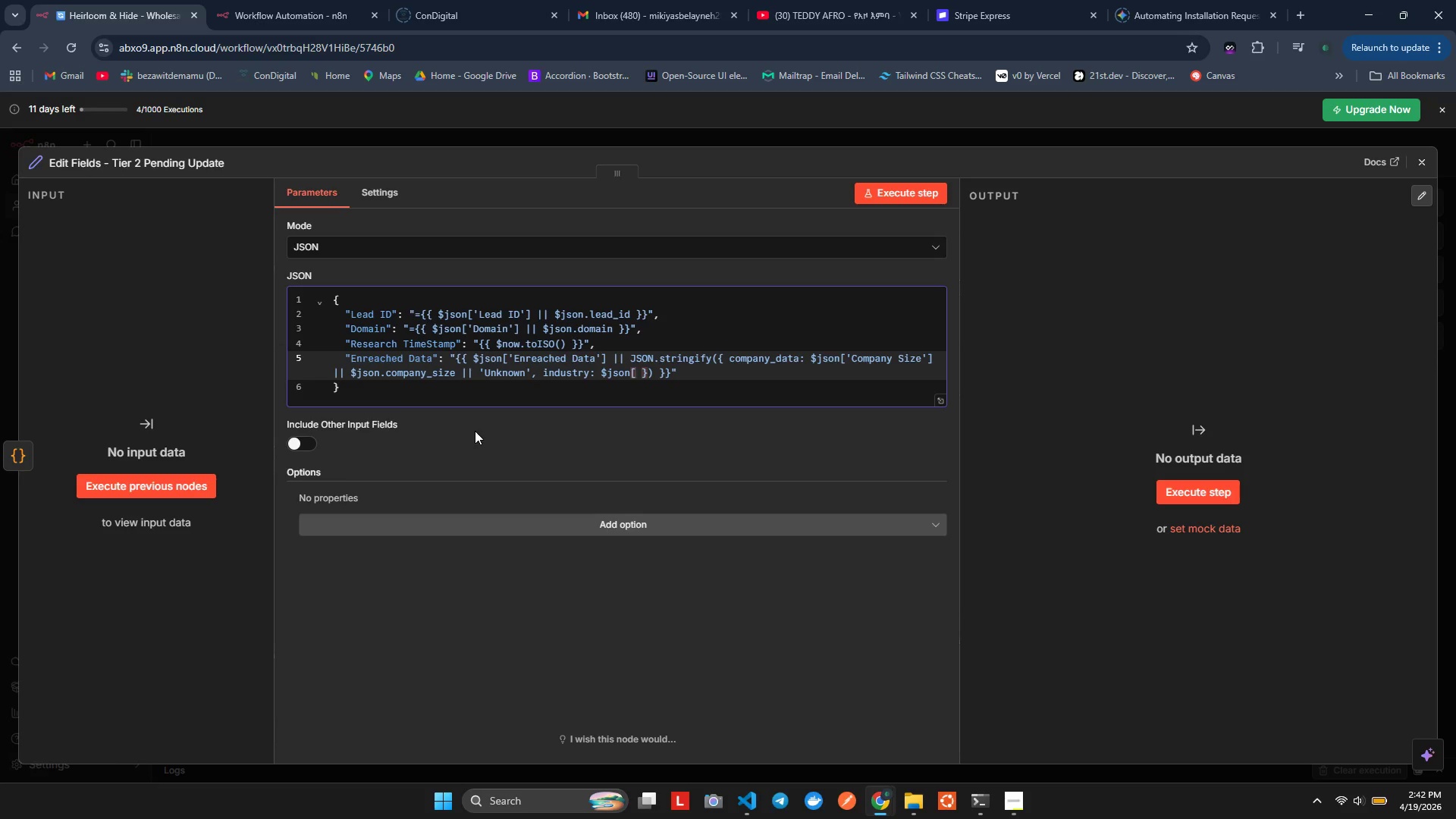 
key(BracketRight)
 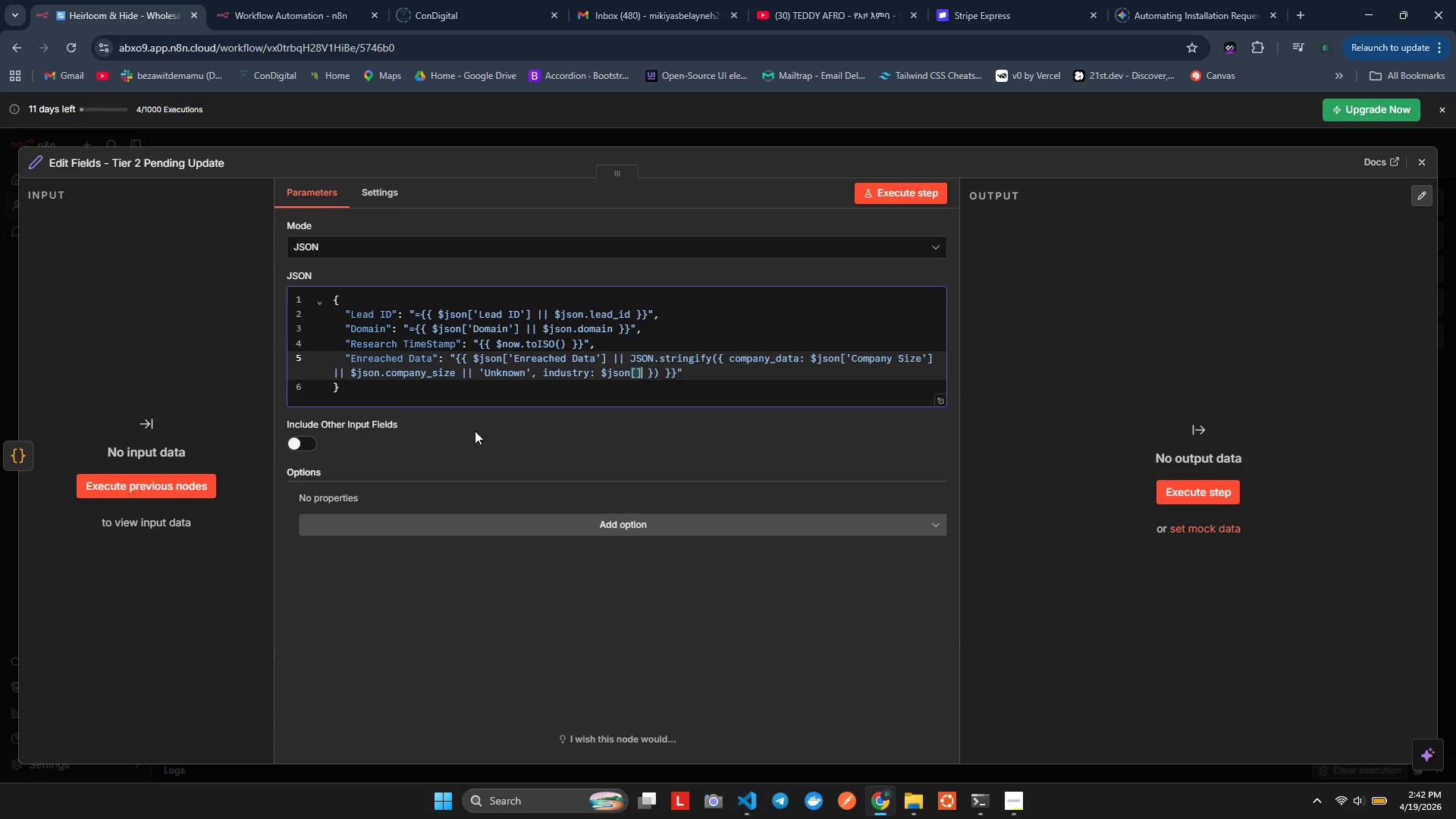 
key(ArrowLeft)
 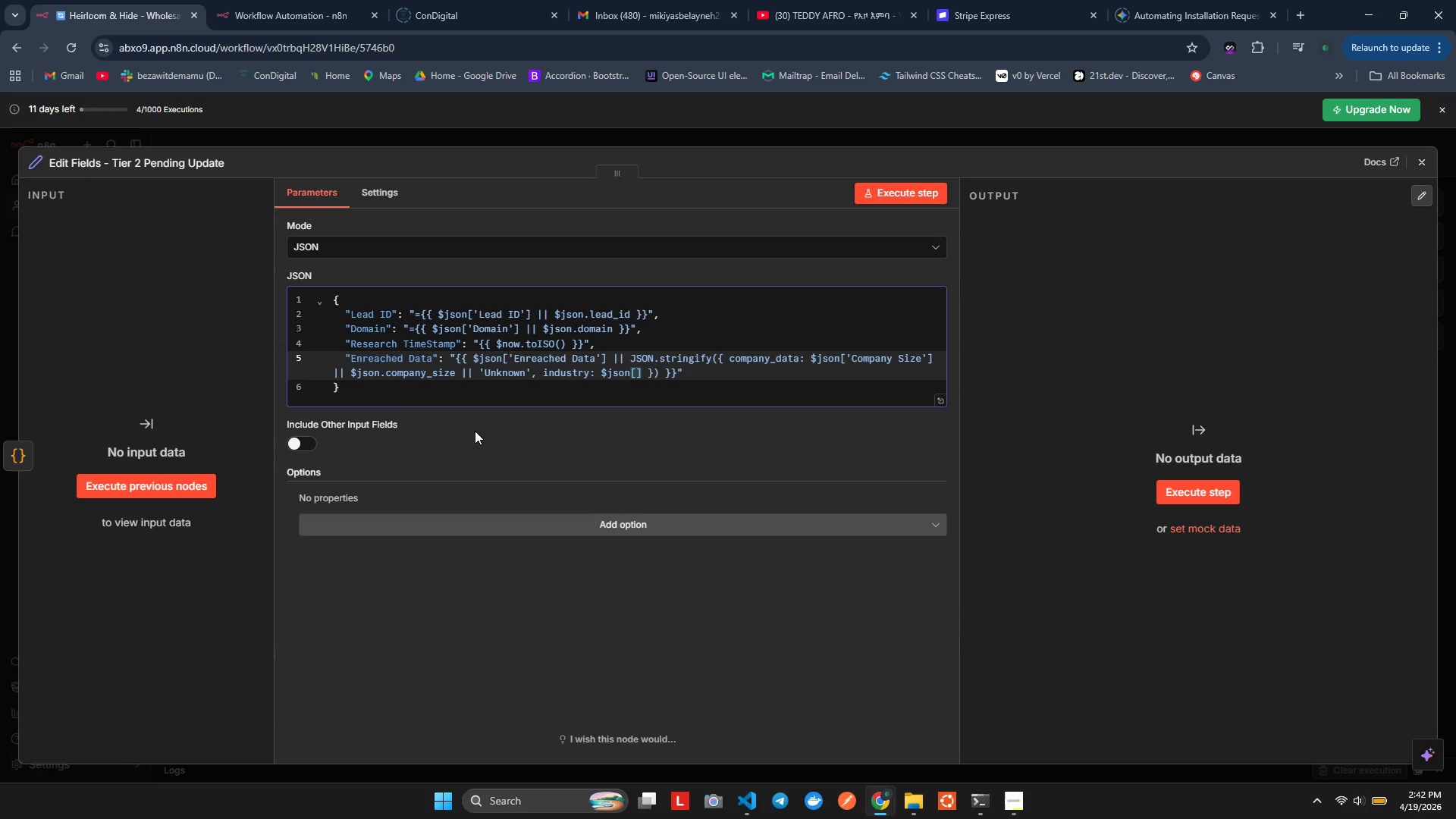 
key(Quote)
 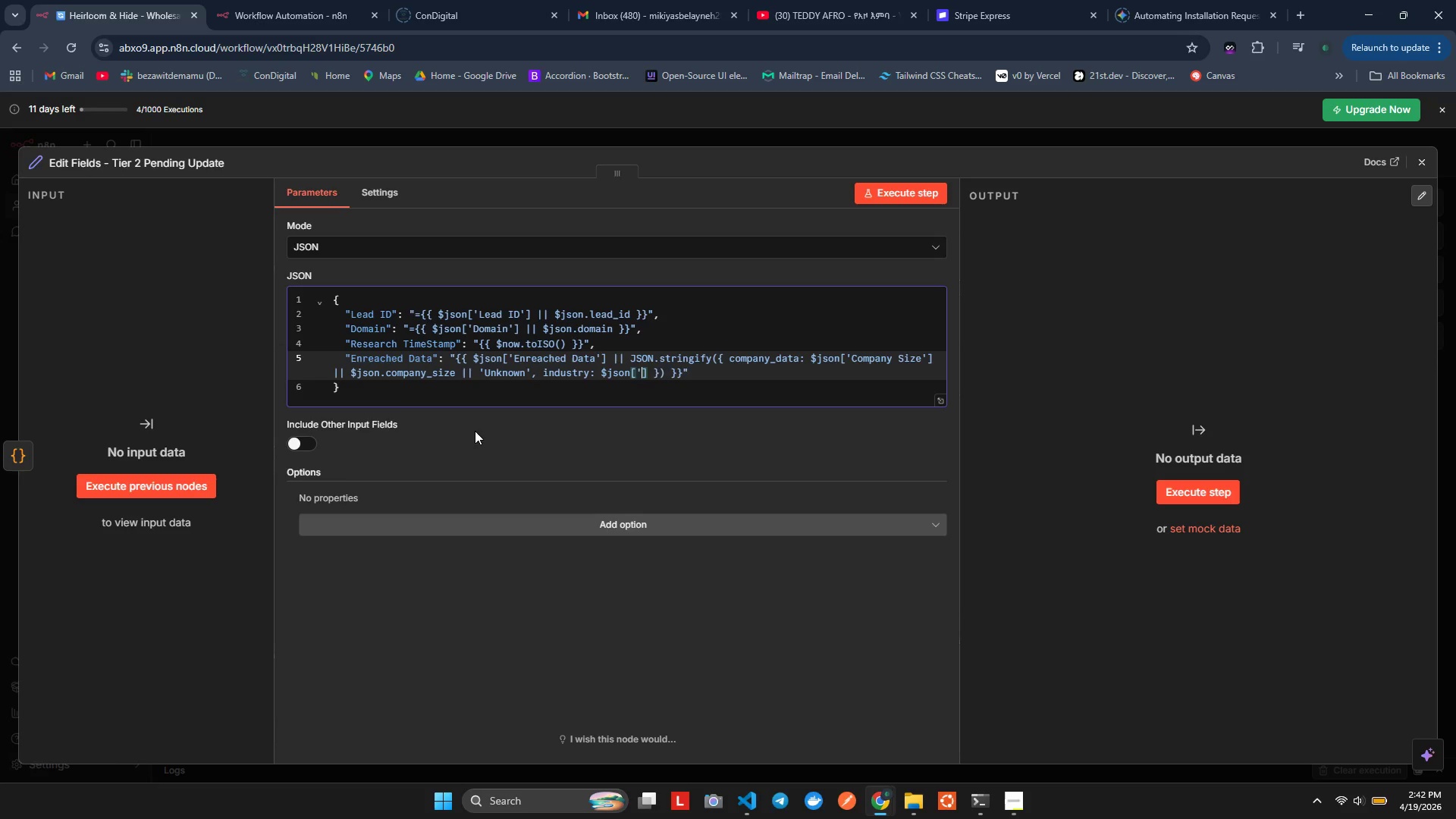 
key(Quote)
 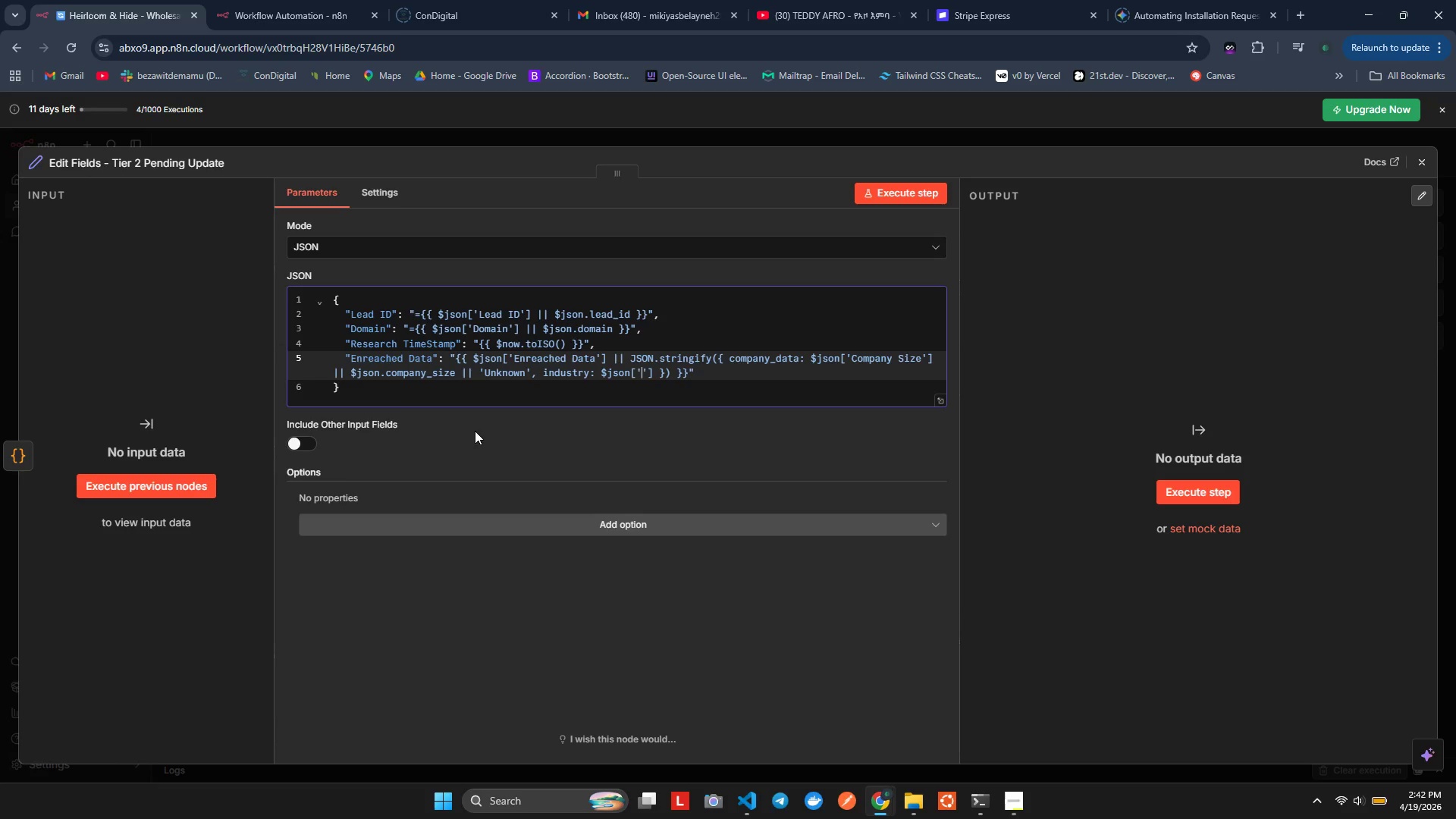 
key(ArrowLeft)
 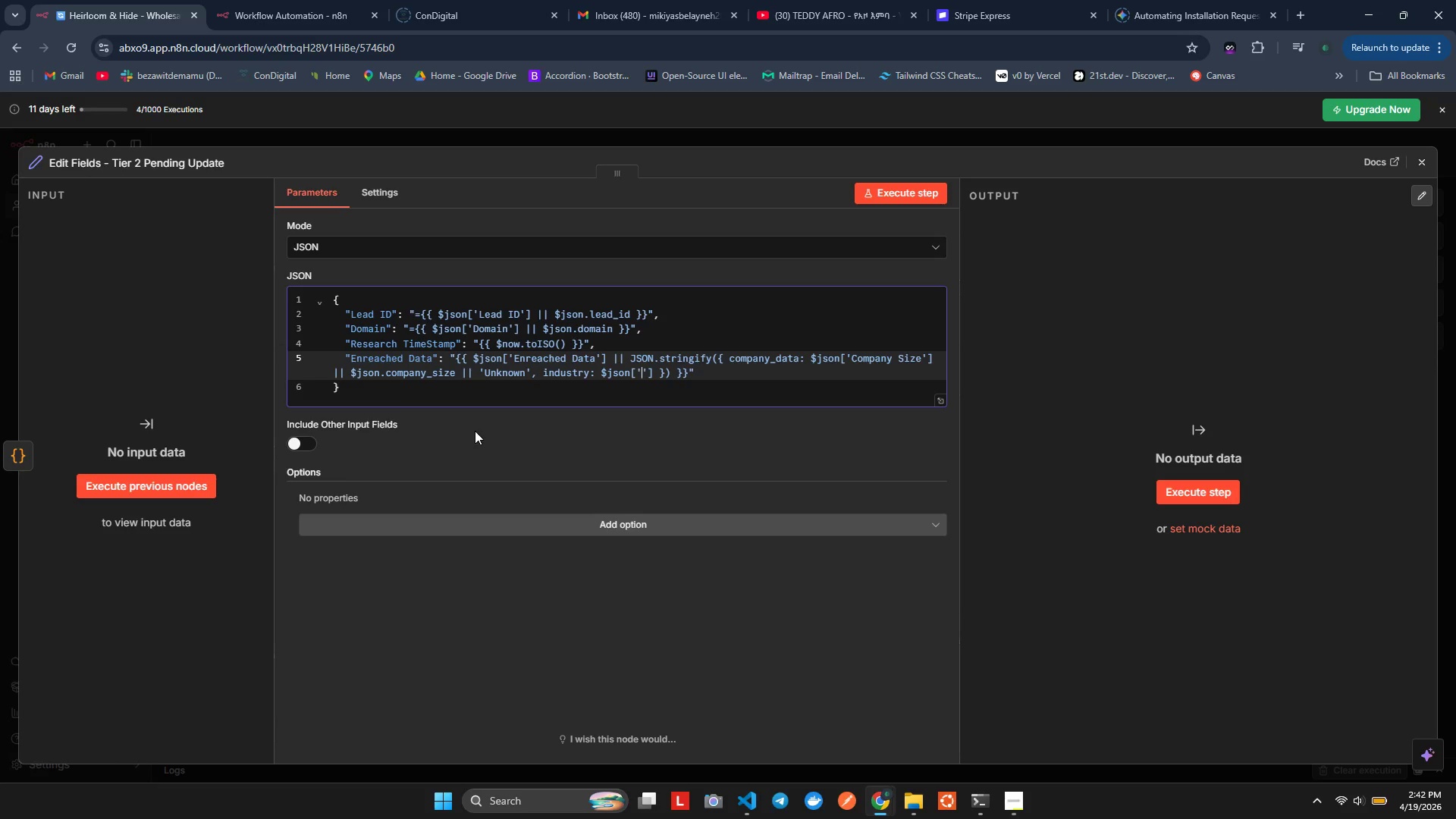 
wait(7.77)
 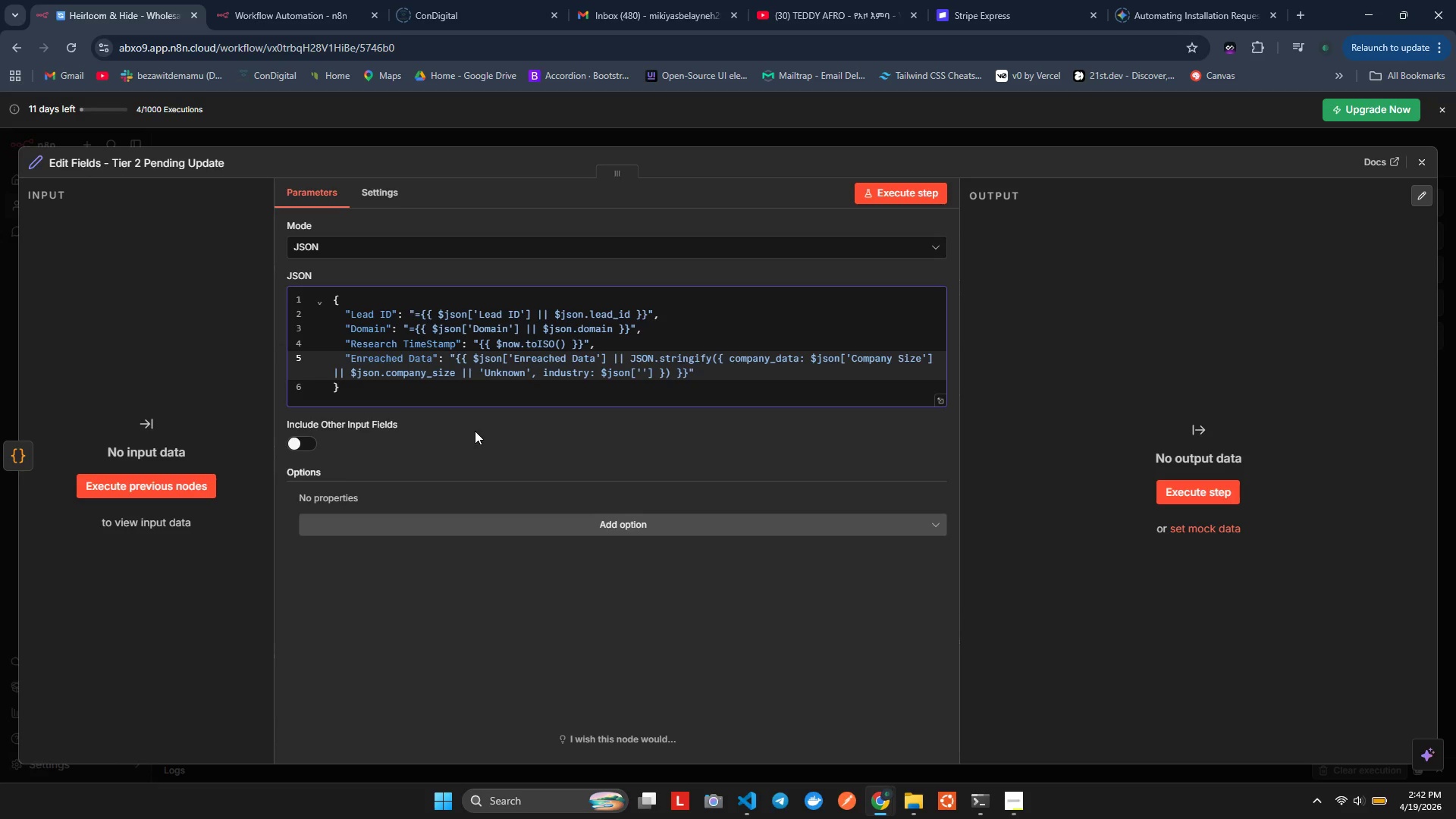 
type(Industry)
 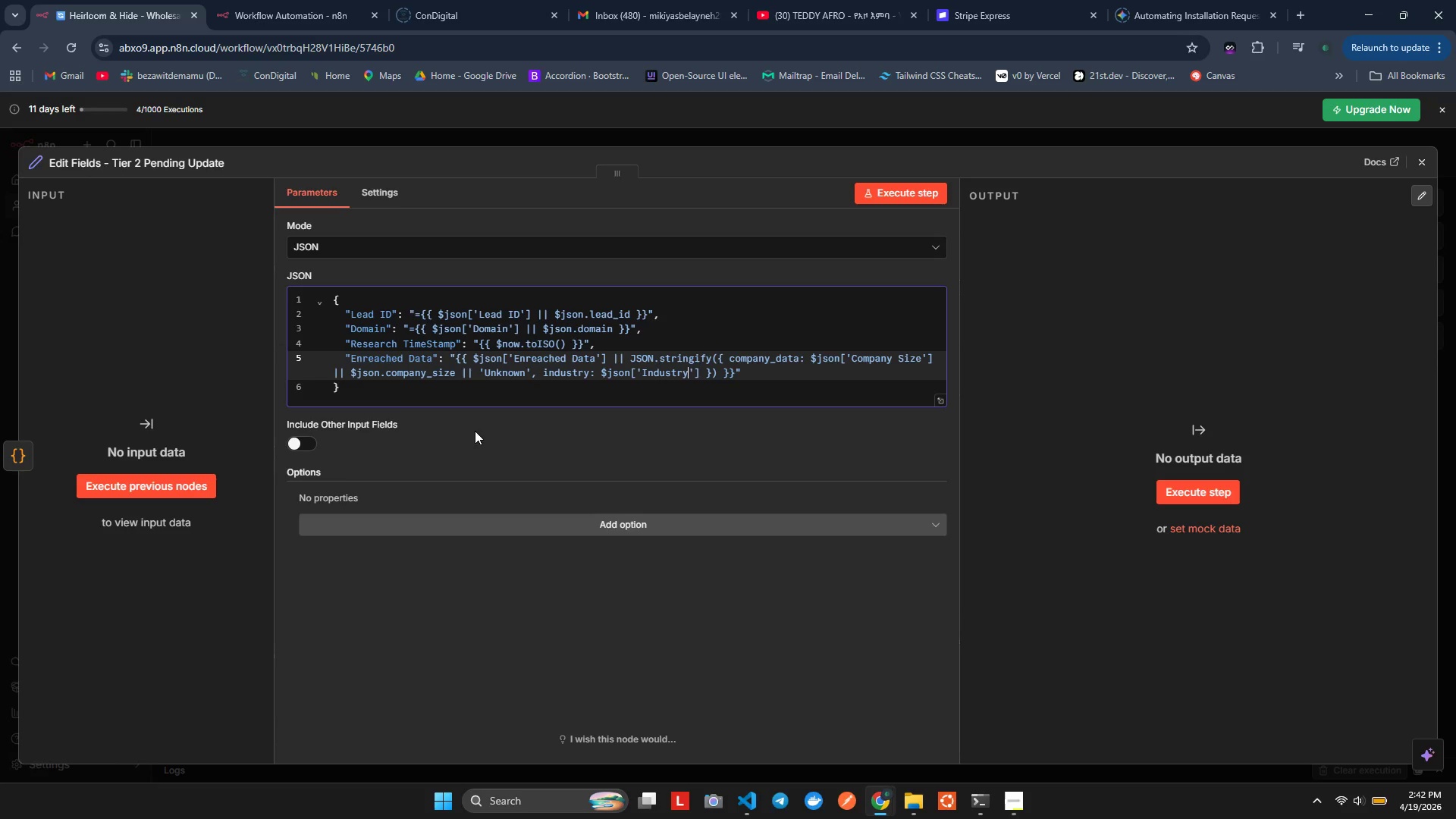 
key(ArrowRight)
 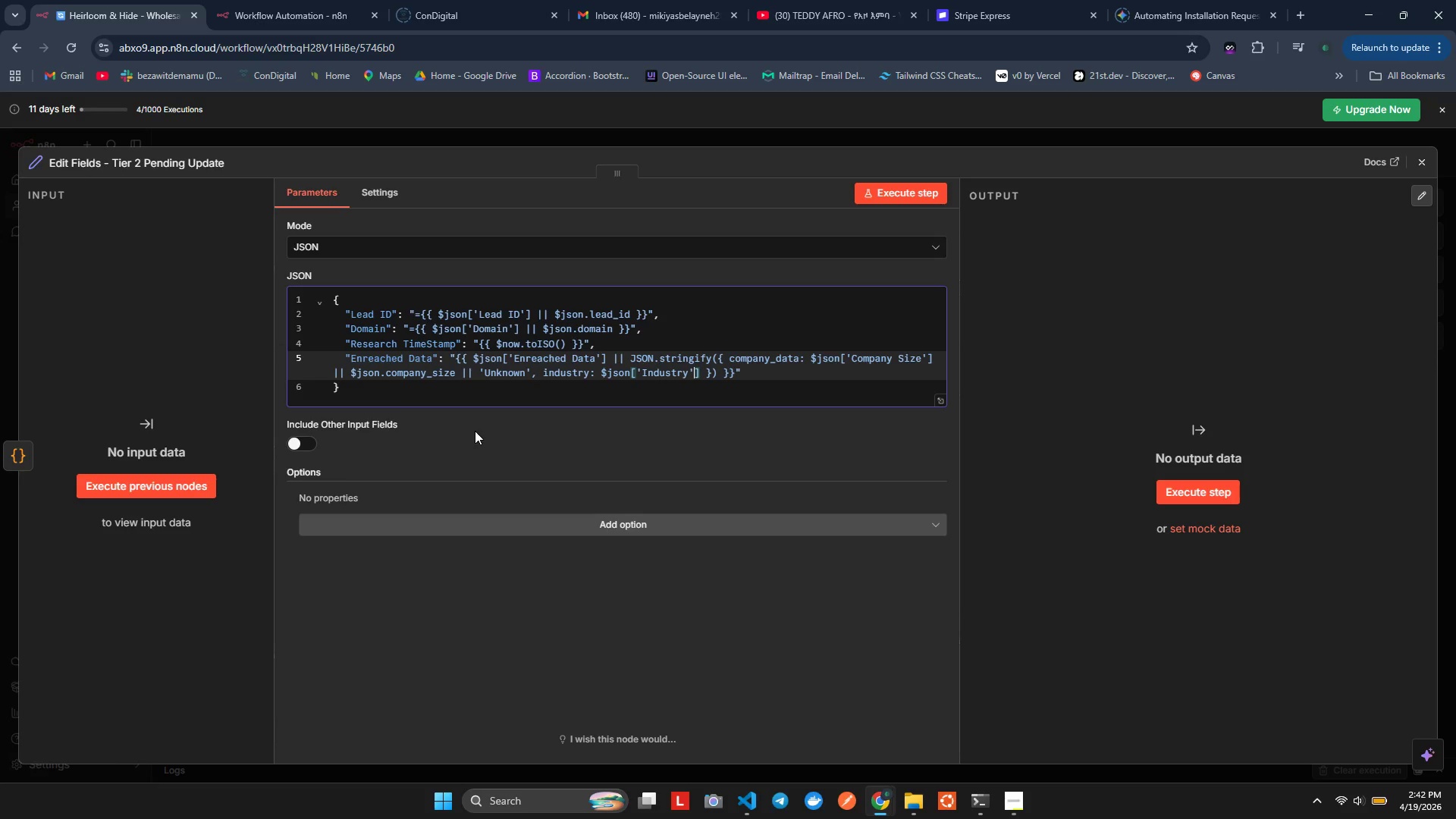 
key(ArrowRight)
 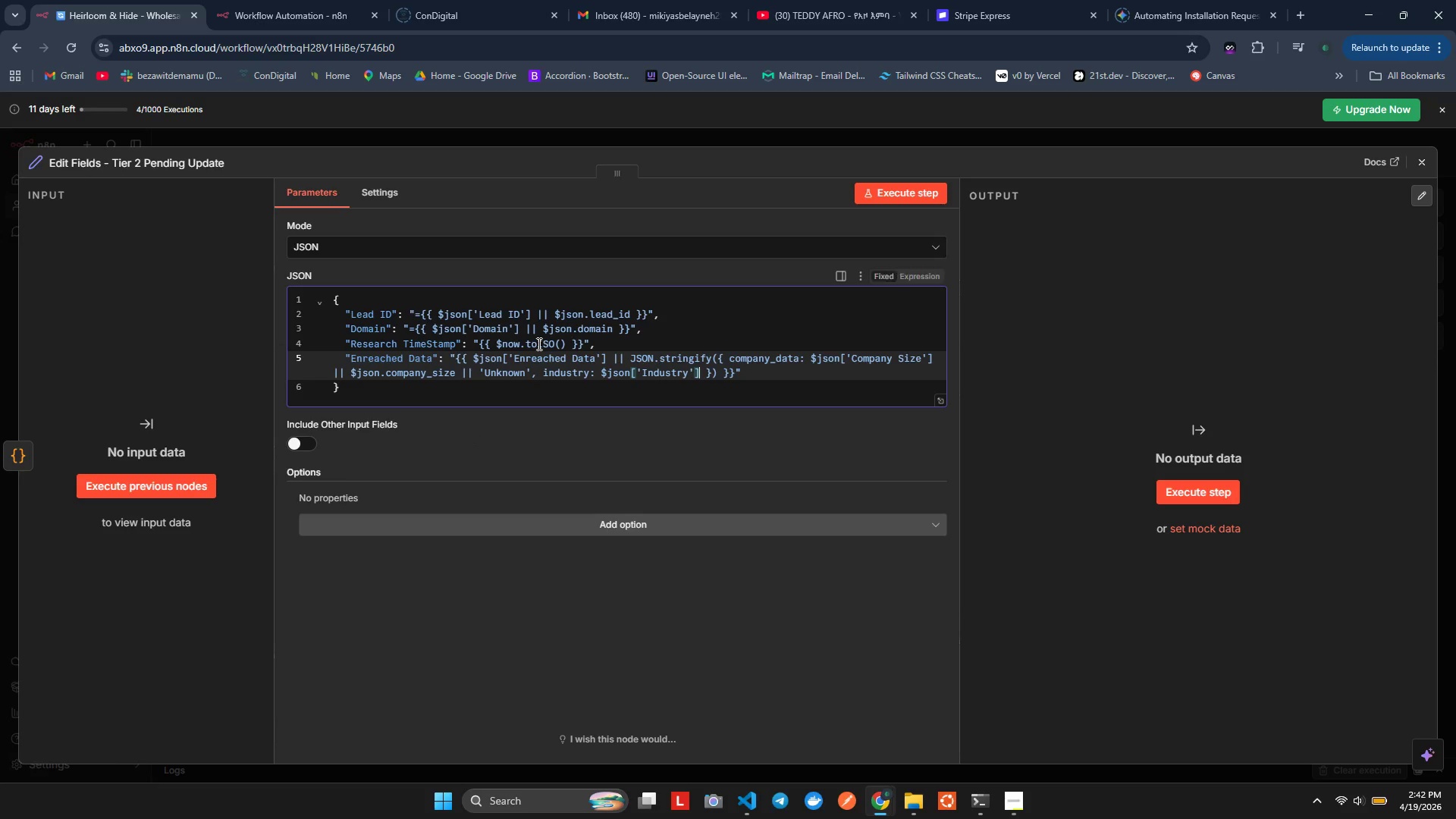 
type(||$json.industry)
 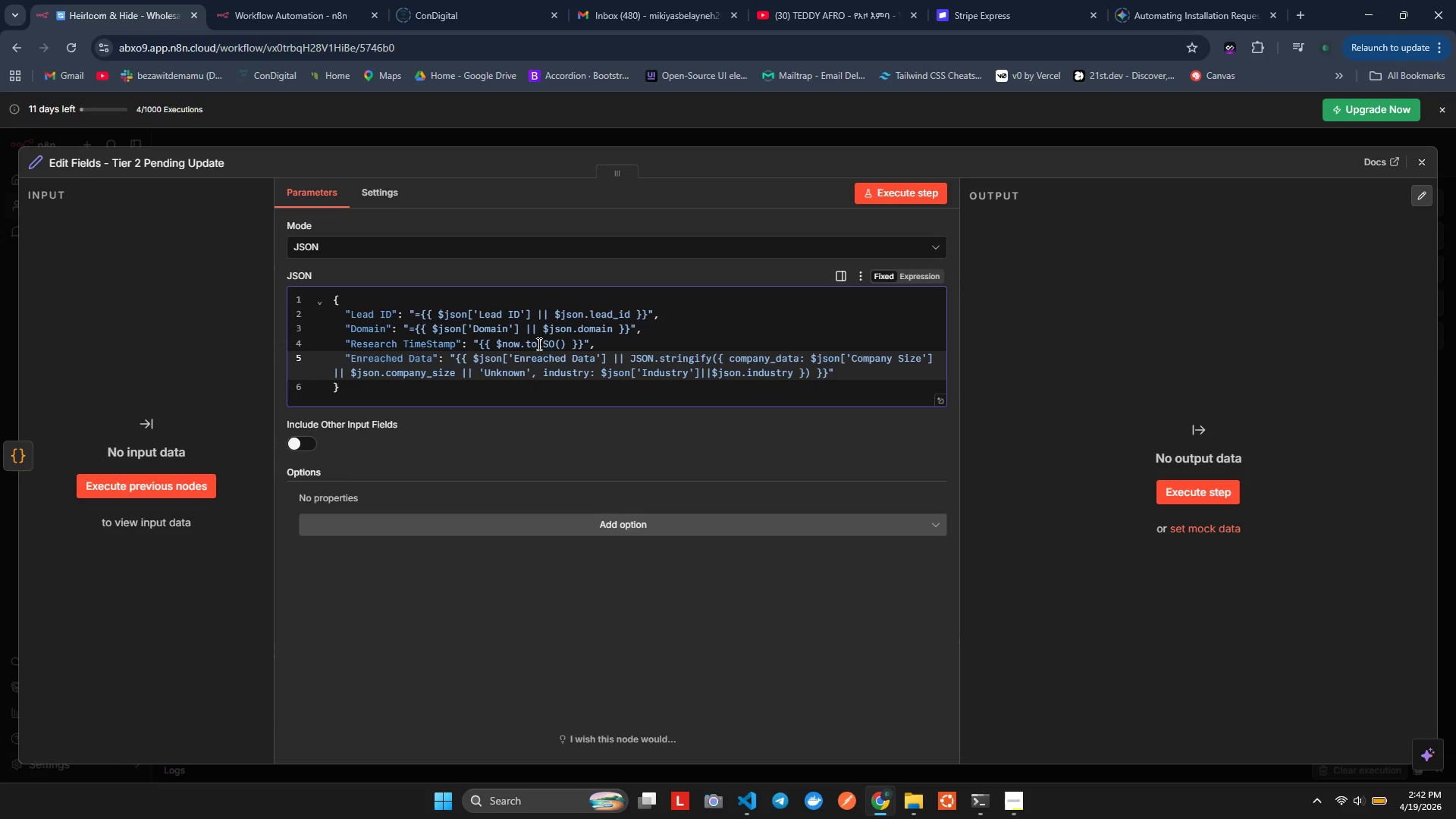 
key(ArrowRight)
 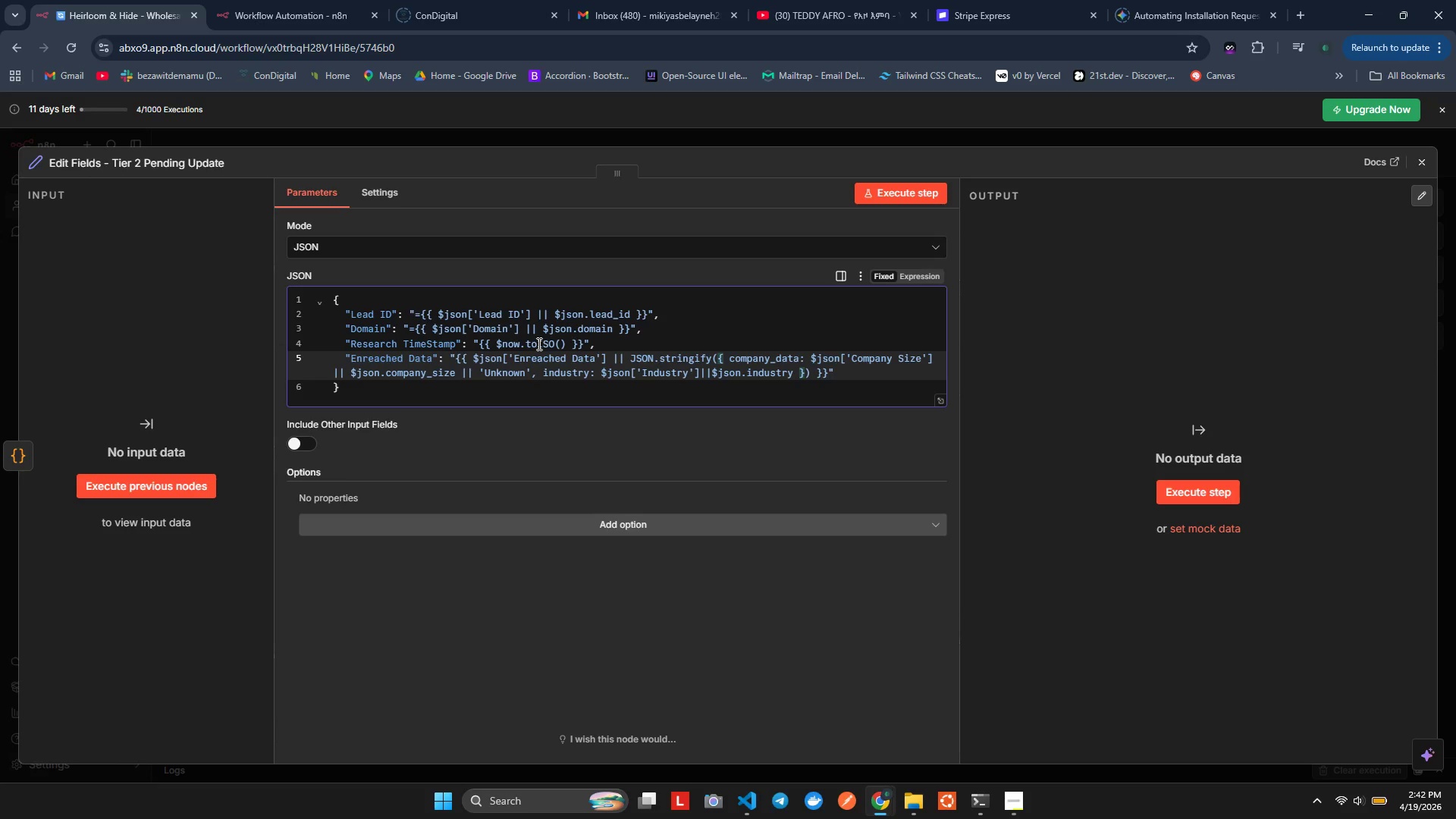 
key(ArrowDown)
 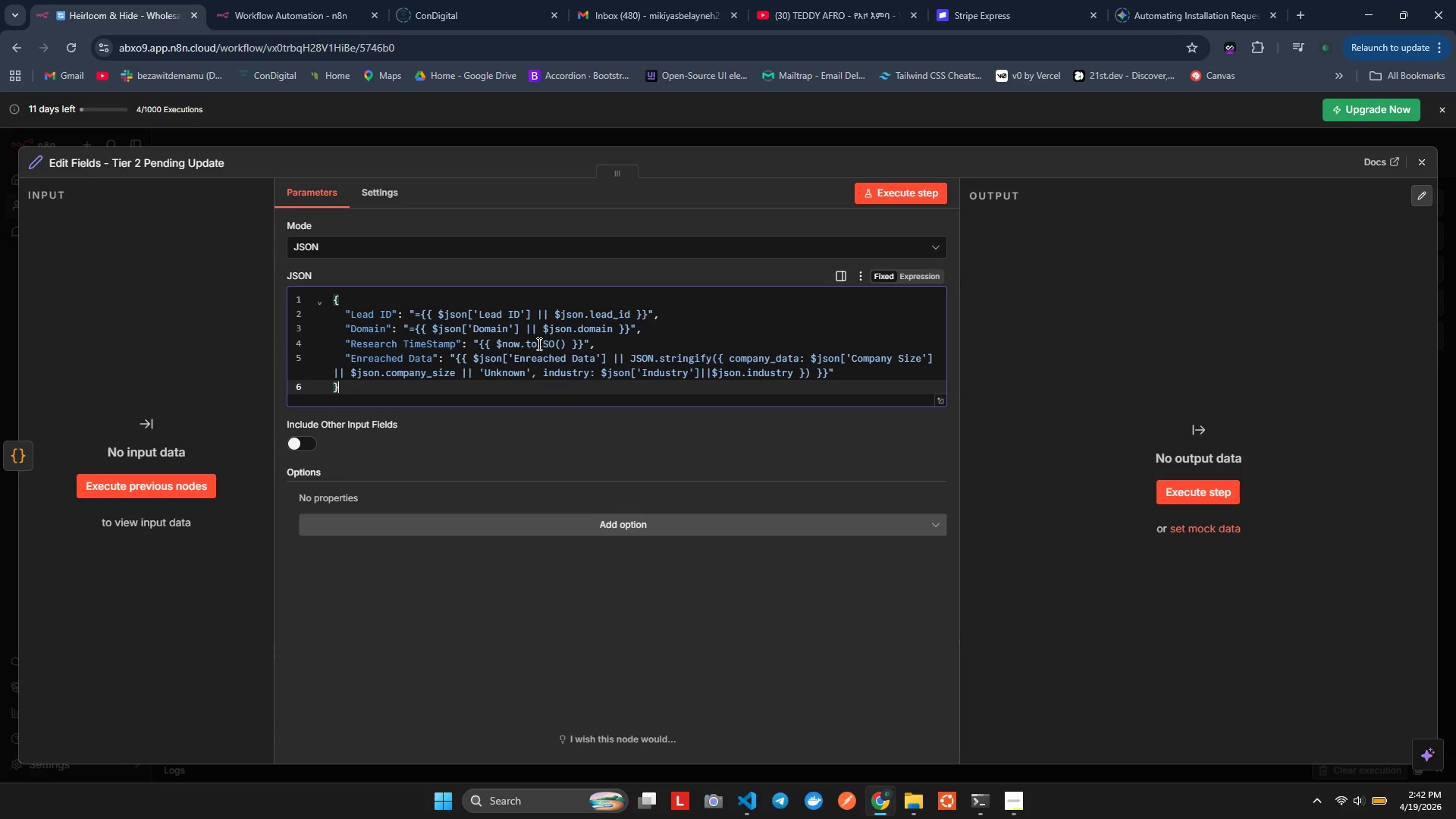 
key(Shift+Backslash)
 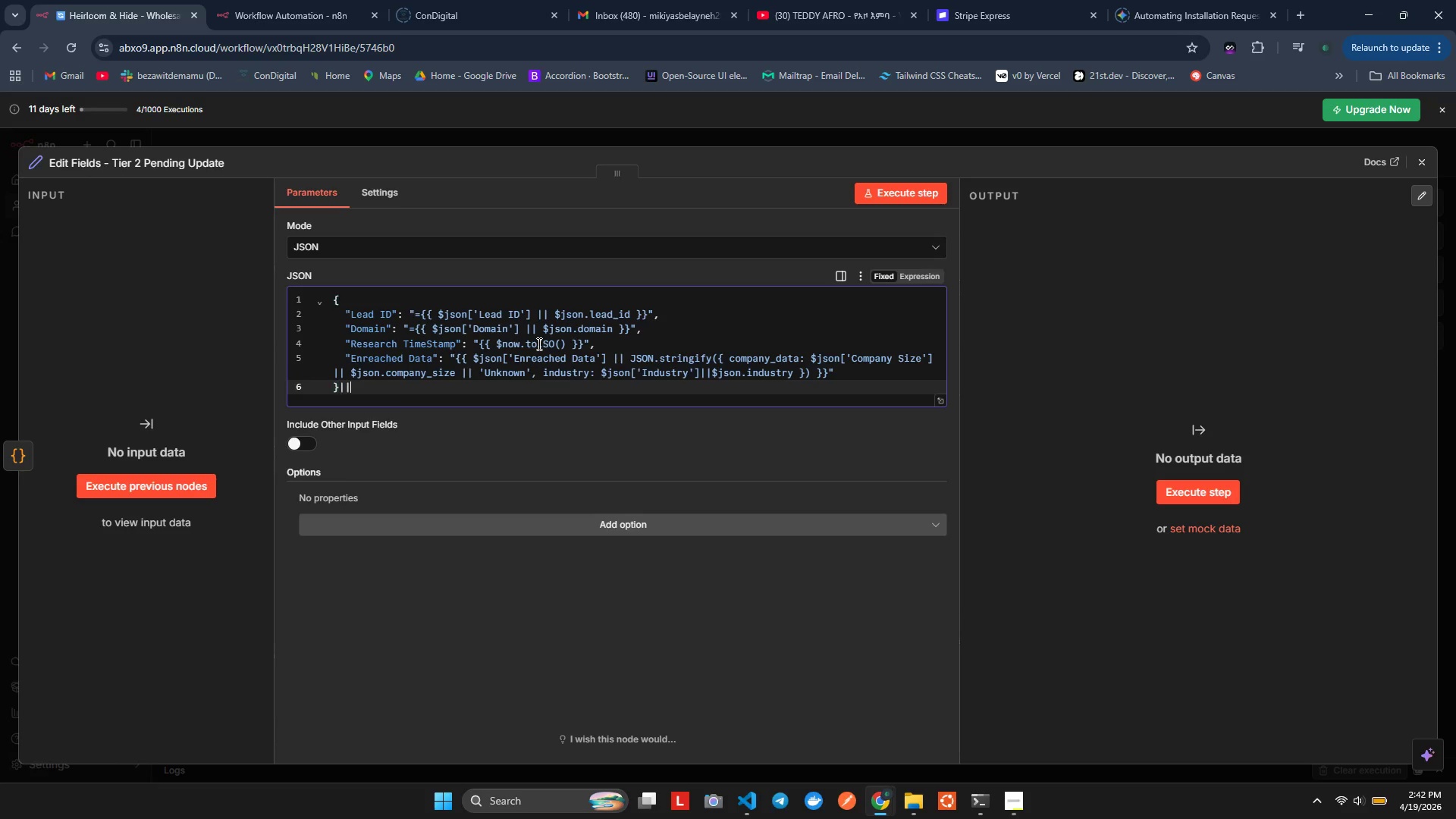 
key(Shift+Backslash)
 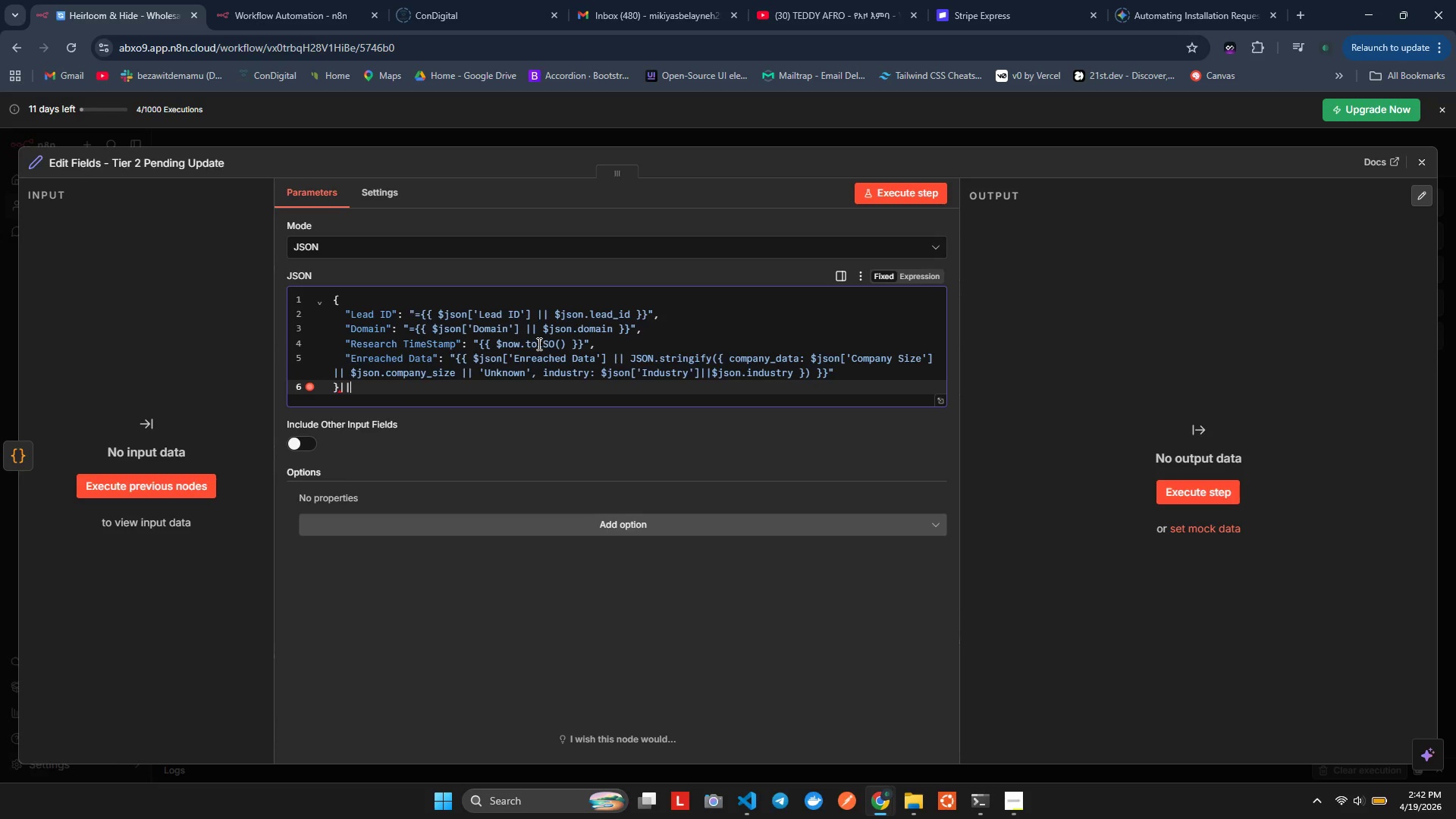 
key(Control+ControlLeft)
 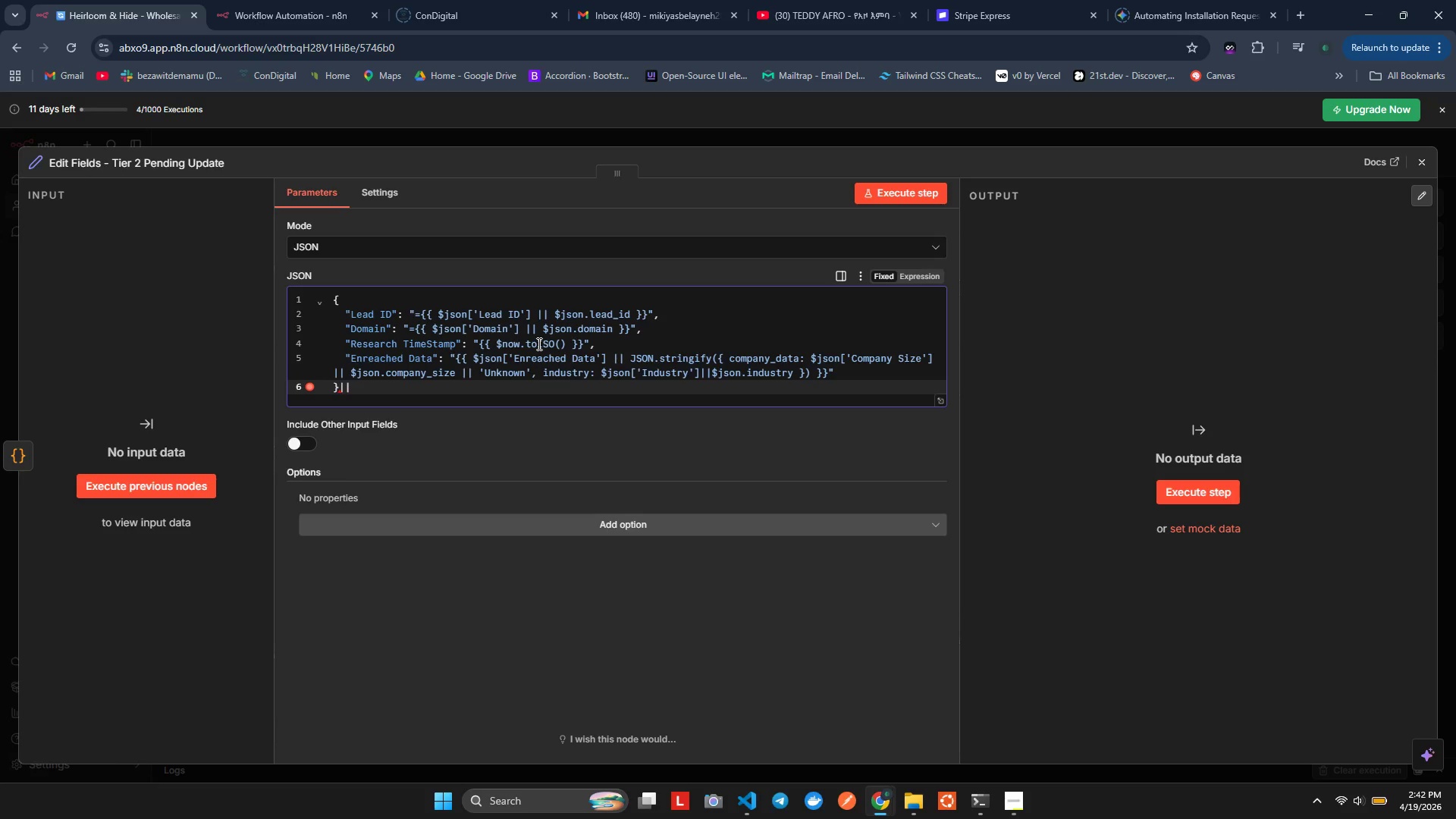 
key(Control+Z)
 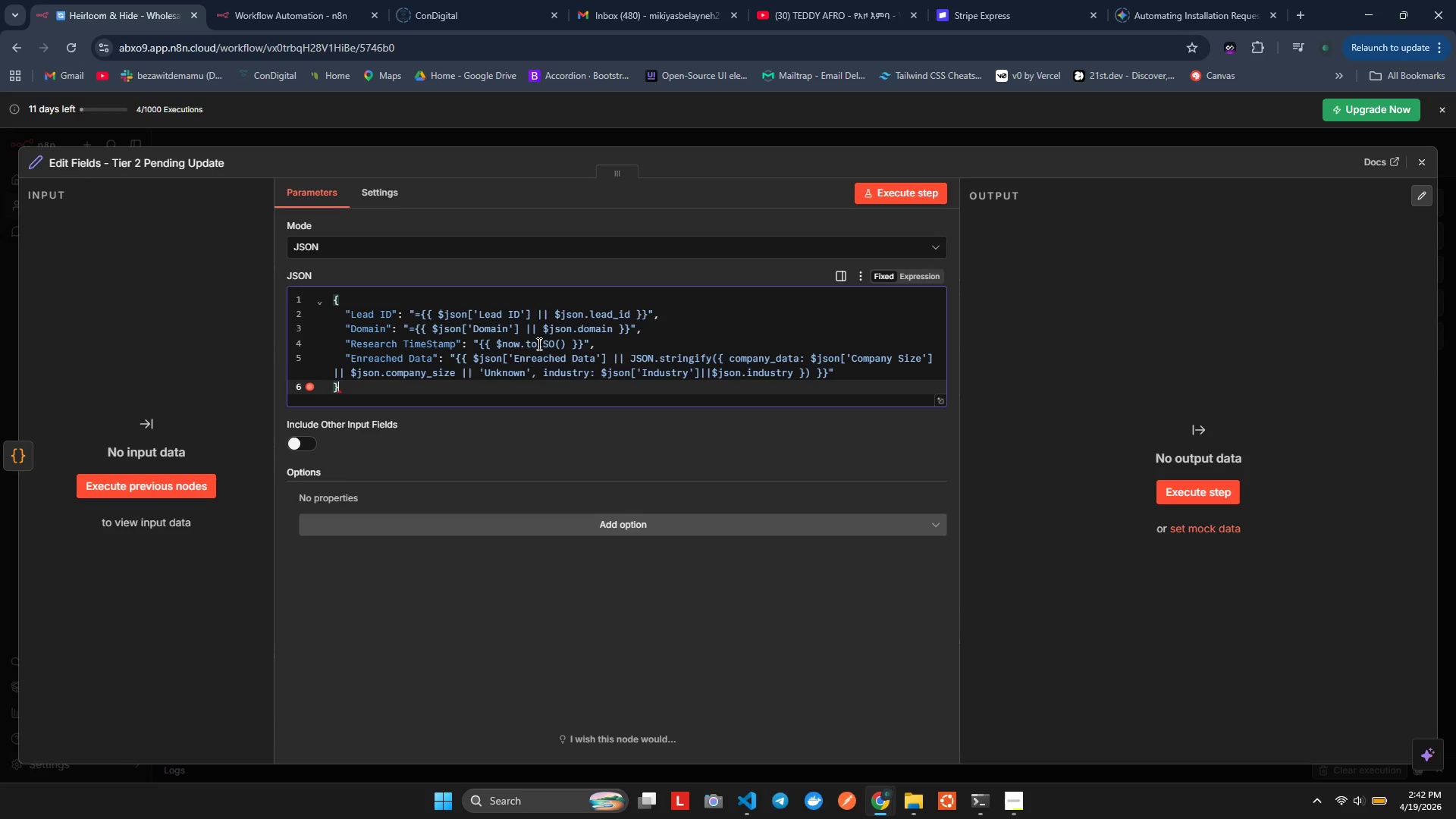 
key(ArrowLeft)
 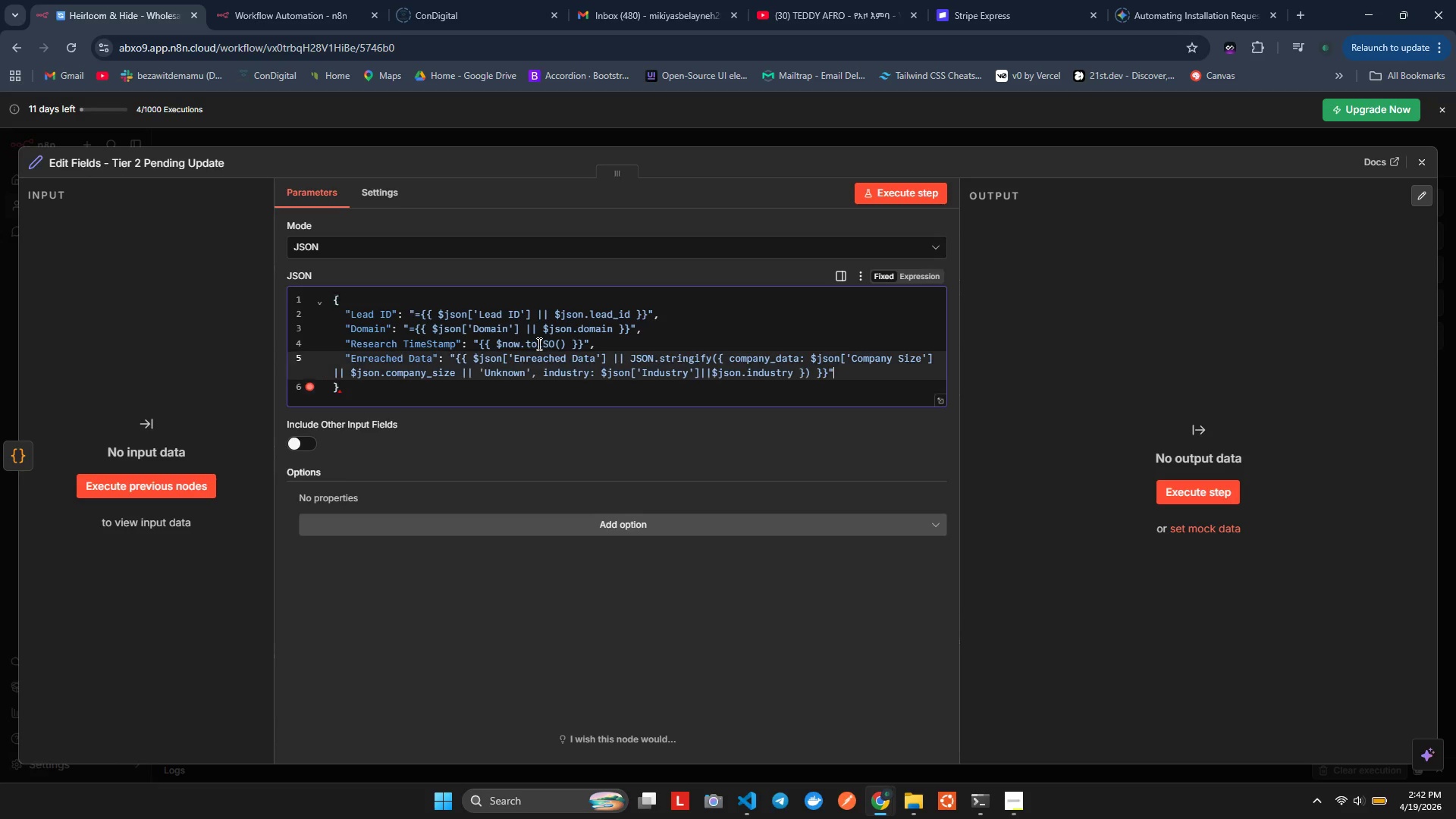 
key(ArrowLeft)
 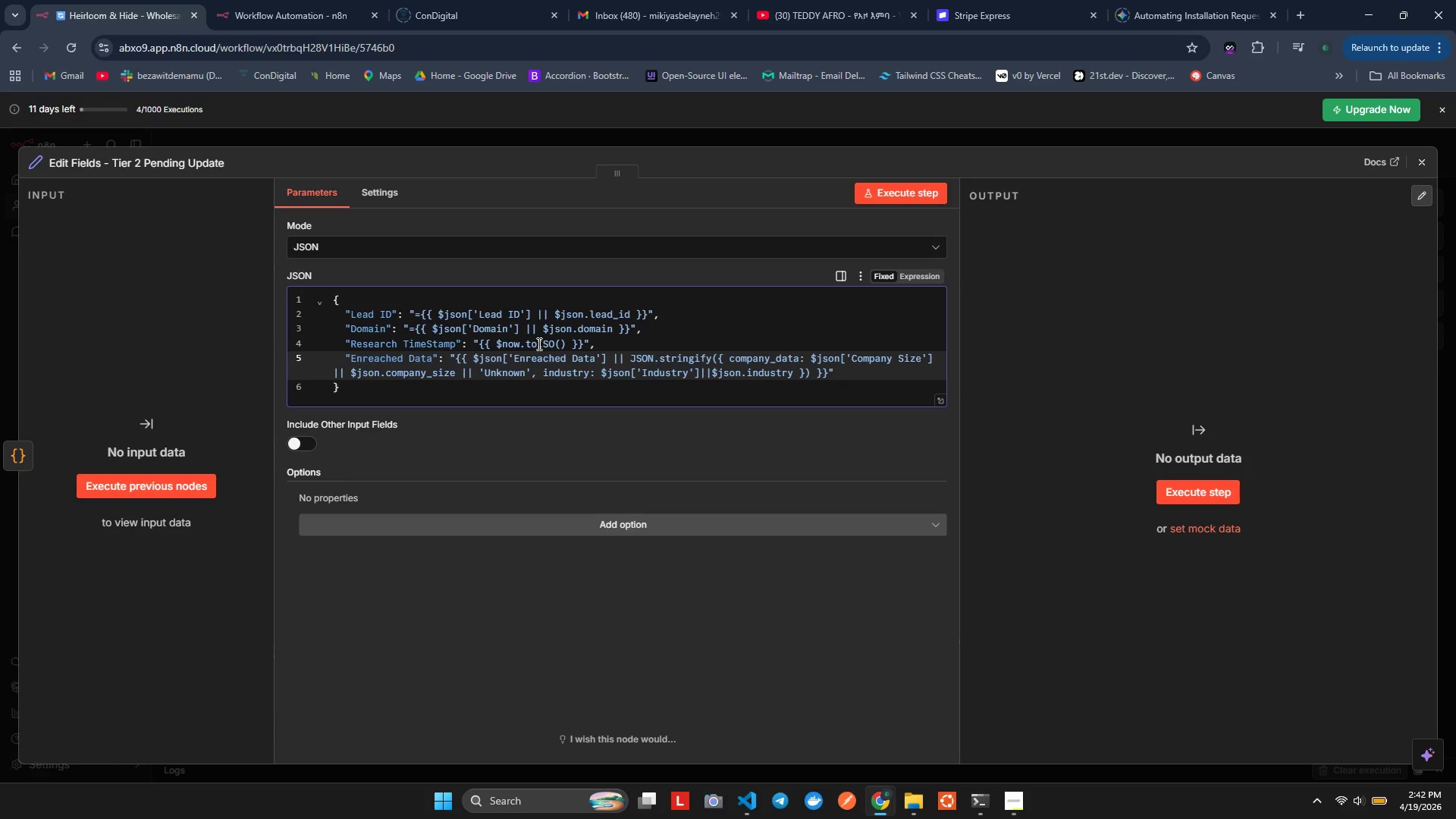 
key(Control+Z)
 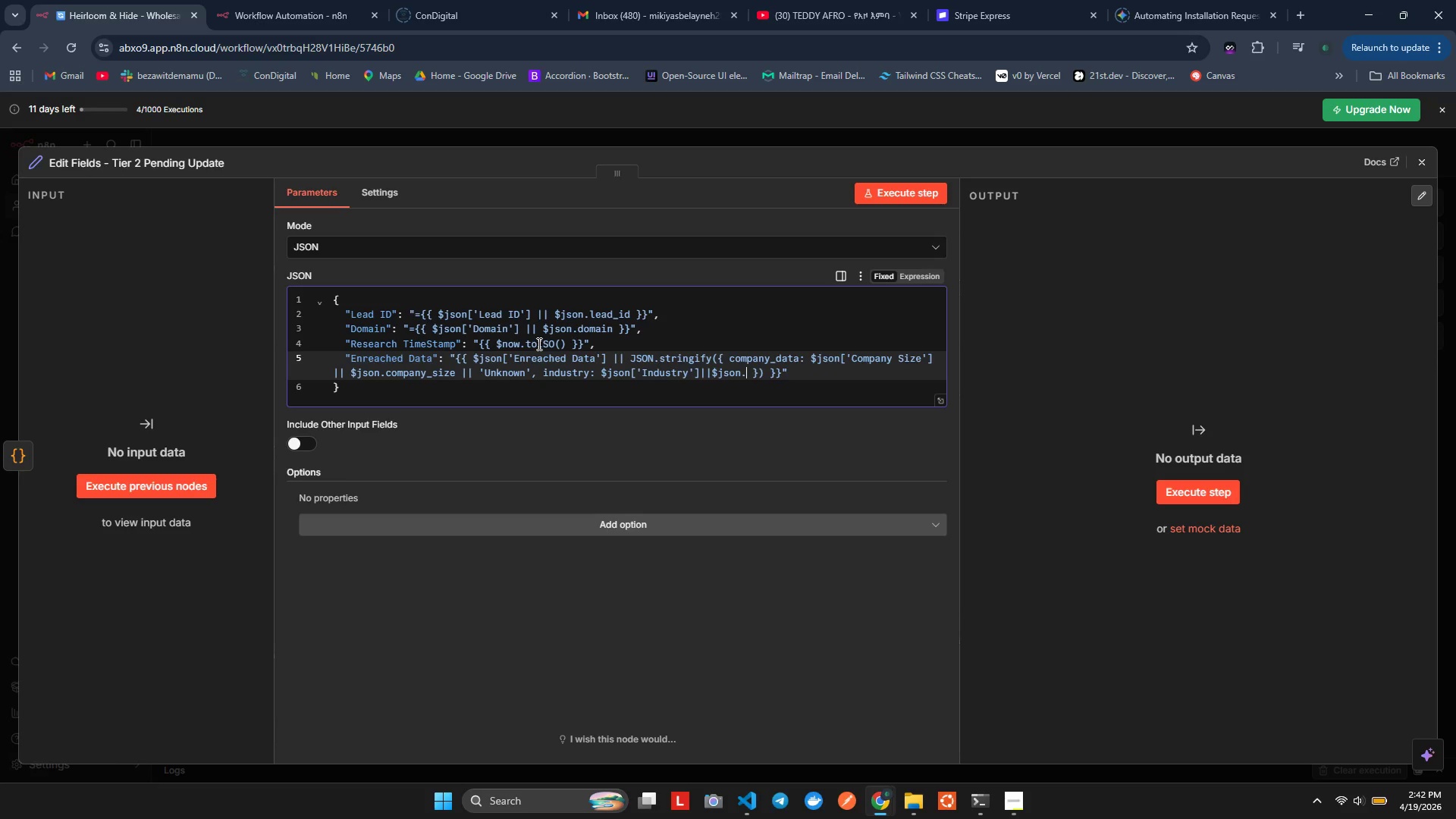 
type(industry|| '')
 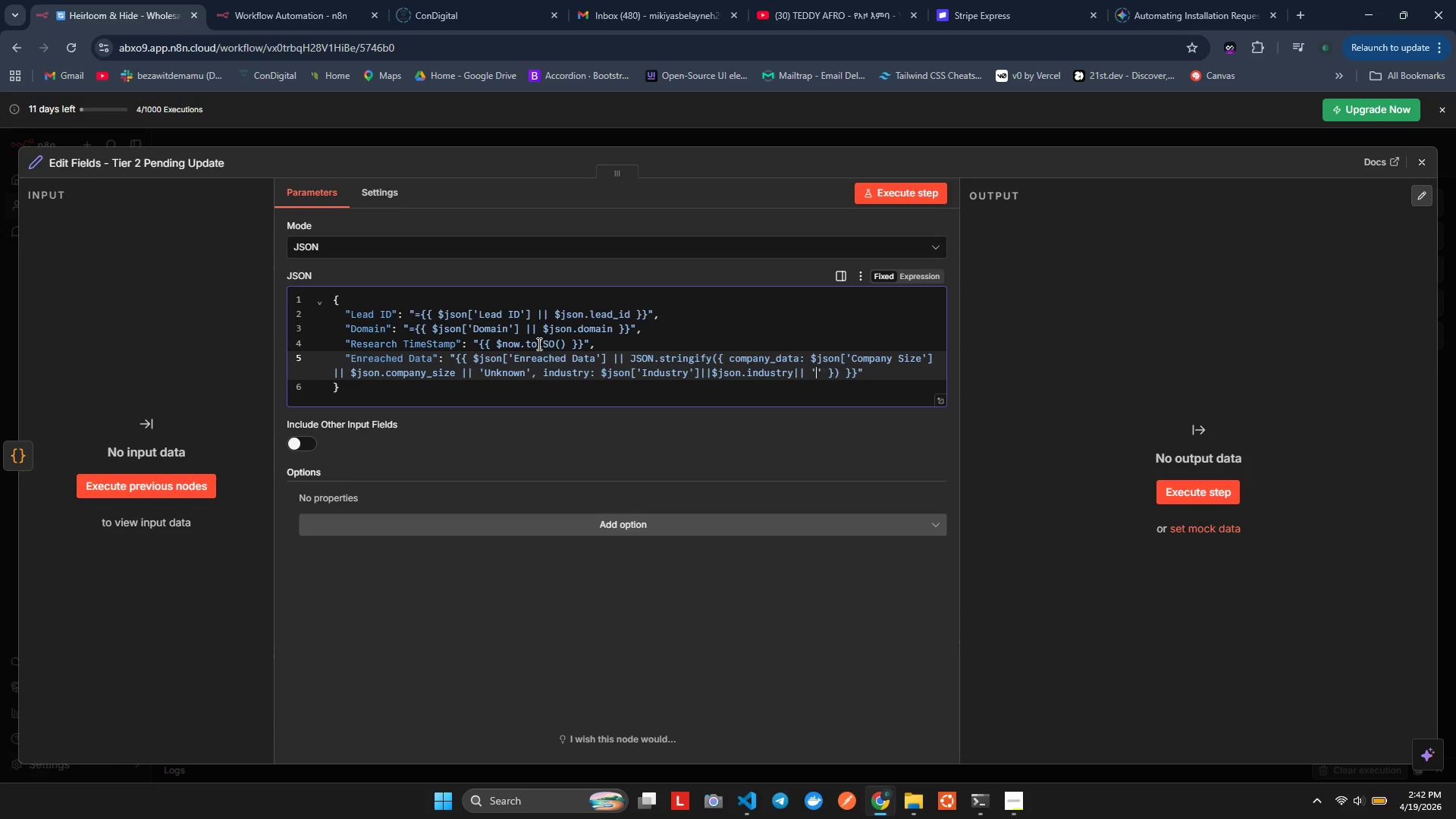 
 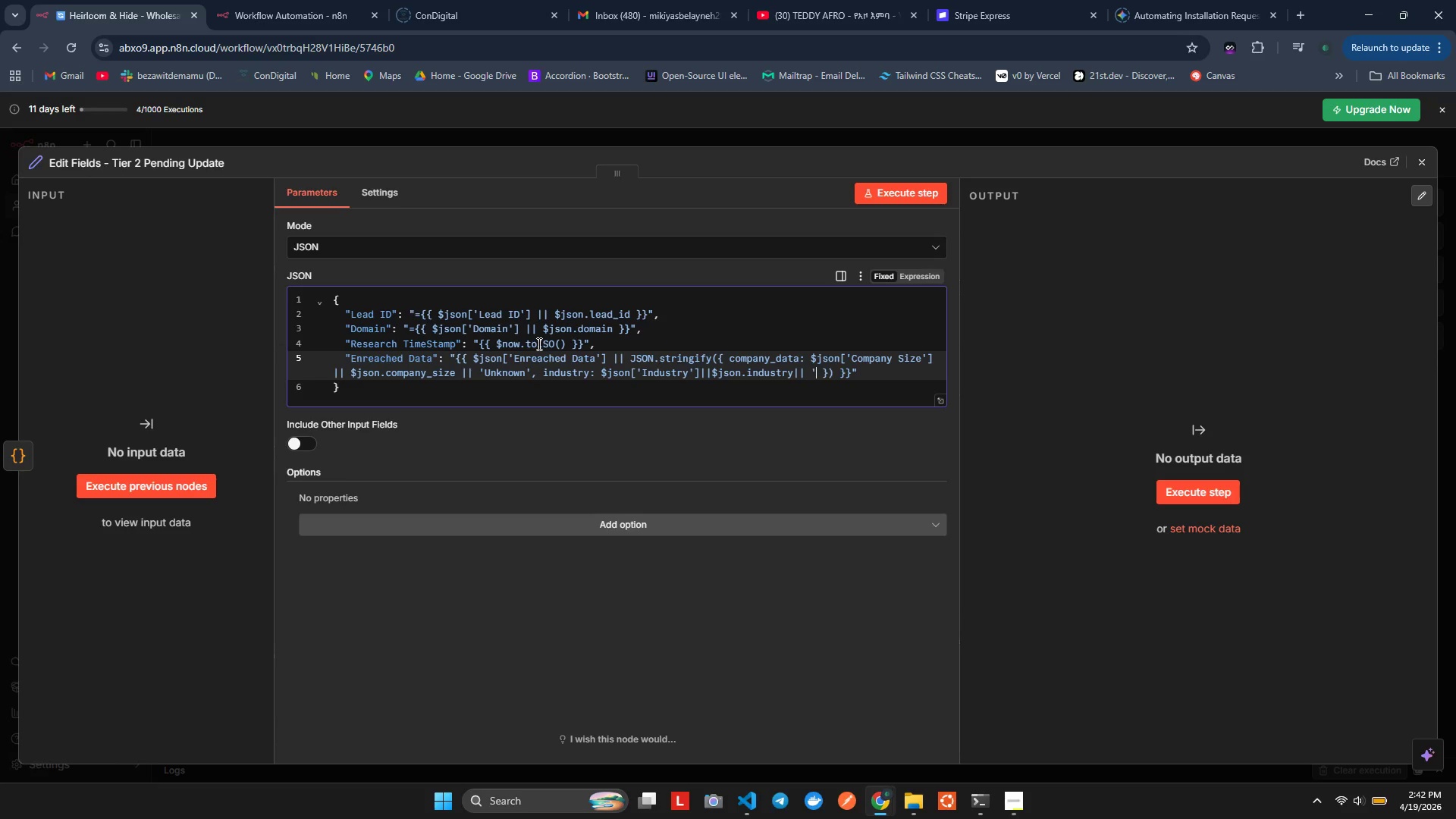 
key(ArrowLeft)
 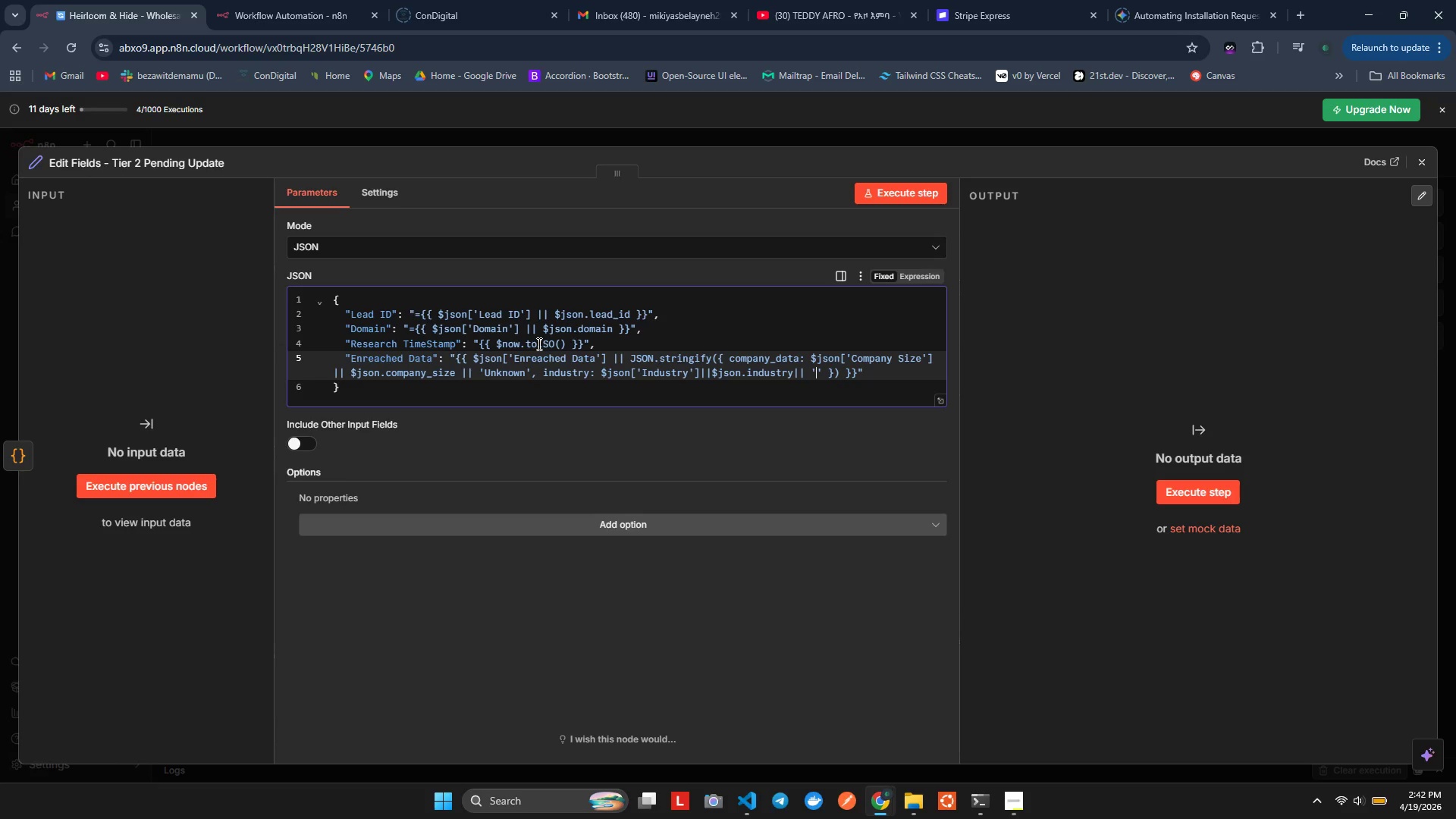 
wait(6.25)
 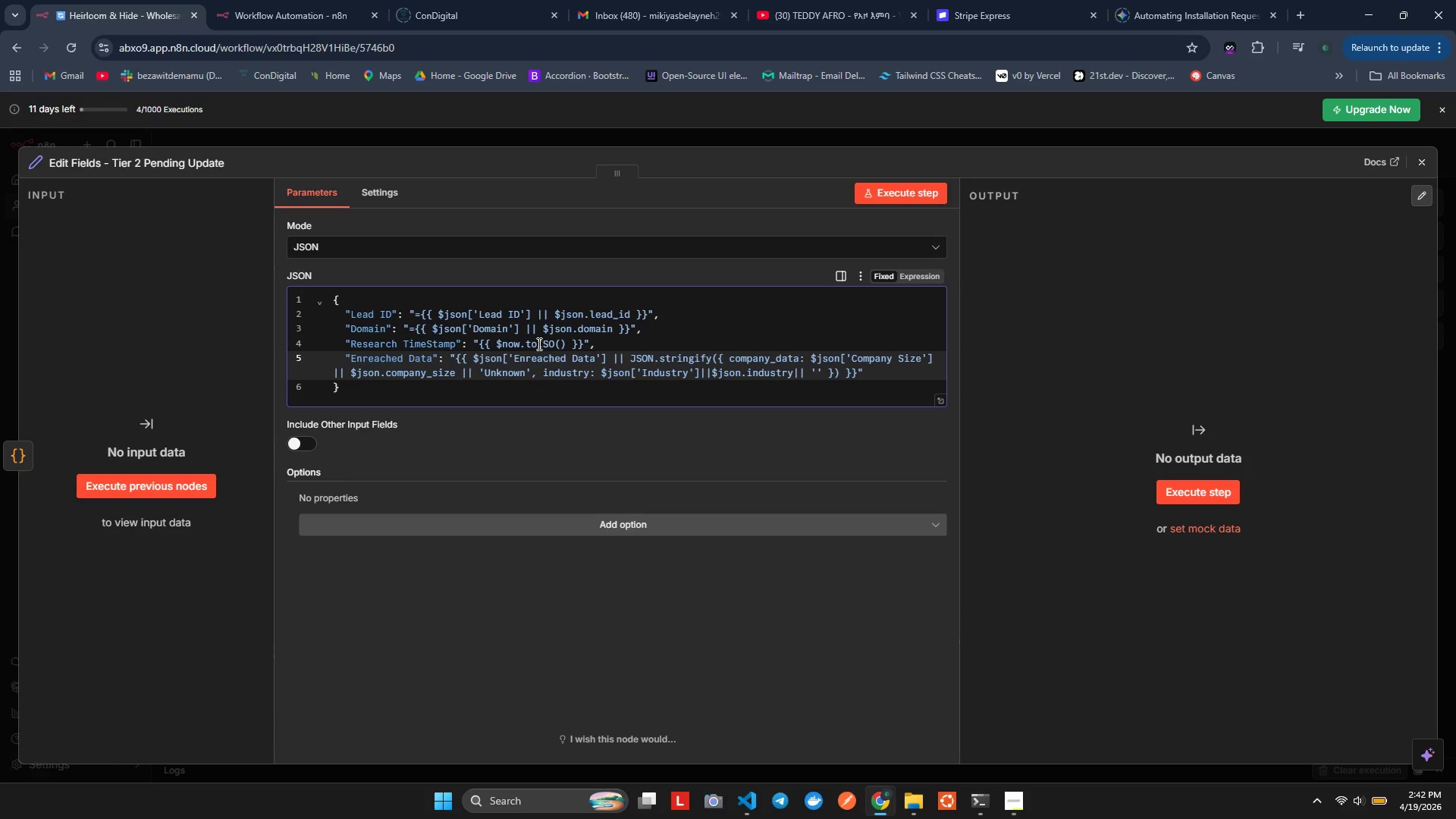 
type(Unknwn)
 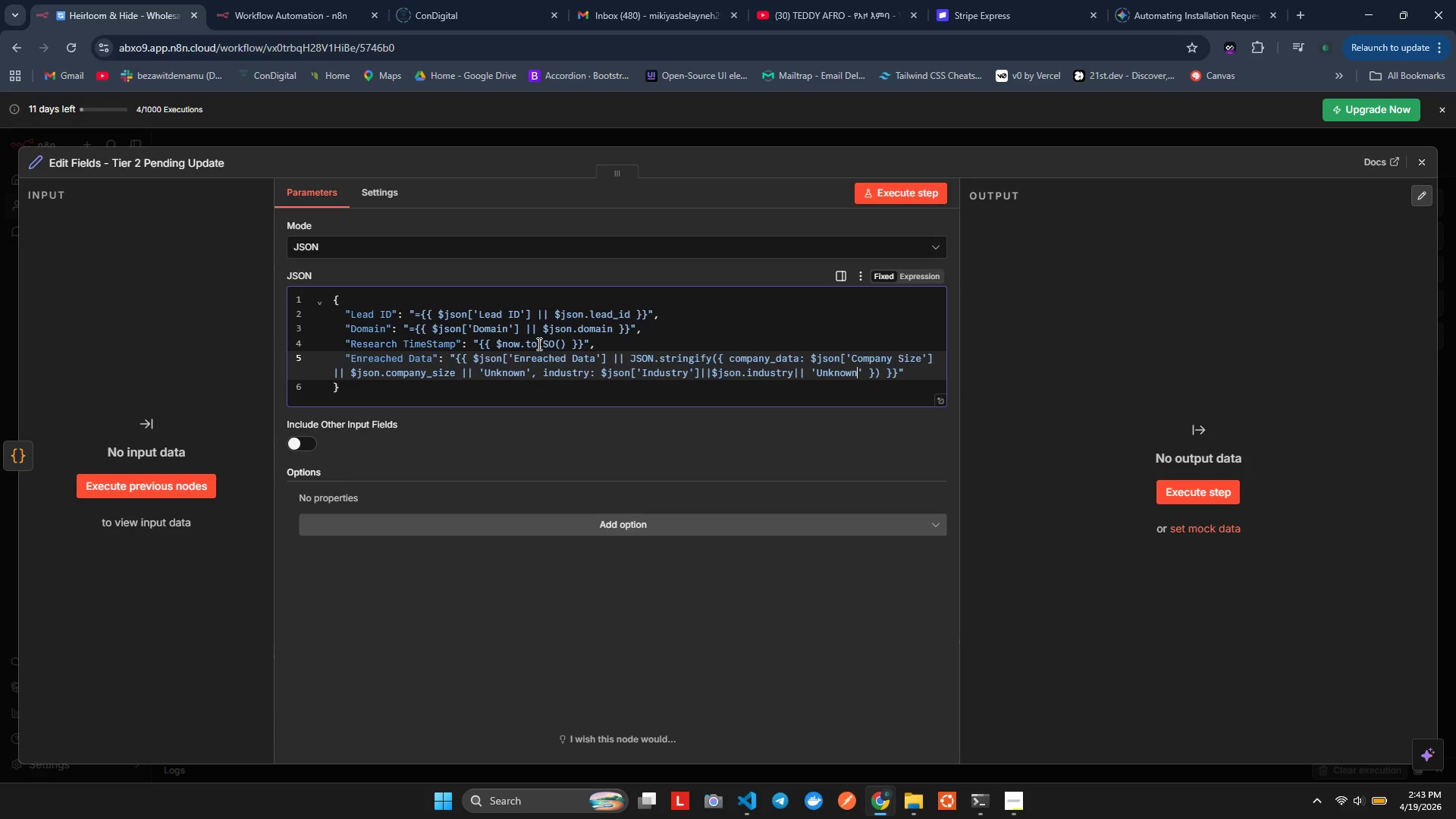 
hold_key(key=O, duration=0.38)
 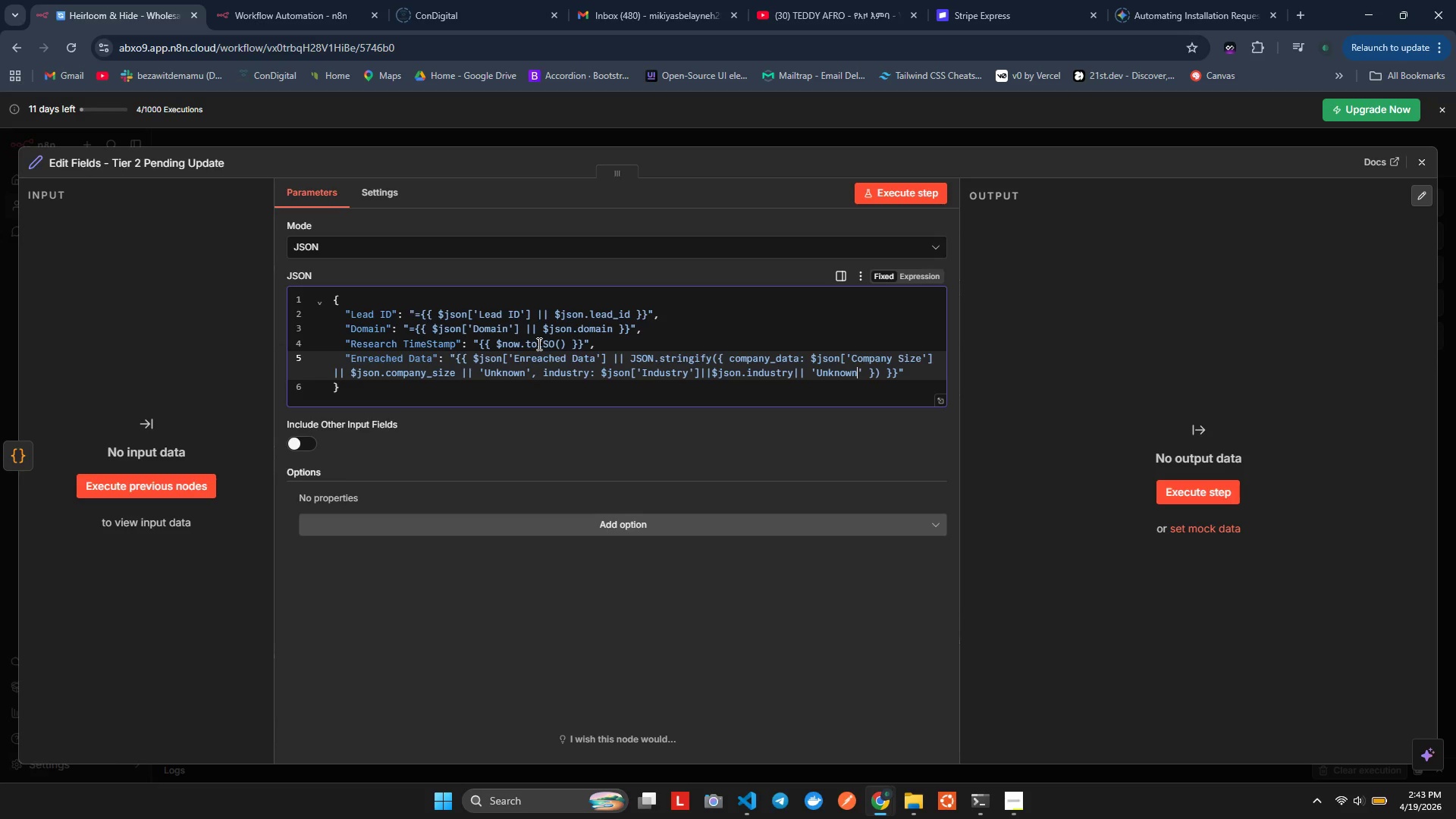 
key(ArrowRight)
 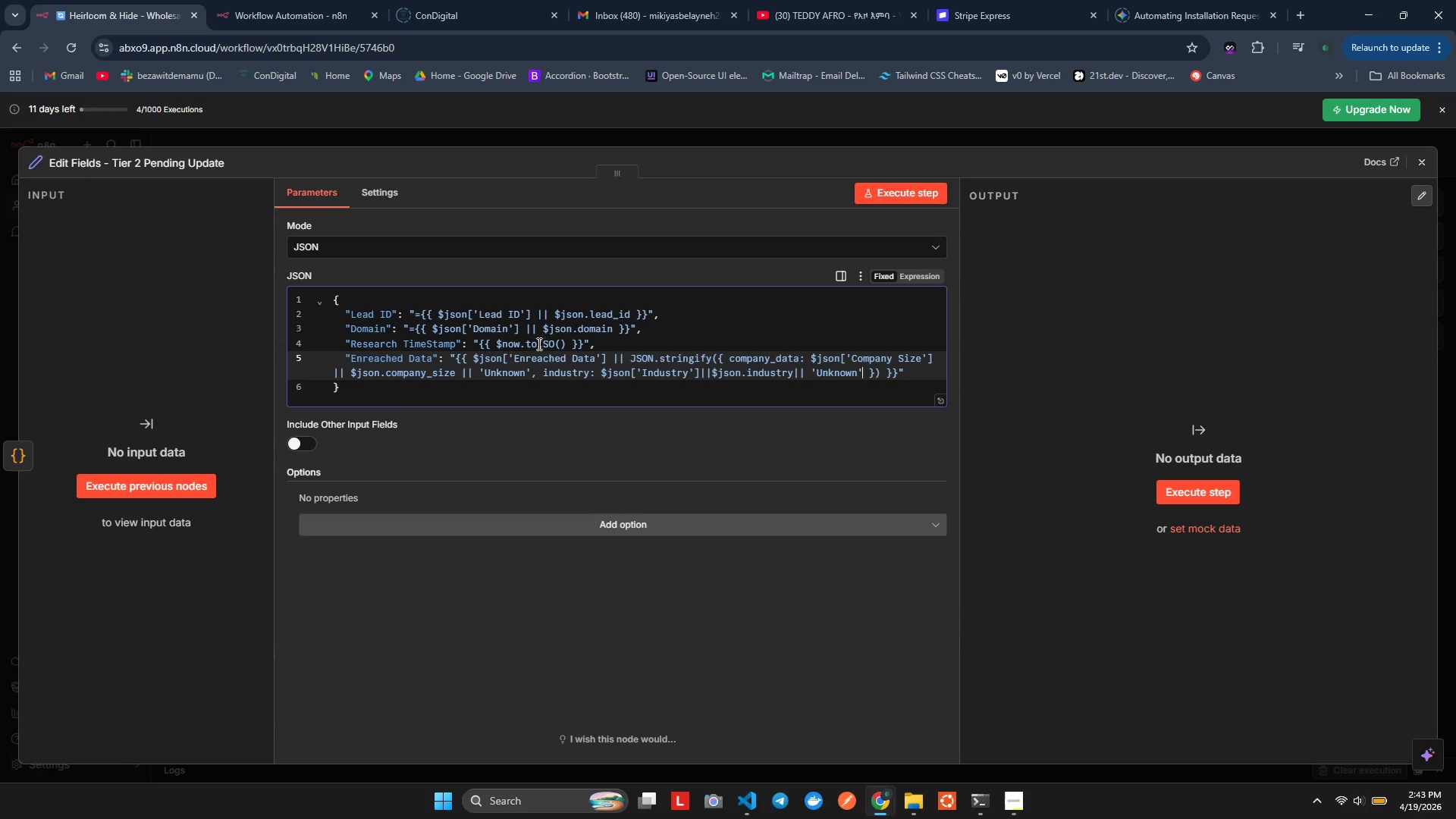 
type(, location)
 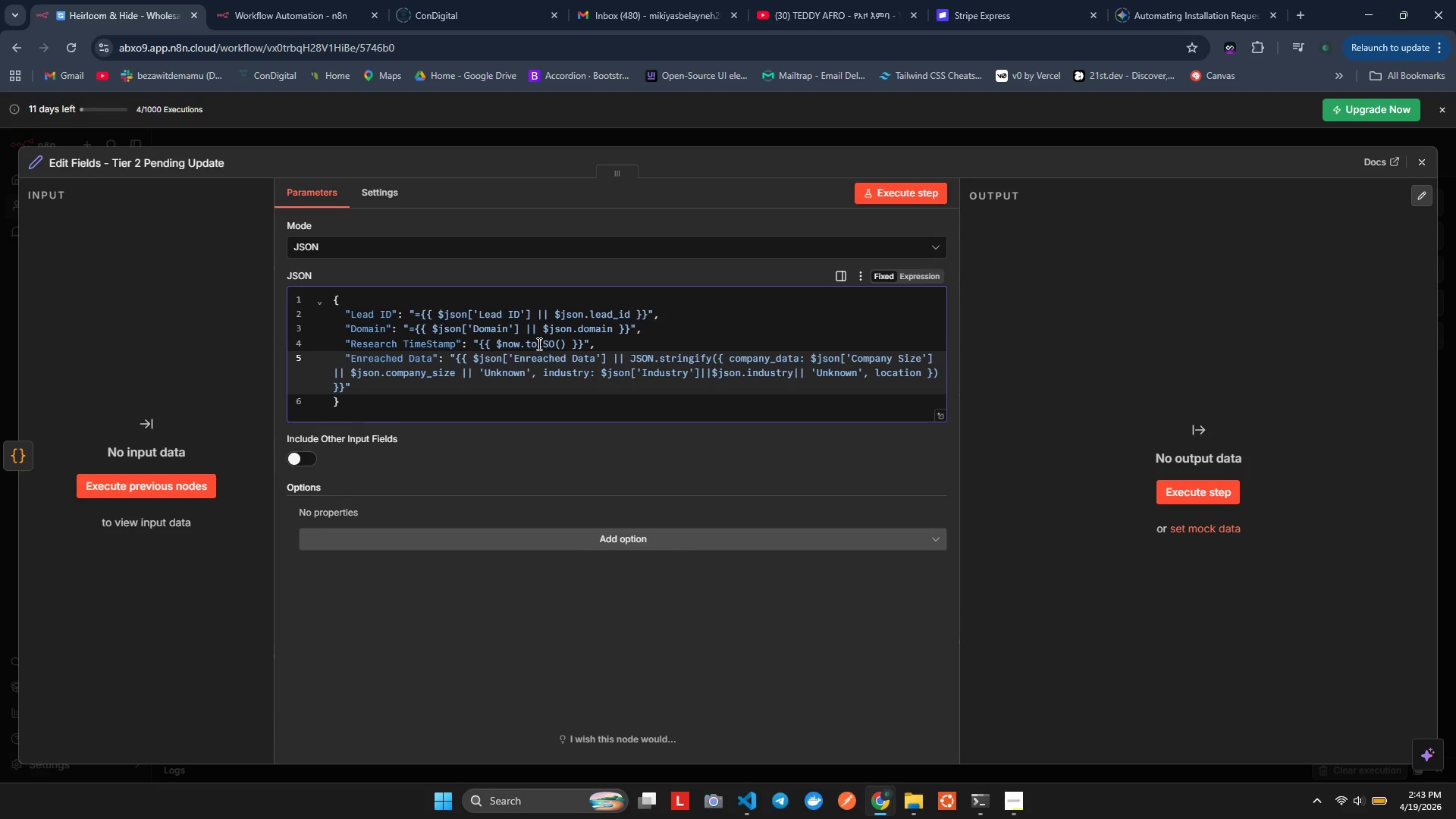 
wait(5.23)
 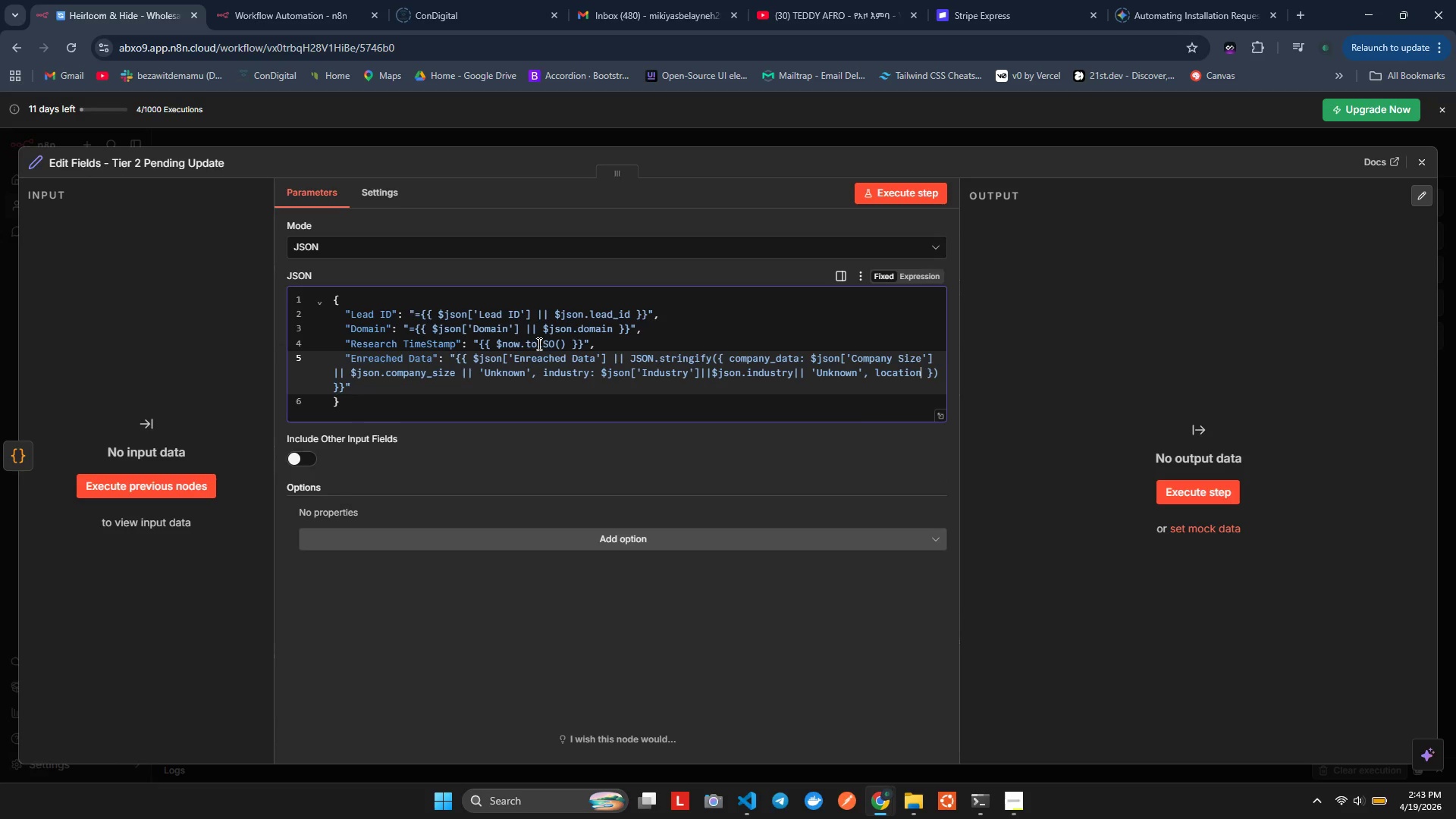 
key(Shift+Semicolon)
 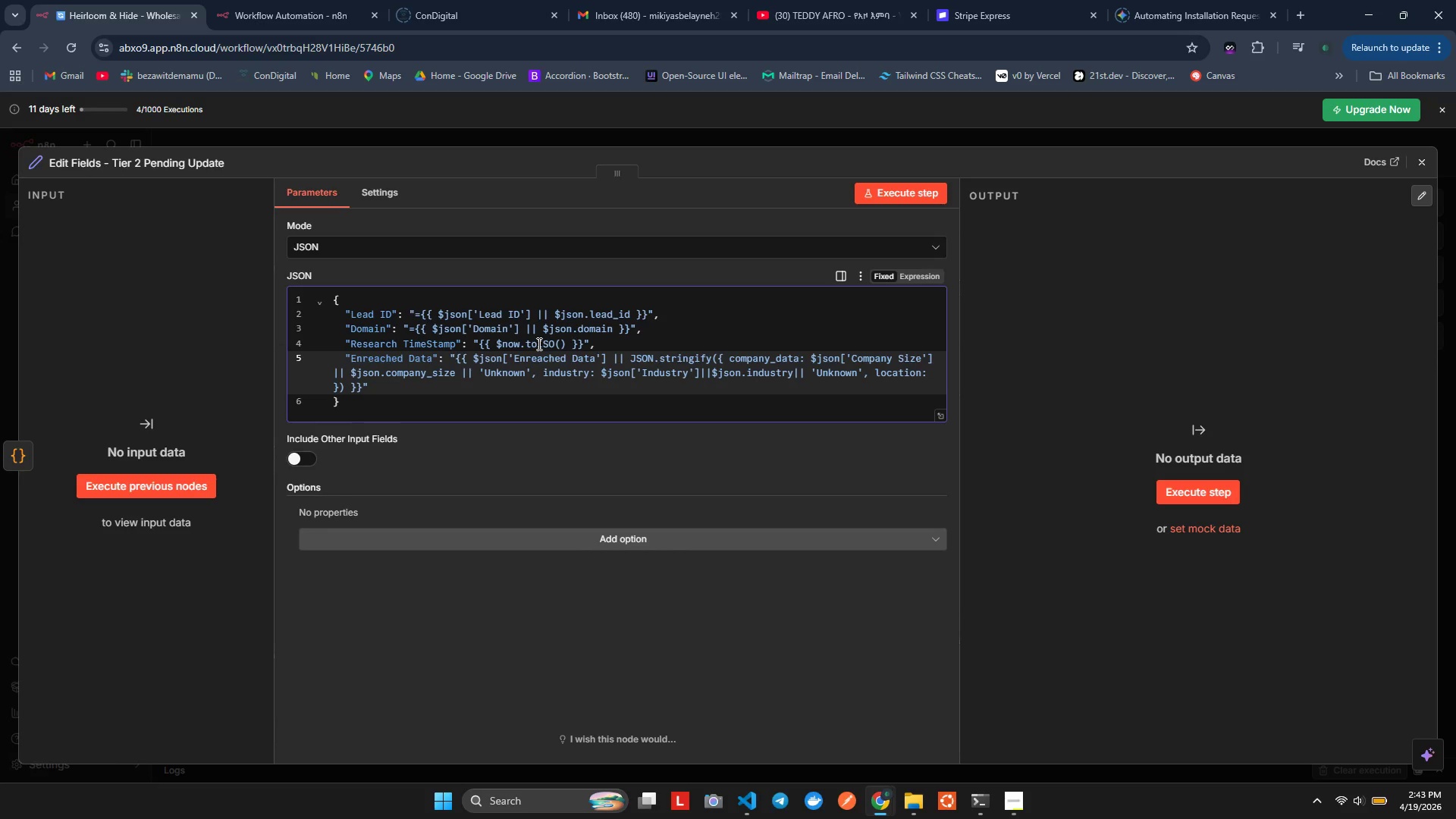 
key(Space)
 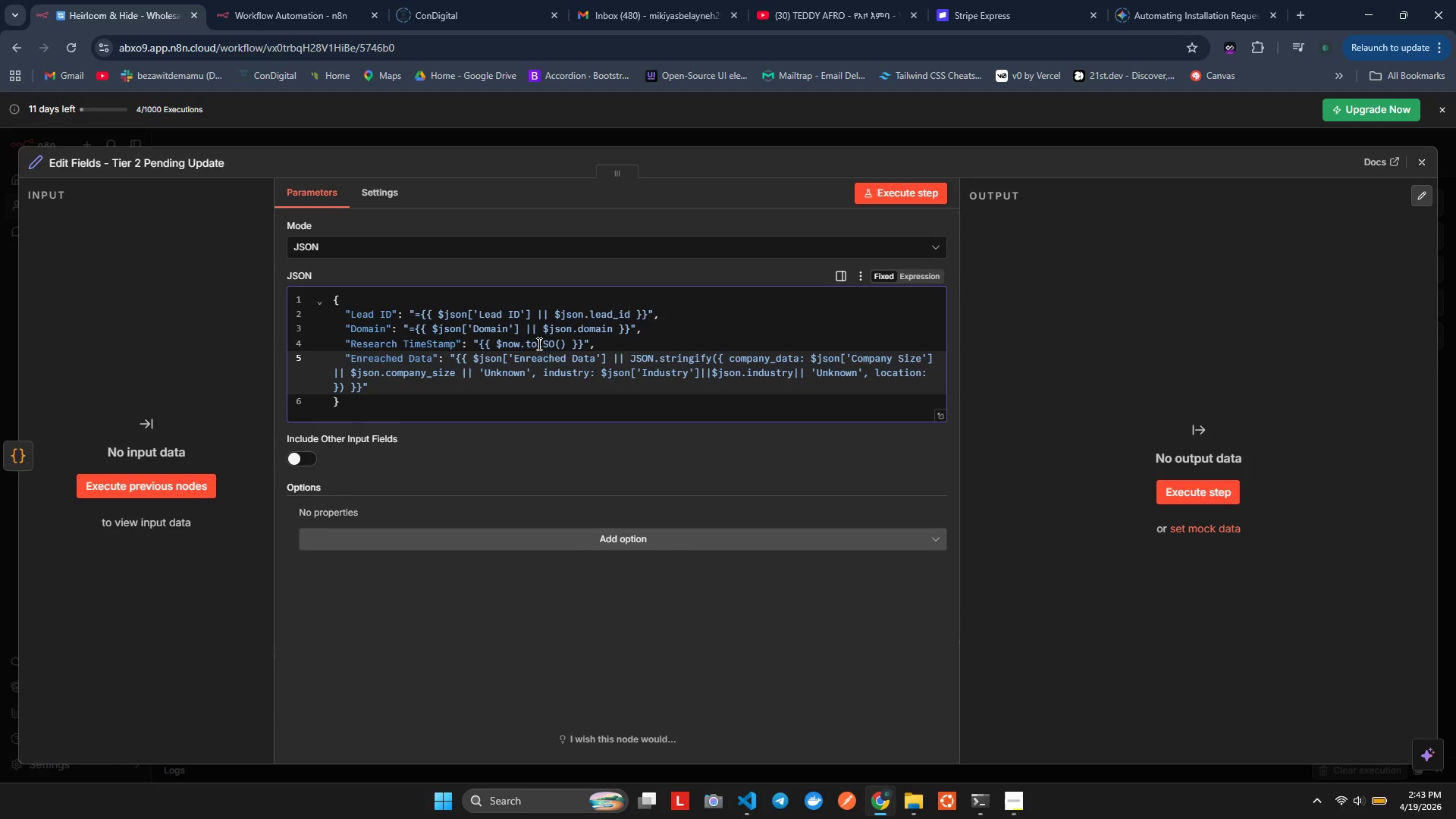 
type($json[])
 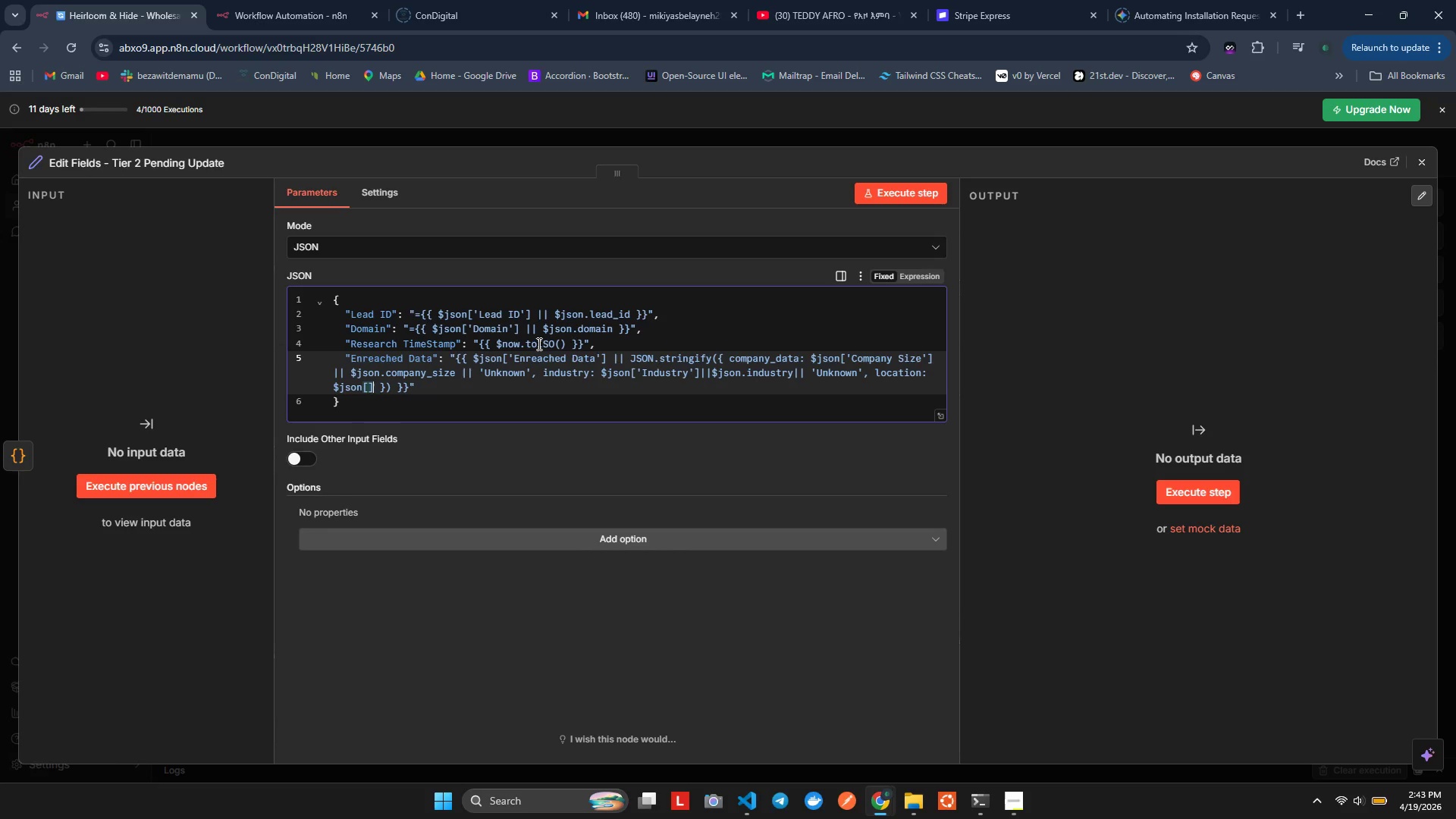 
key(ArrowLeft)
 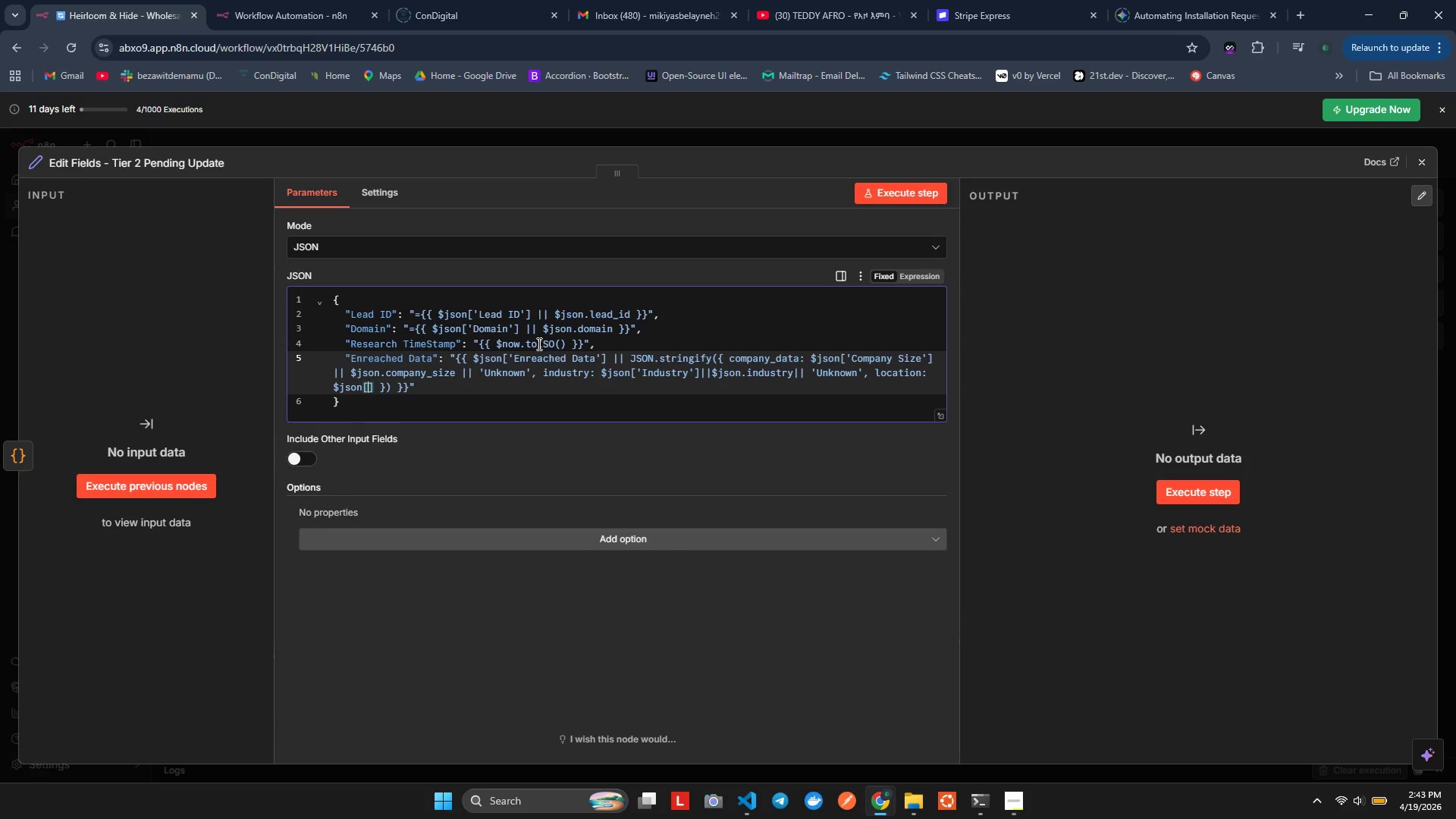 
type('Locarioo)
key(Backspace)
key(Backspace)
key(Backspace)
key(Backspace)
type(tion')
 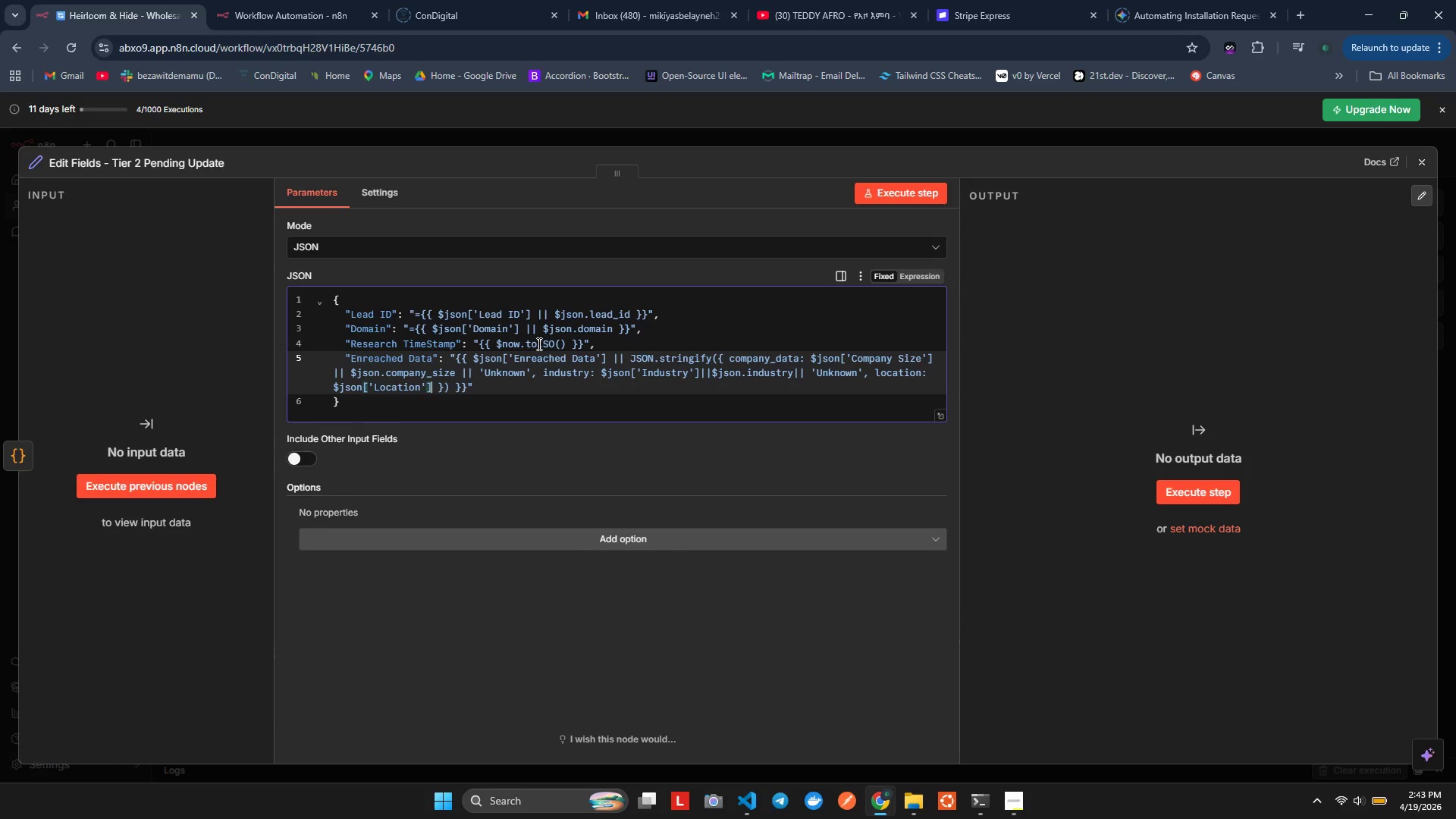 
 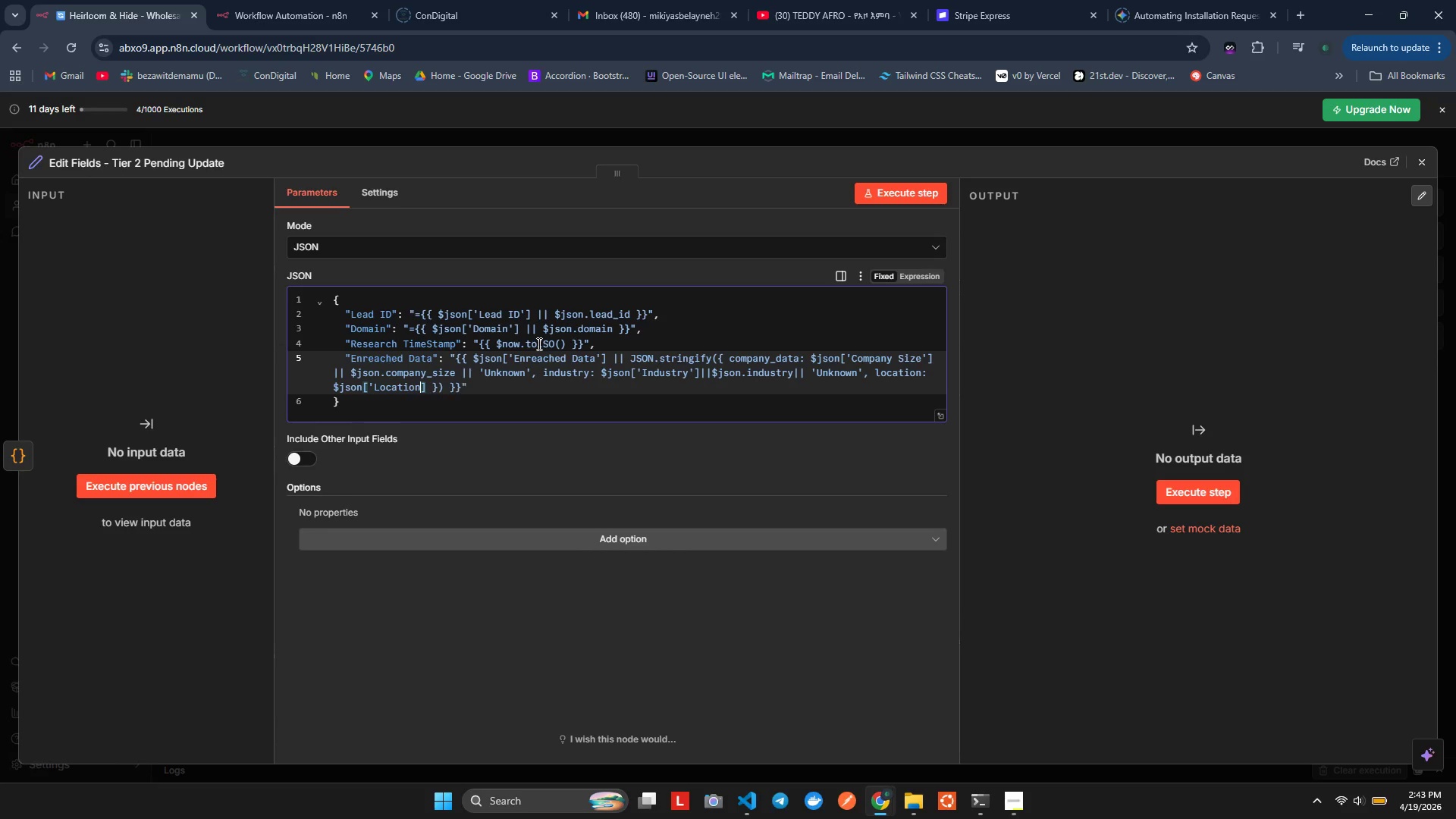 
key(ArrowRight)
 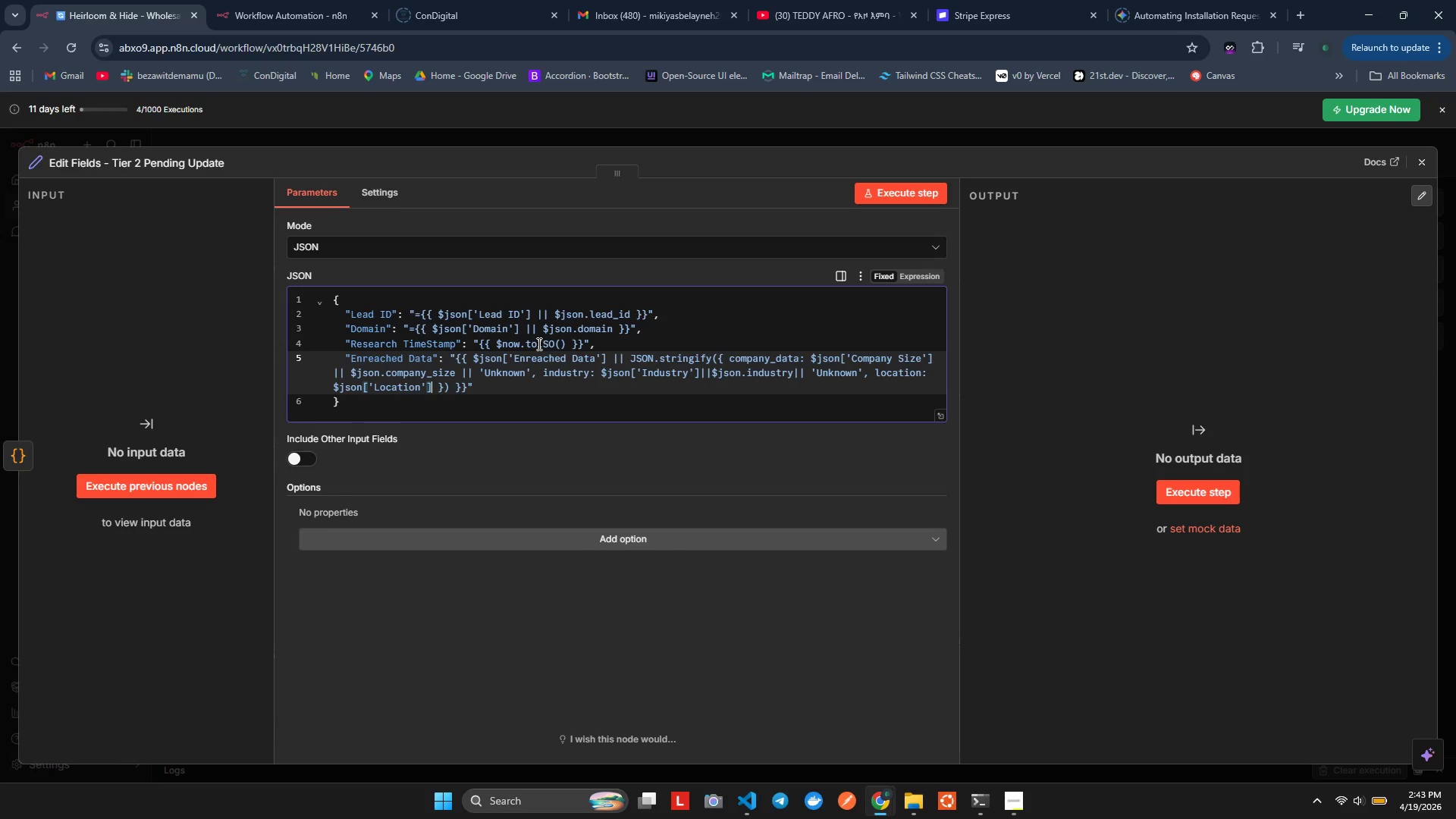 
wait(7.58)
 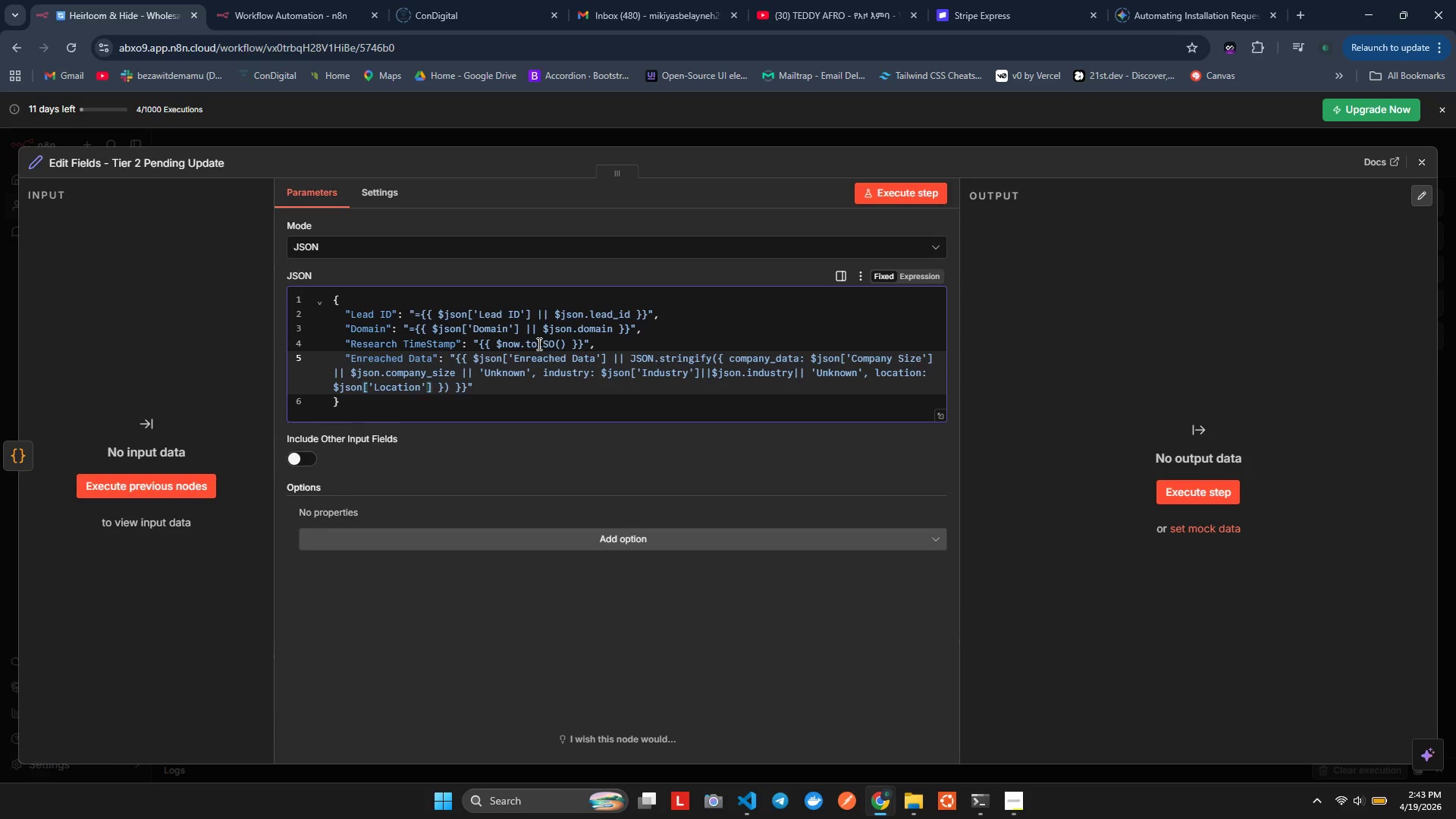 
key(Space)
 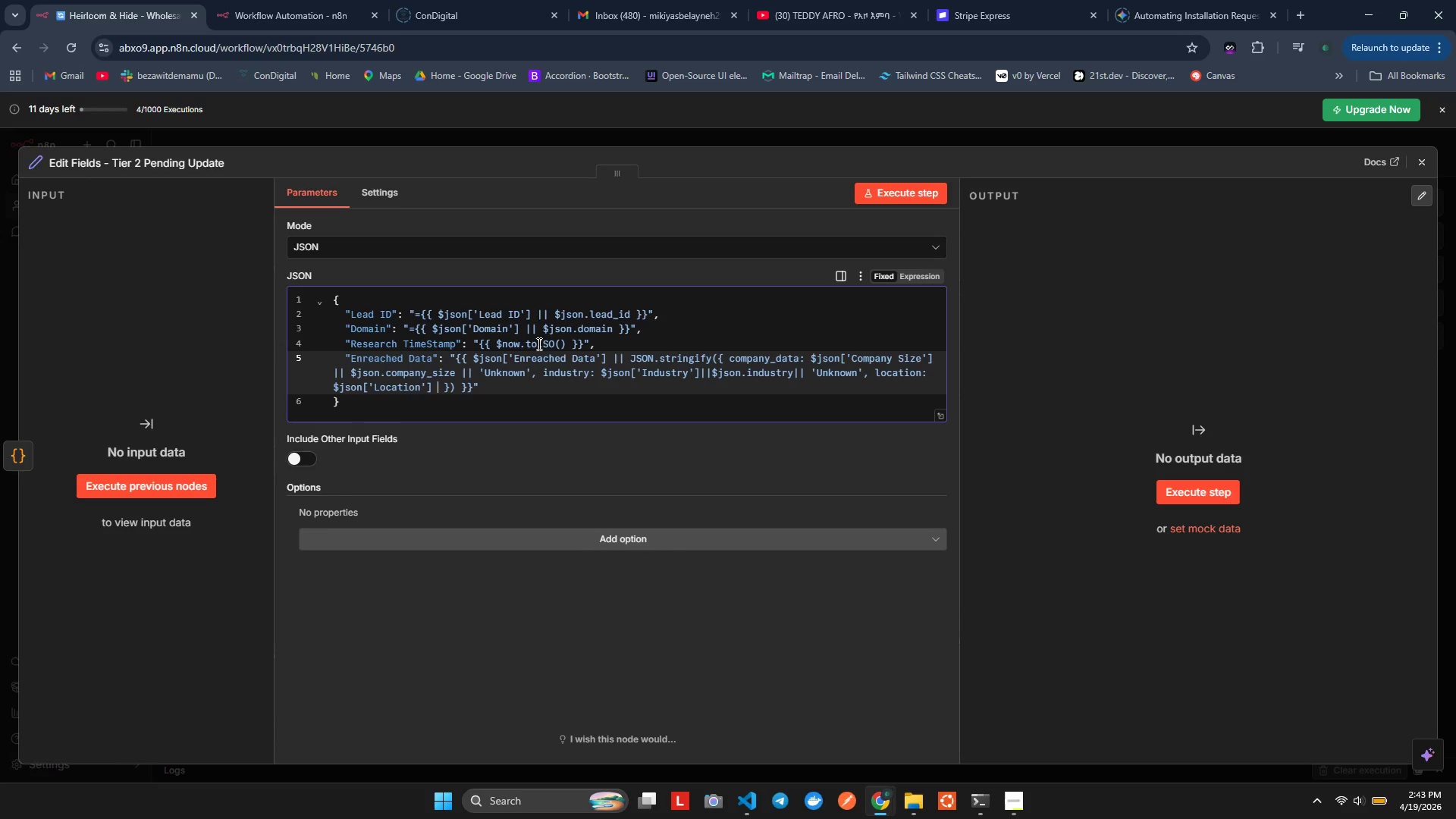 
key(Shift+Backslash)
 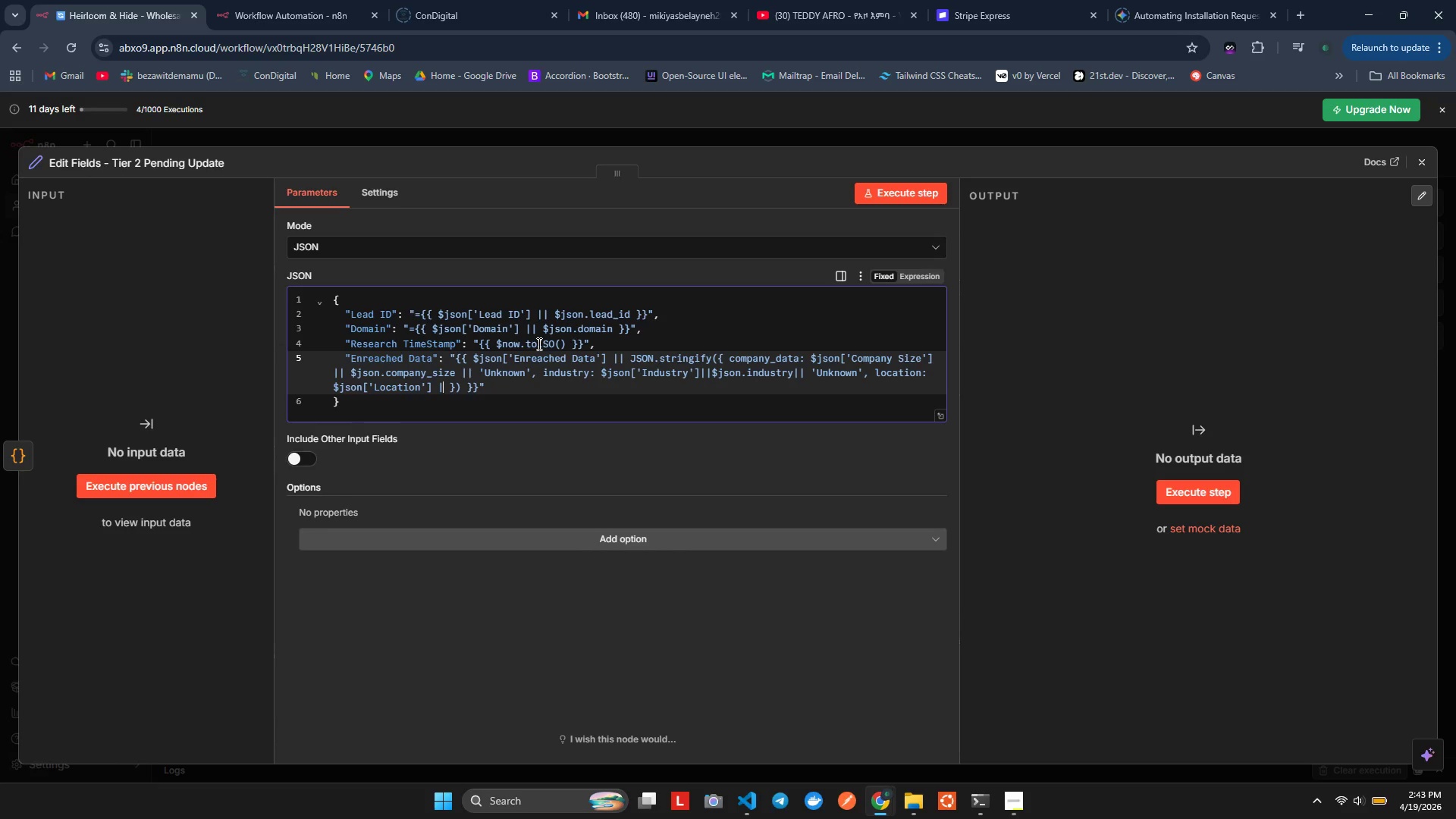 
key(Shift+Backslash)
 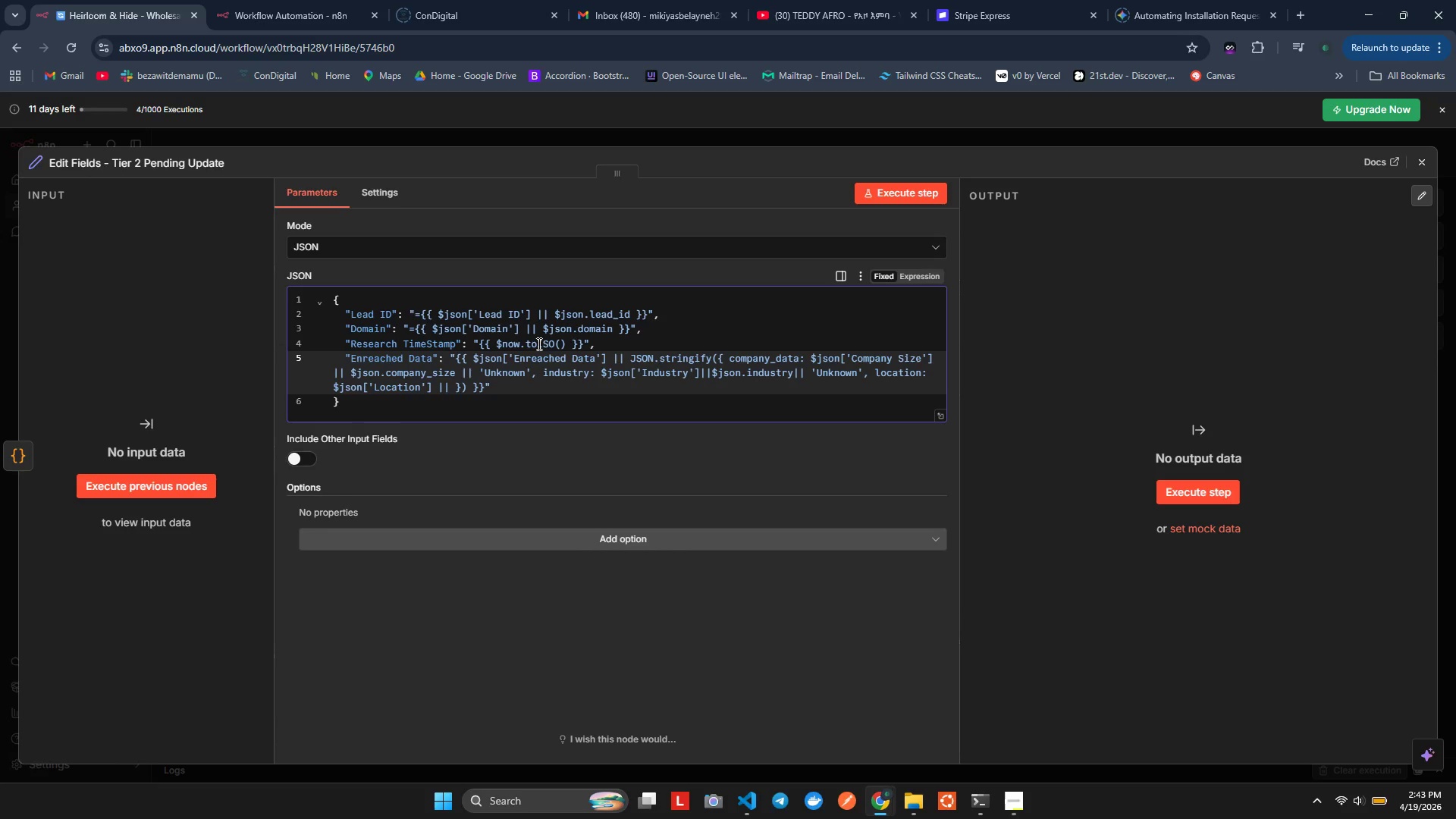 
key(Space)
 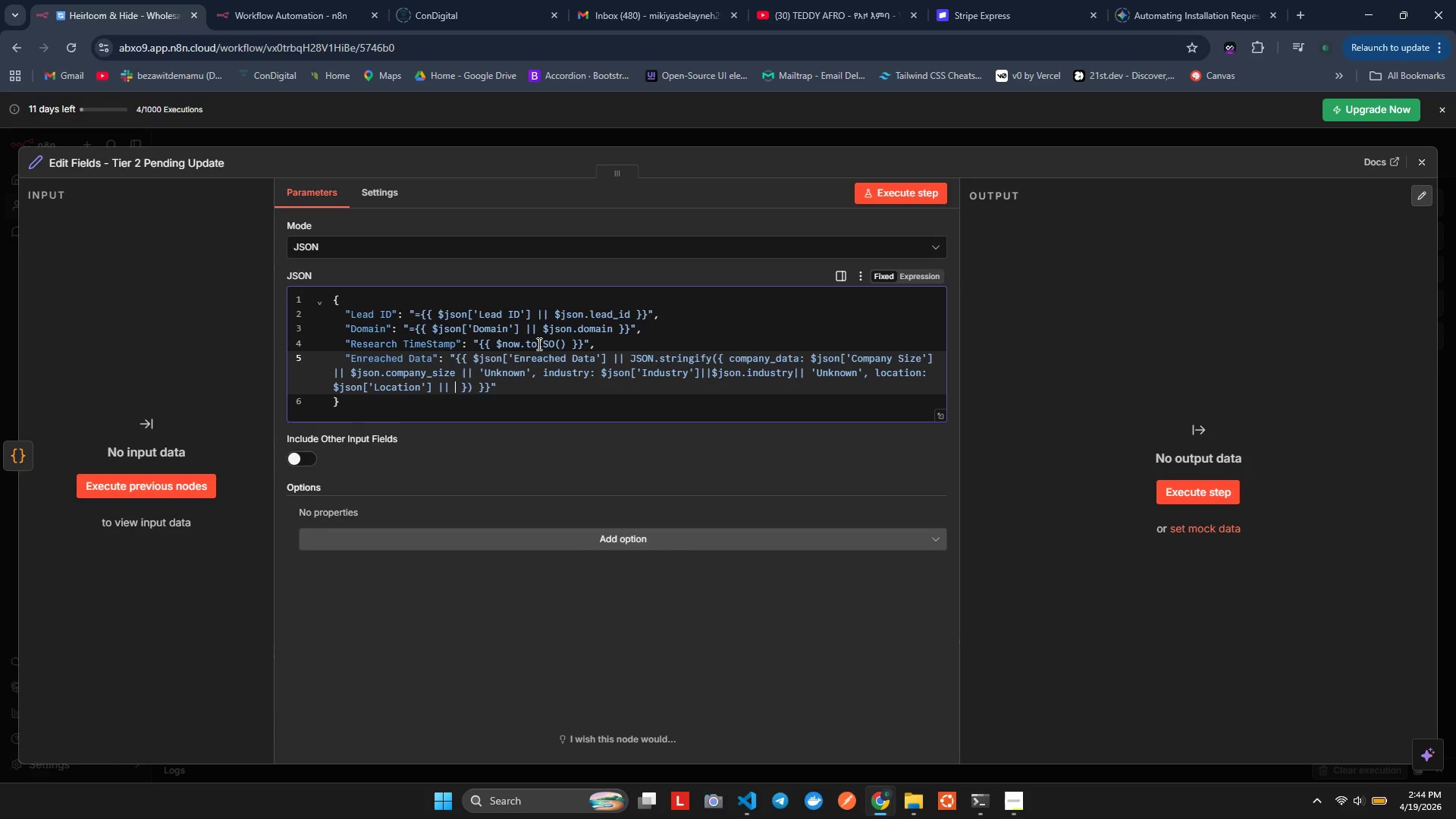 
wait(44.53)
 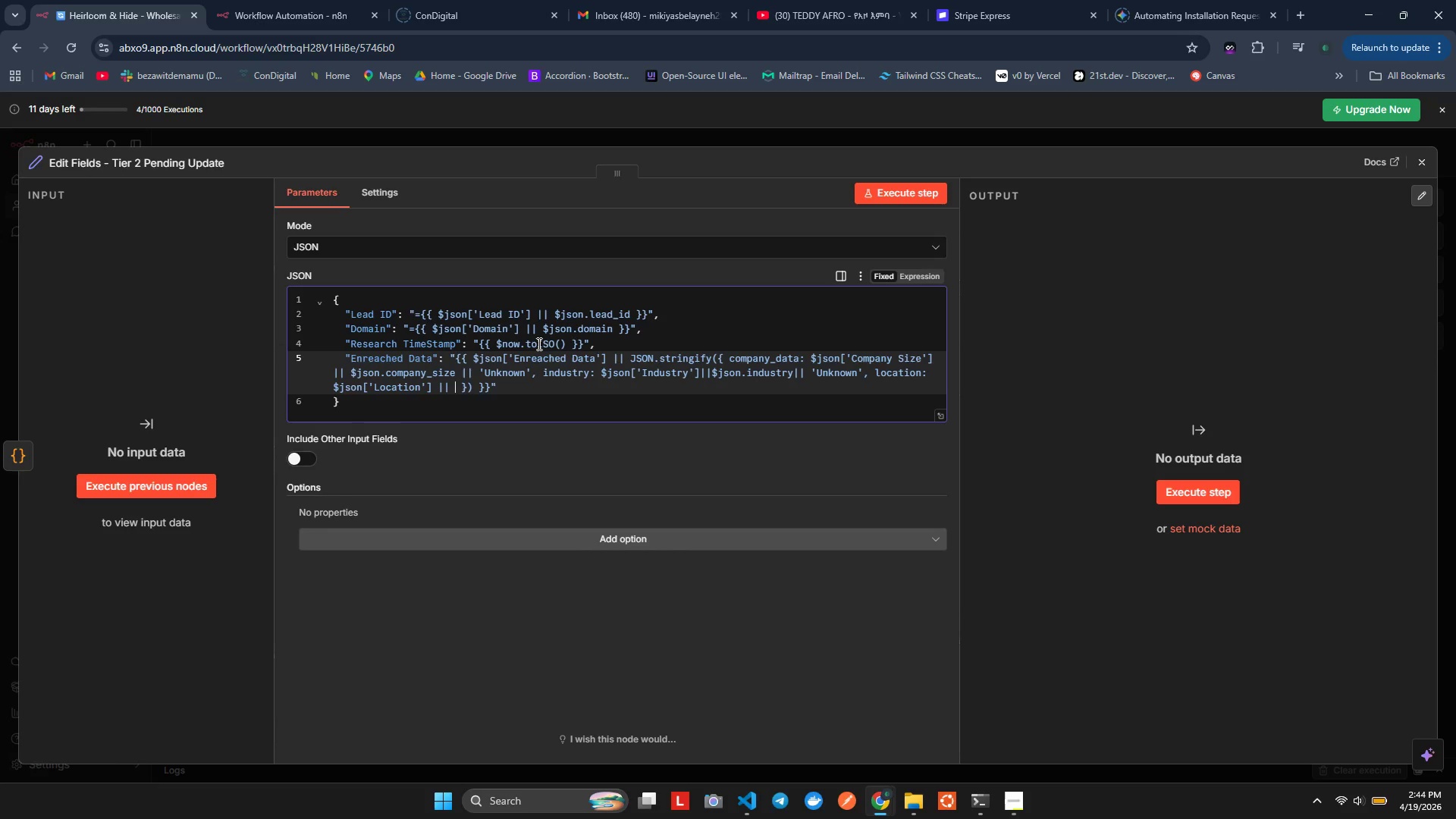 
type($sn.location)
 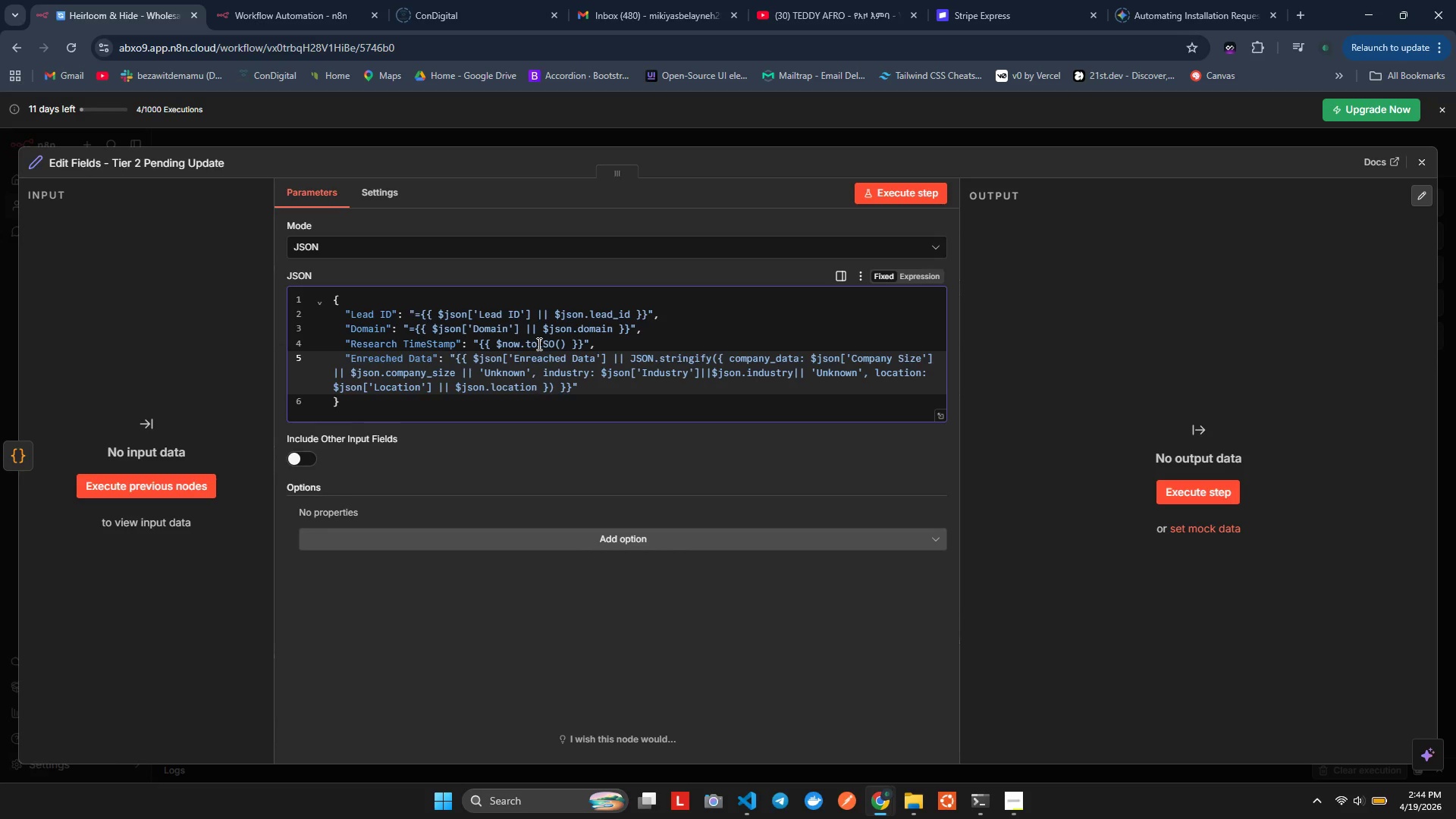 
hold_key(key=J, duration=0.31)
 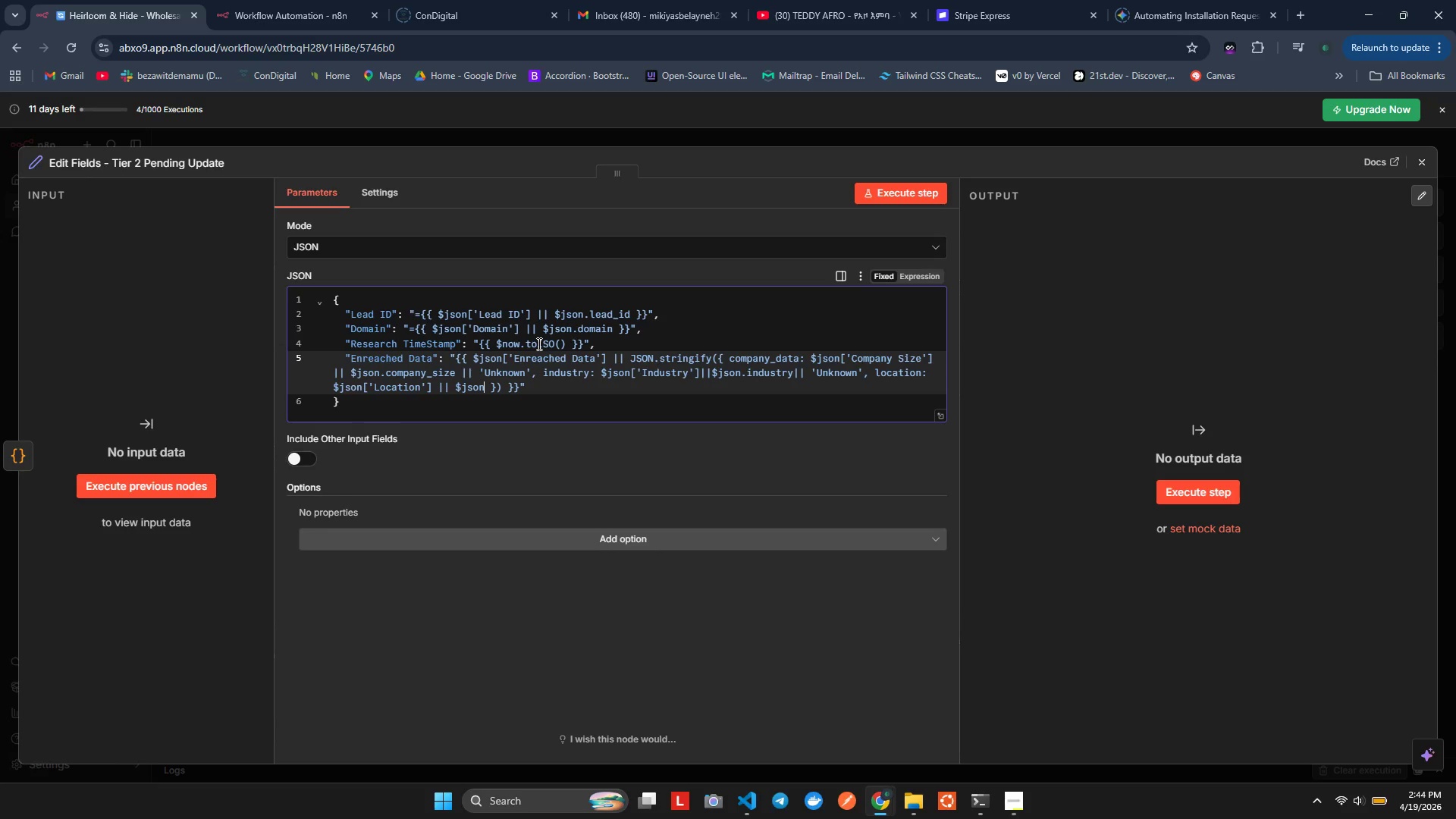 
key(Space)
 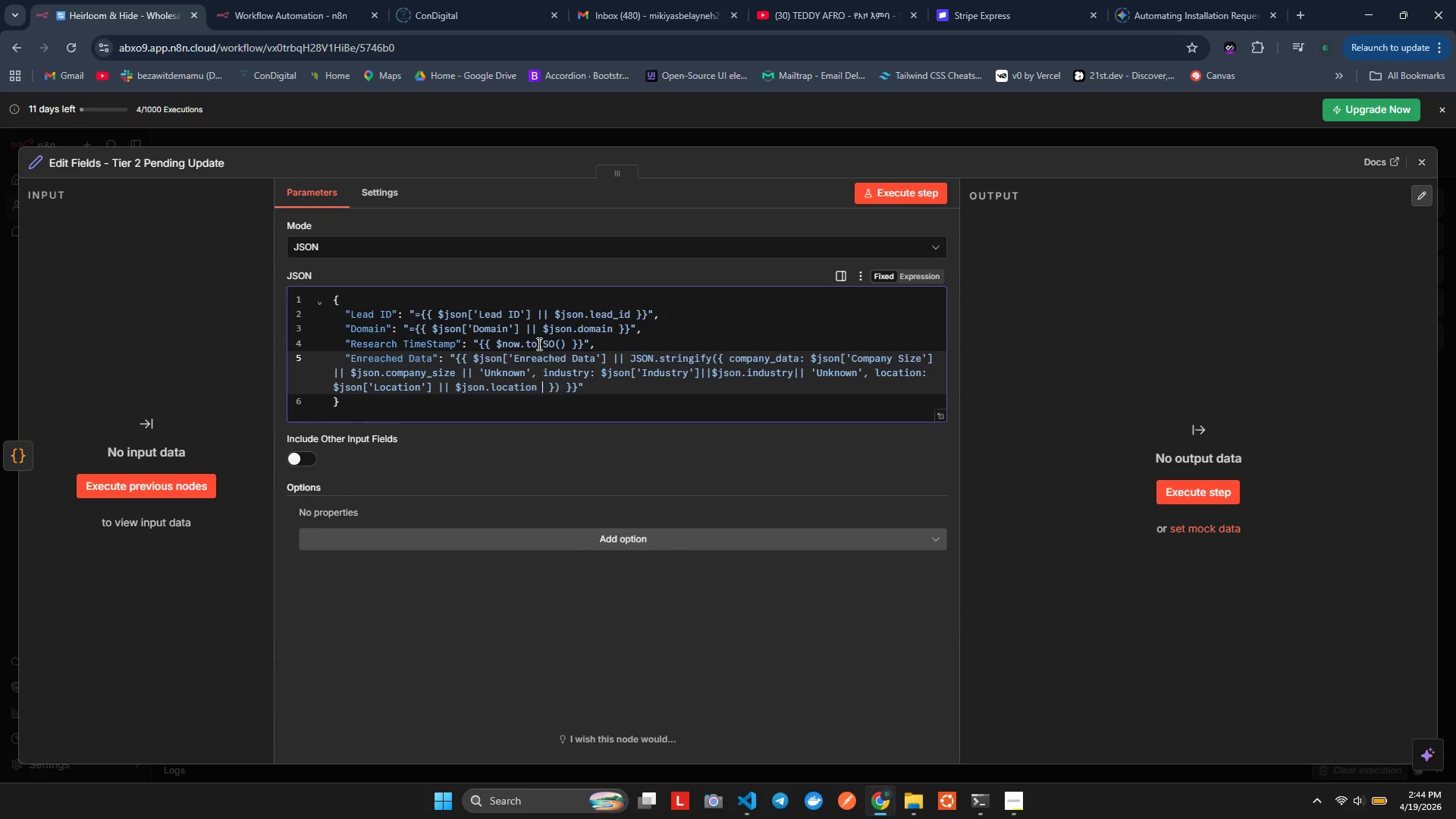 
key(Shift+Backslash)
 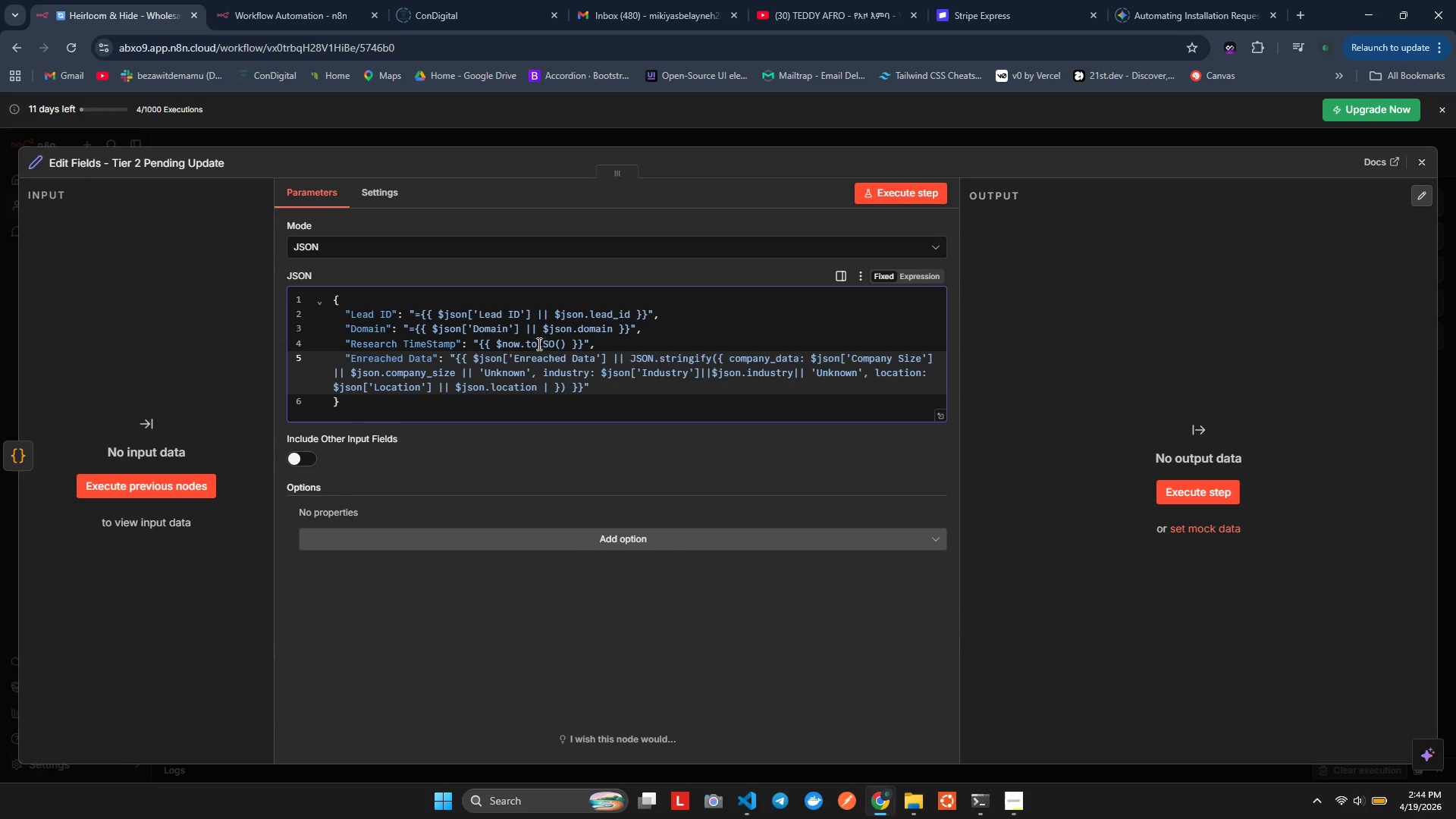 
key(Shift+Backslash)
 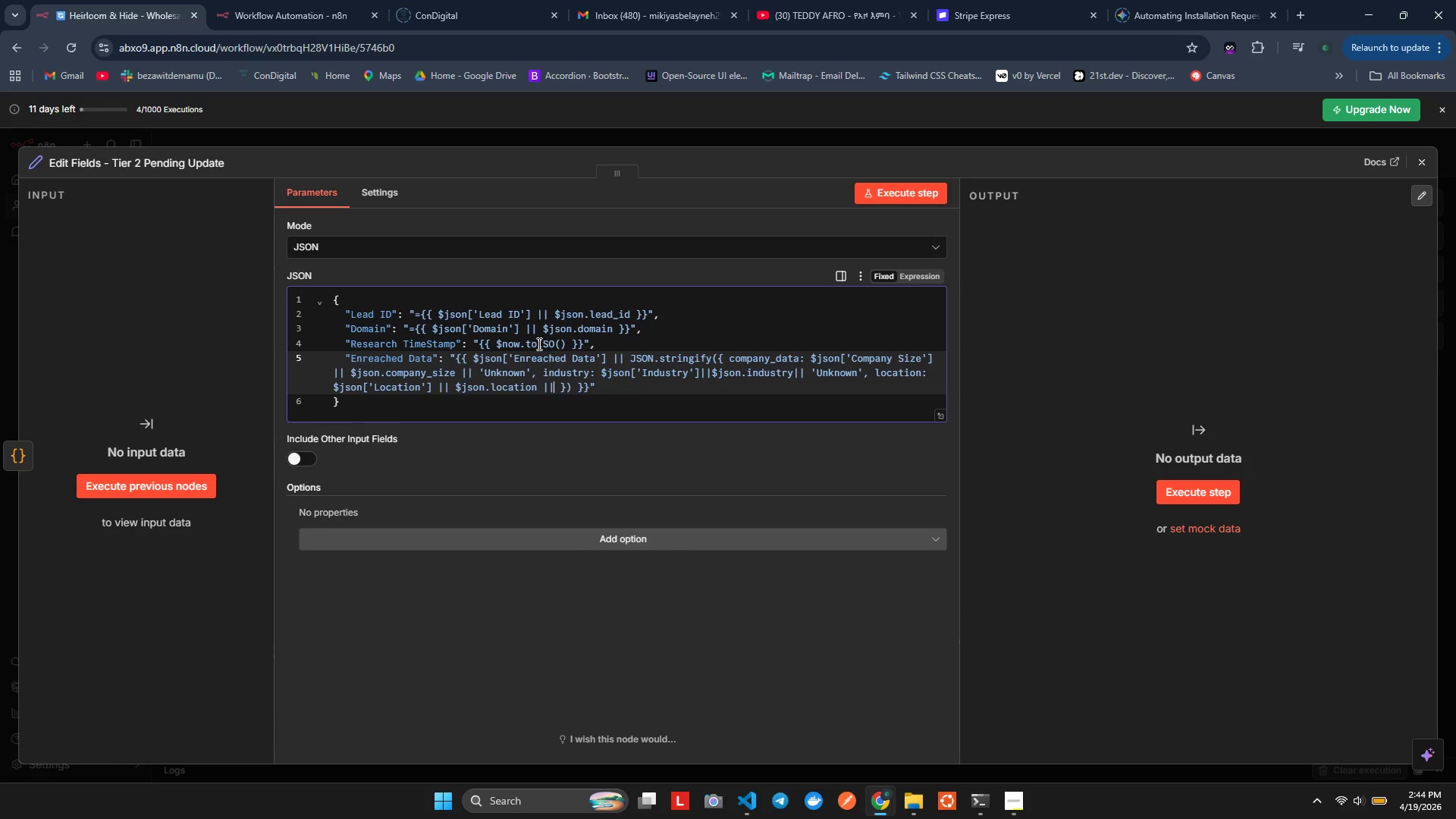 
key(Space)
 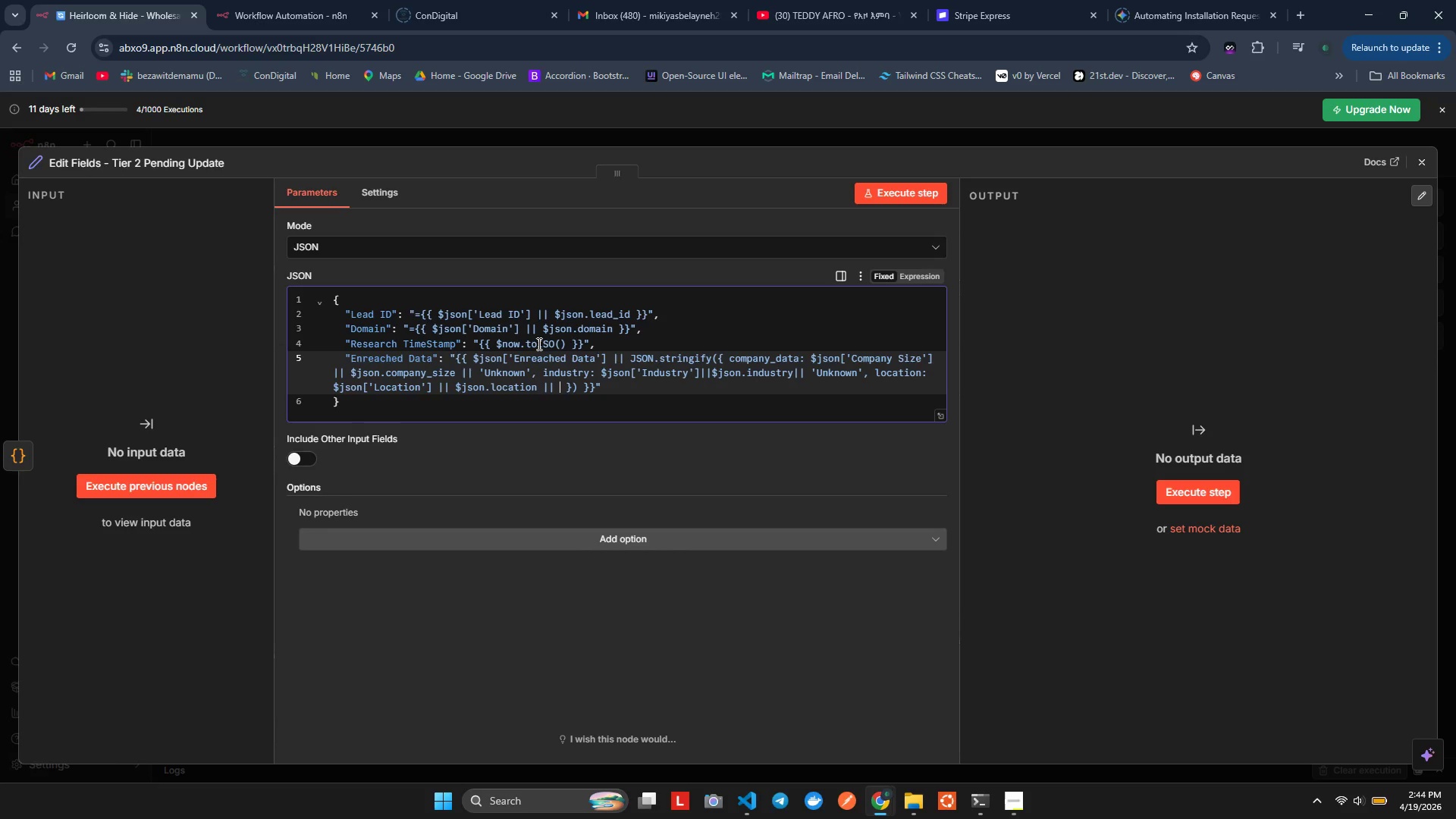 
key(Shift+Quote)
 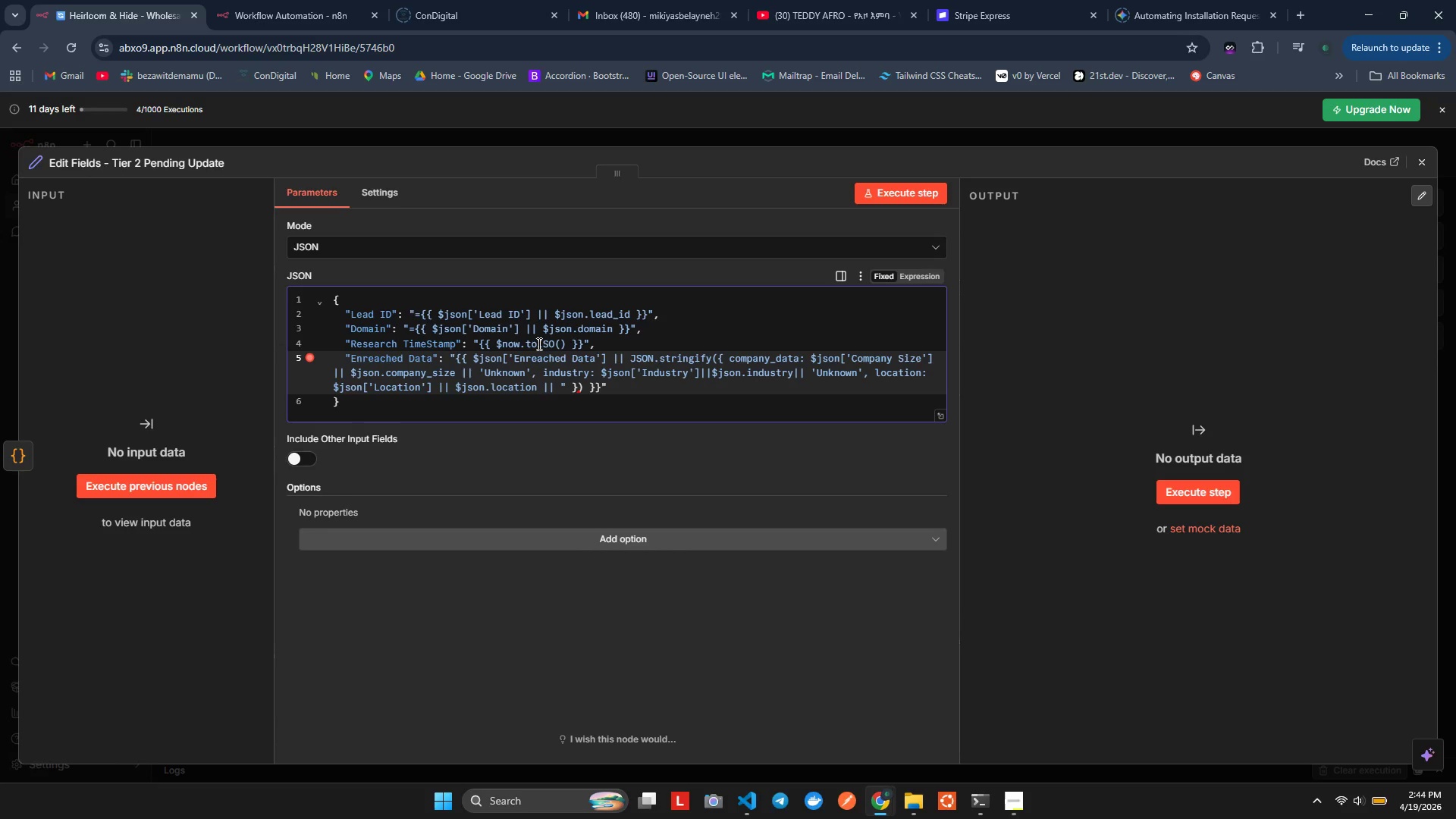 
key(Backspace)
 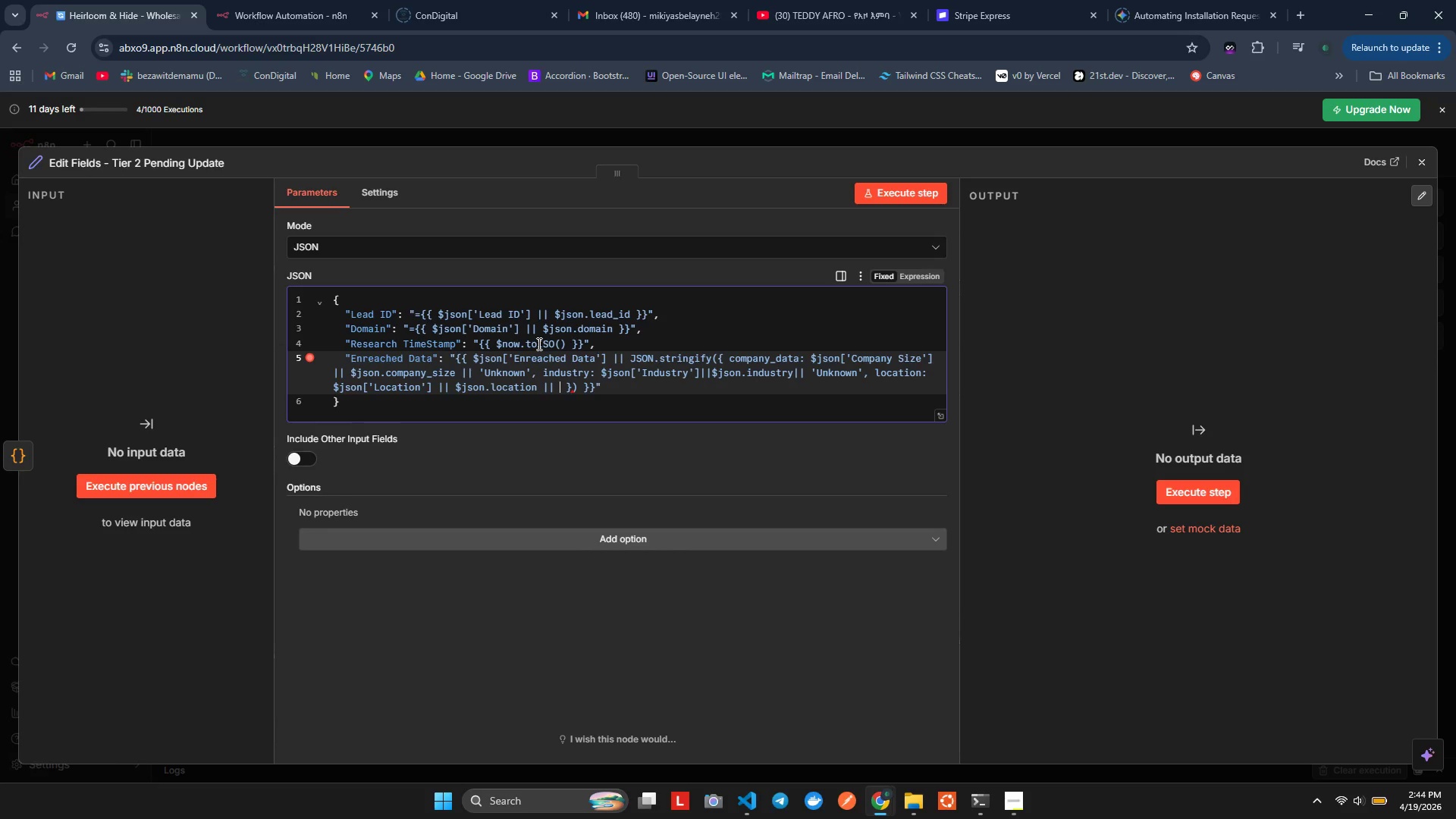 
key(Quote)
 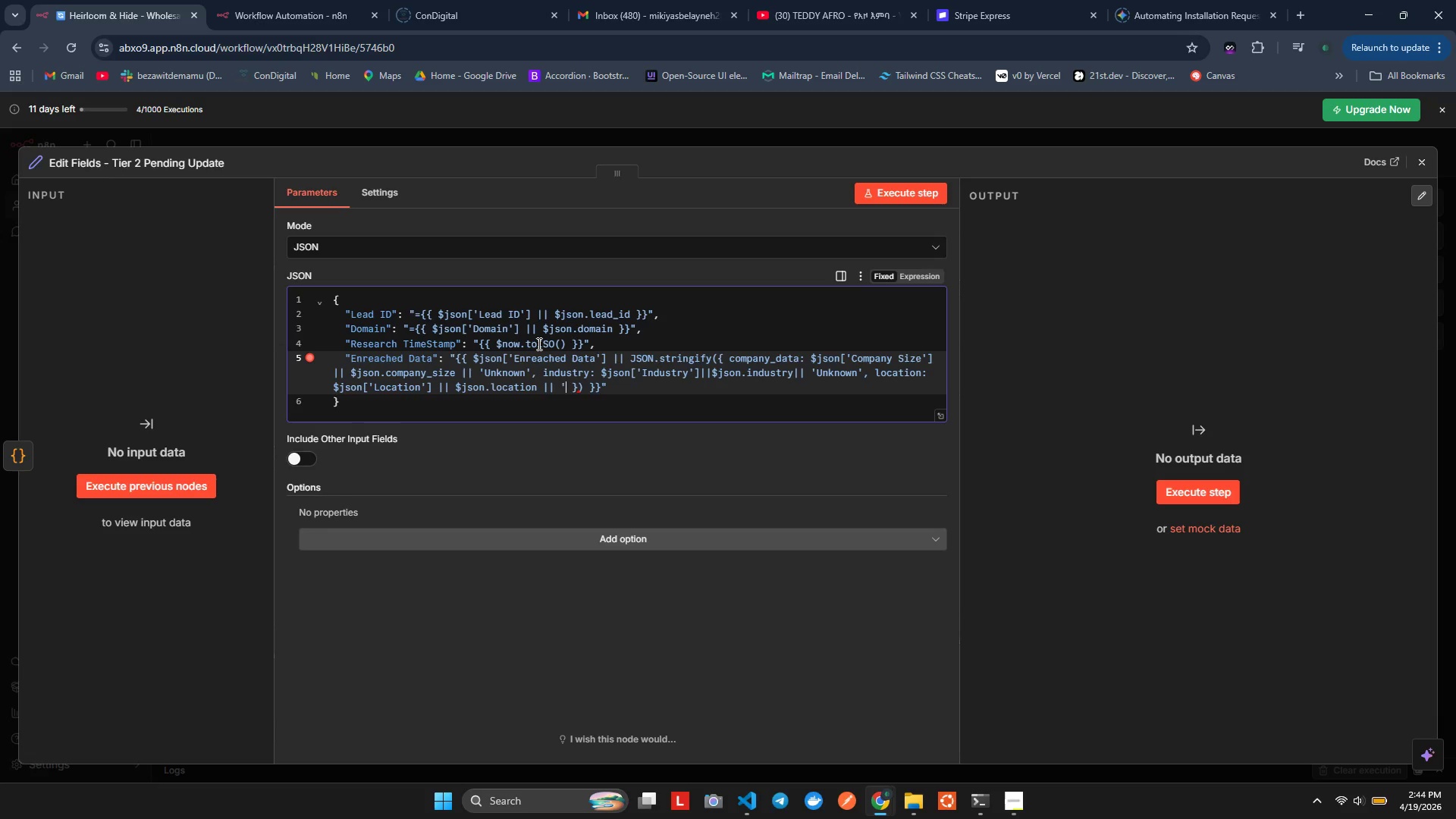 
key(Quote)
 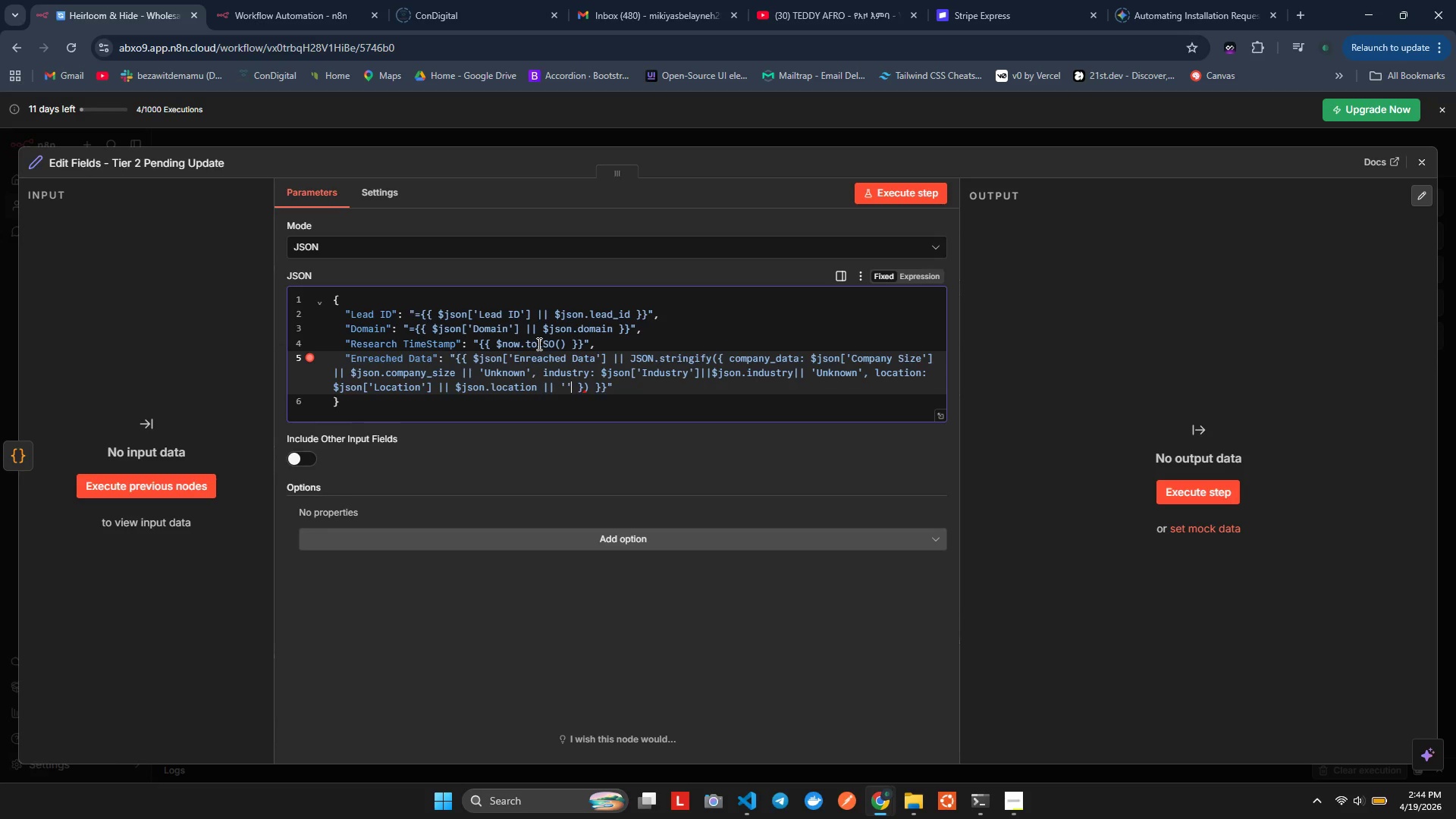 
key(ArrowLeft)
 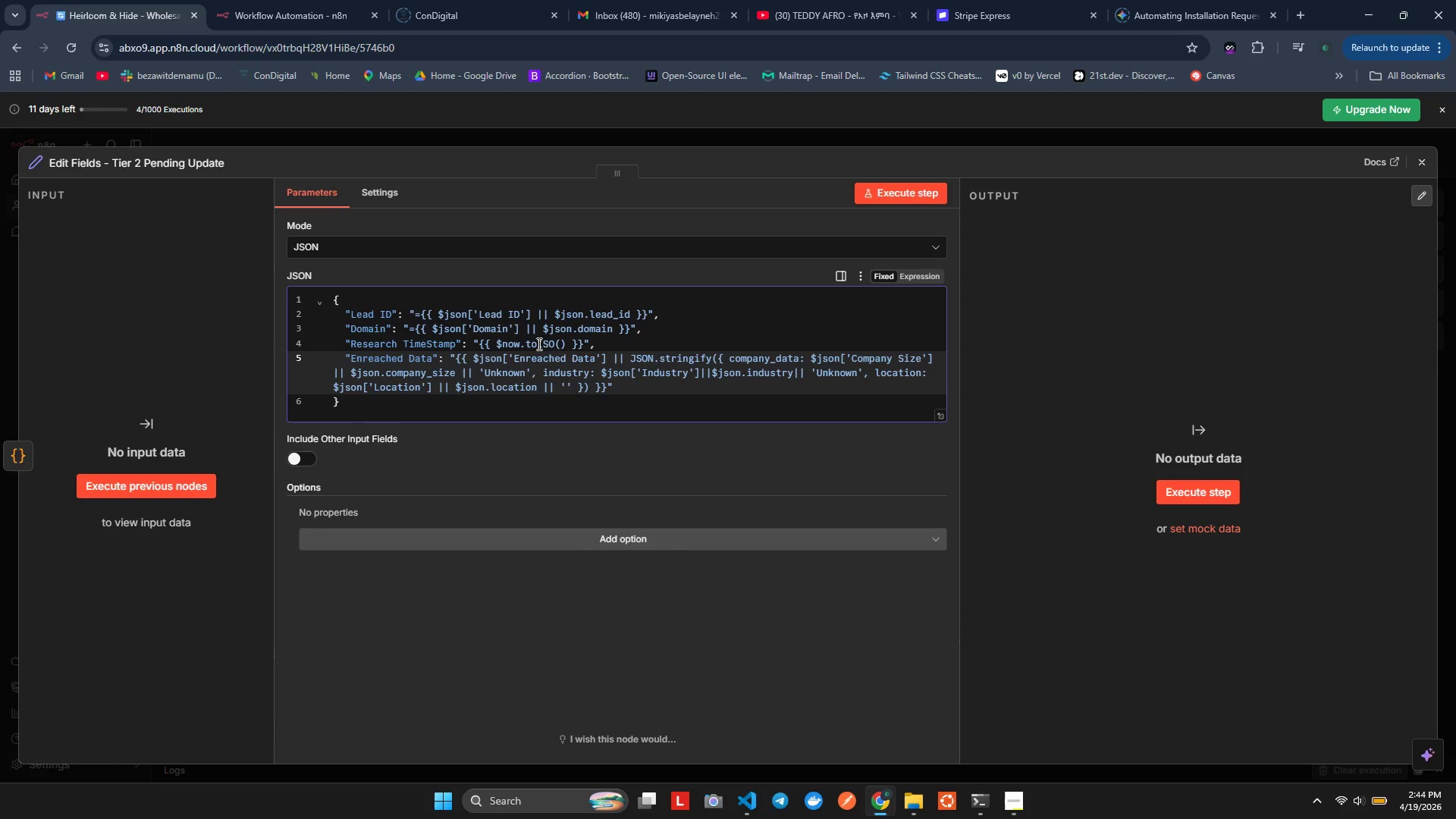 
type(u)
key(Backspace)
type(Unknwn)
 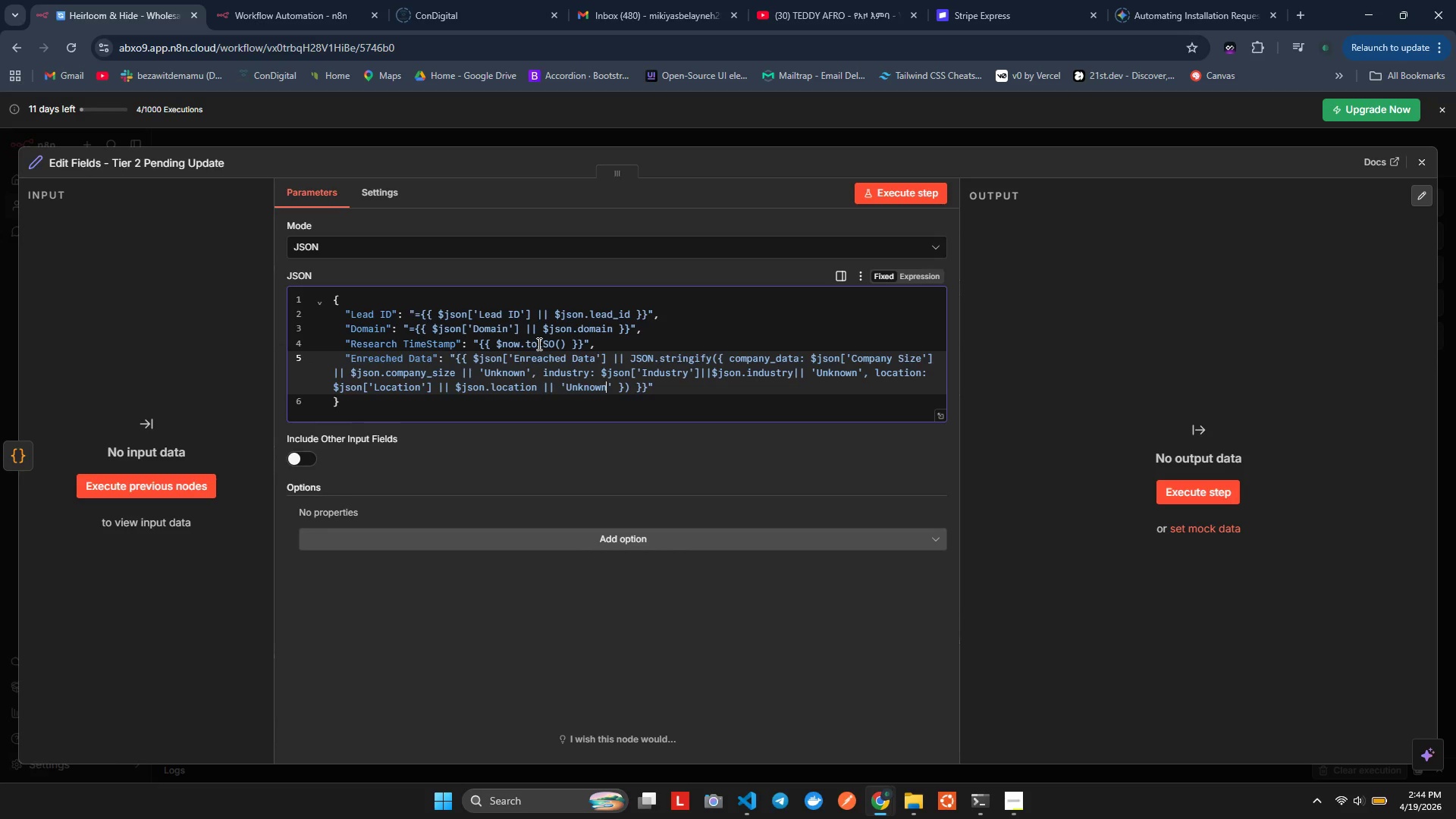 
 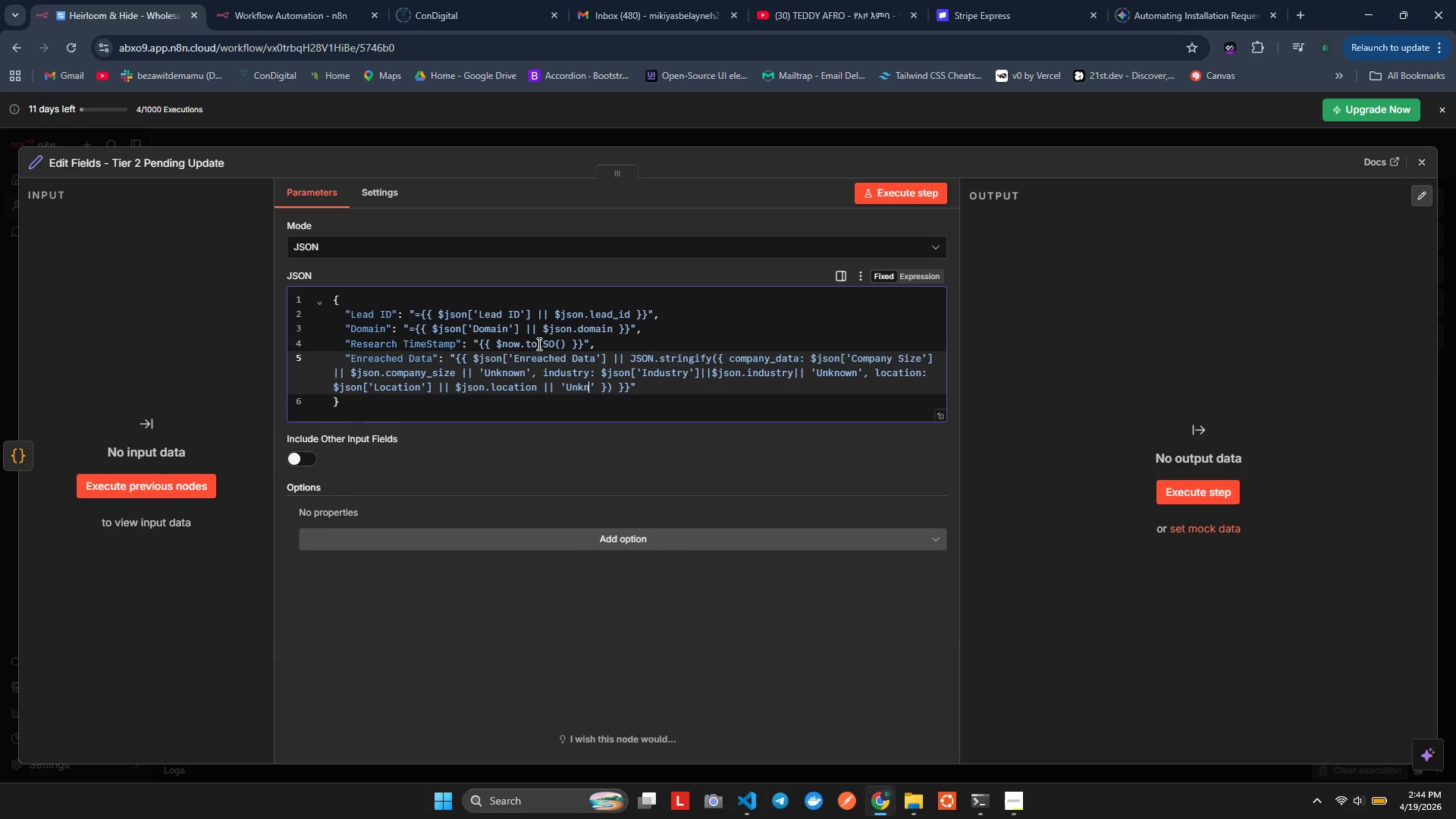 
hold_key(key=O, duration=0.41)
 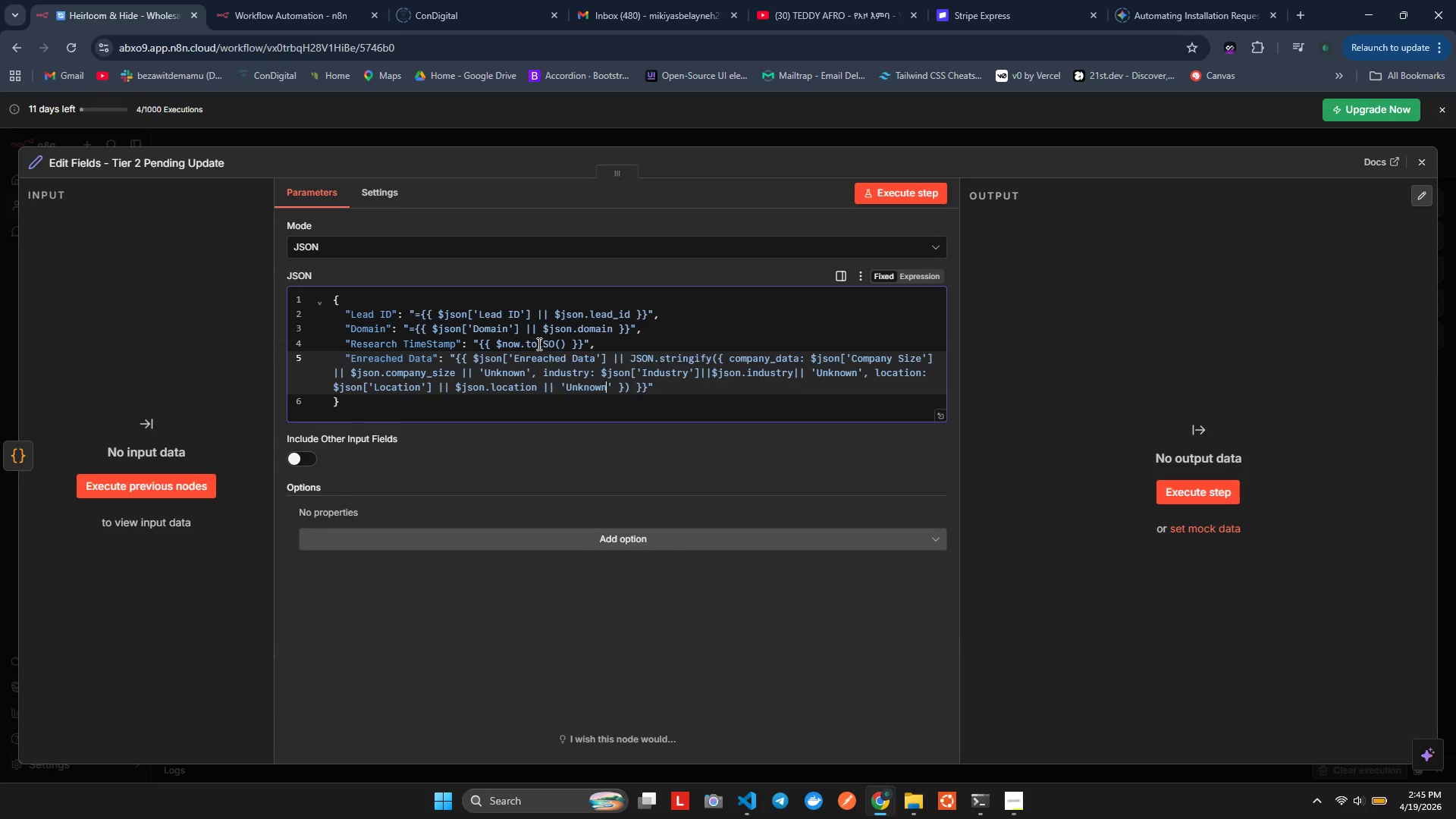 
wait(24.58)
 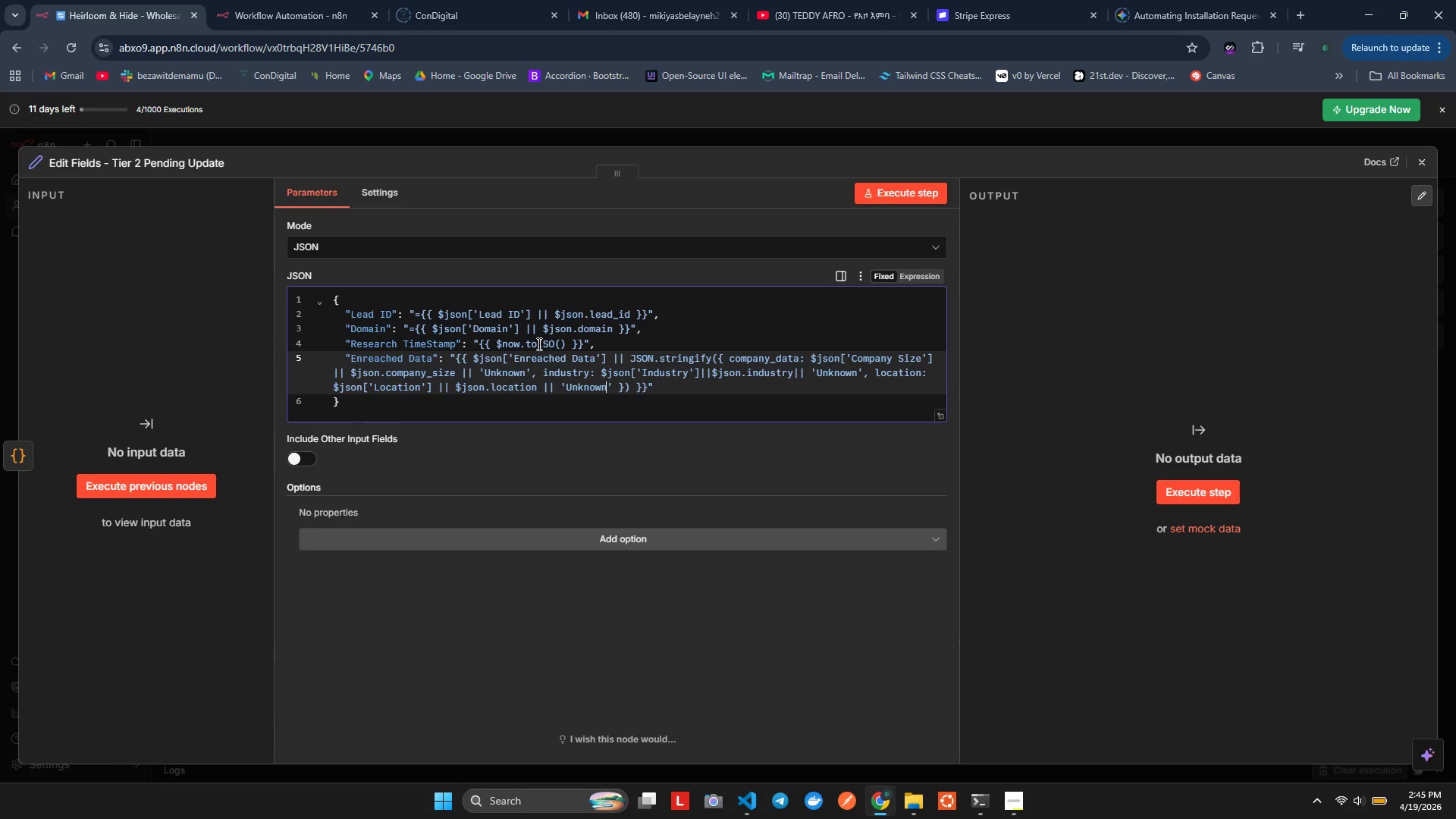 
key(ArrowRight)
 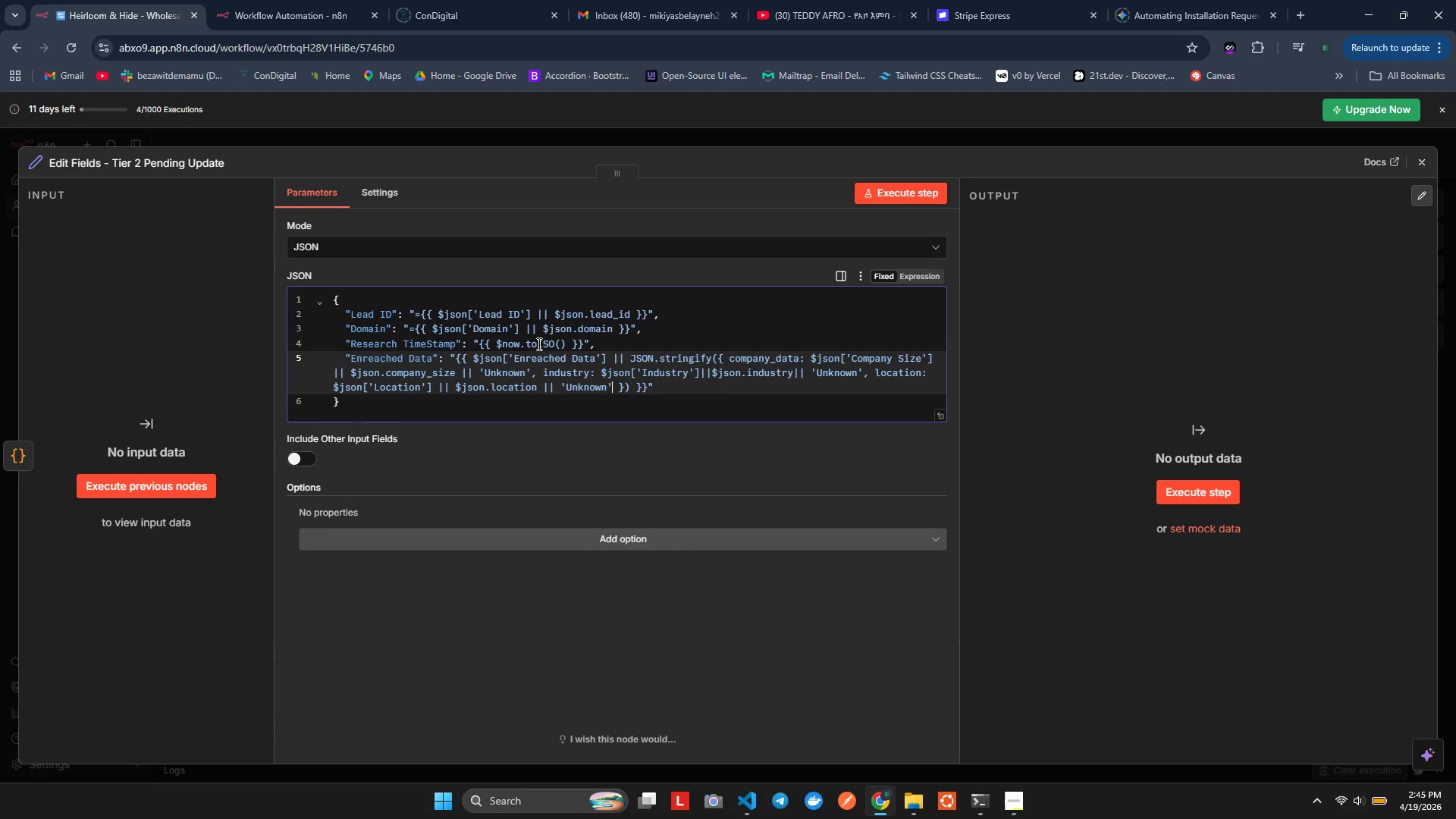 
key(ArrowRight)
 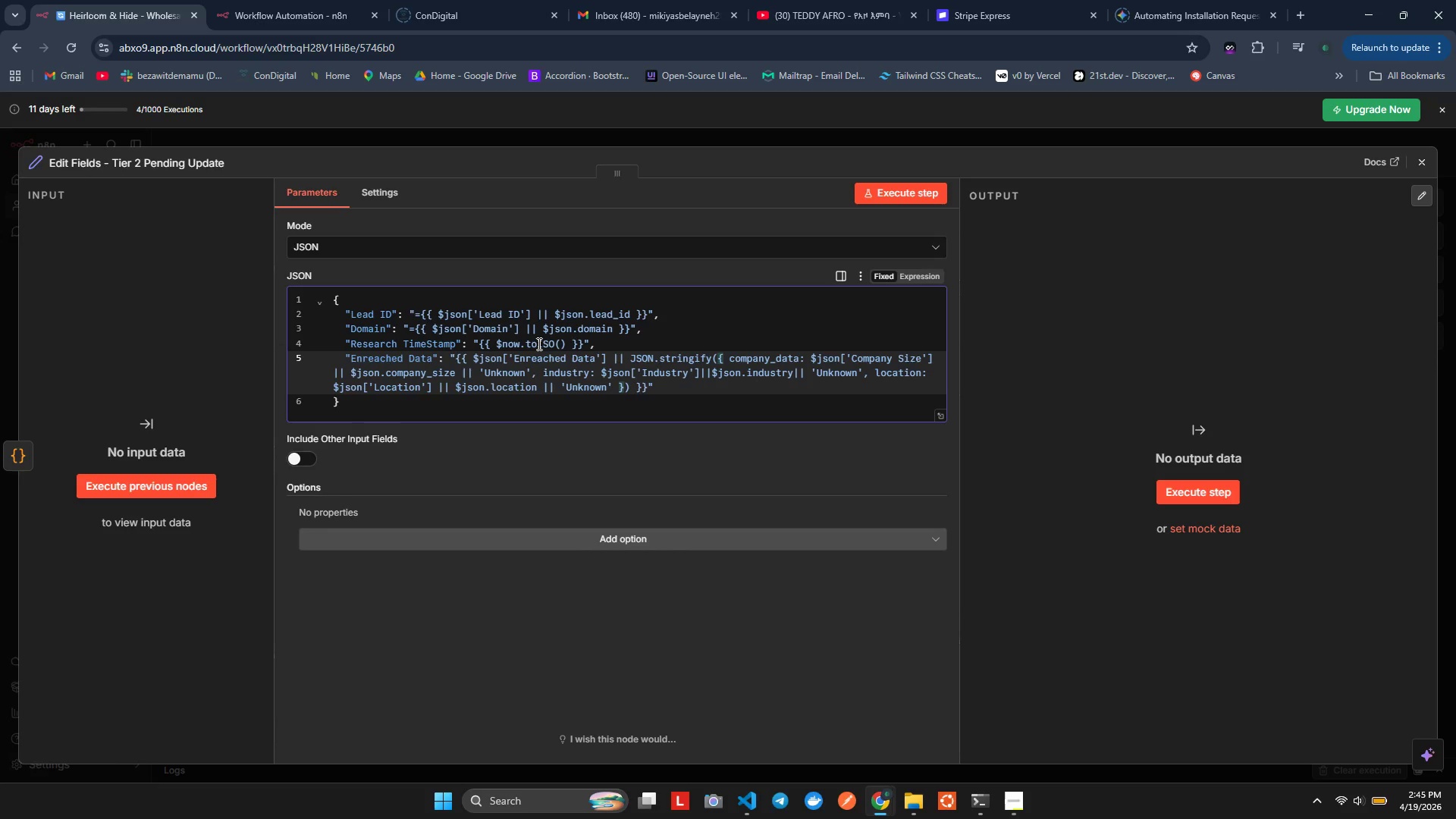 
key(ArrowLeft)
 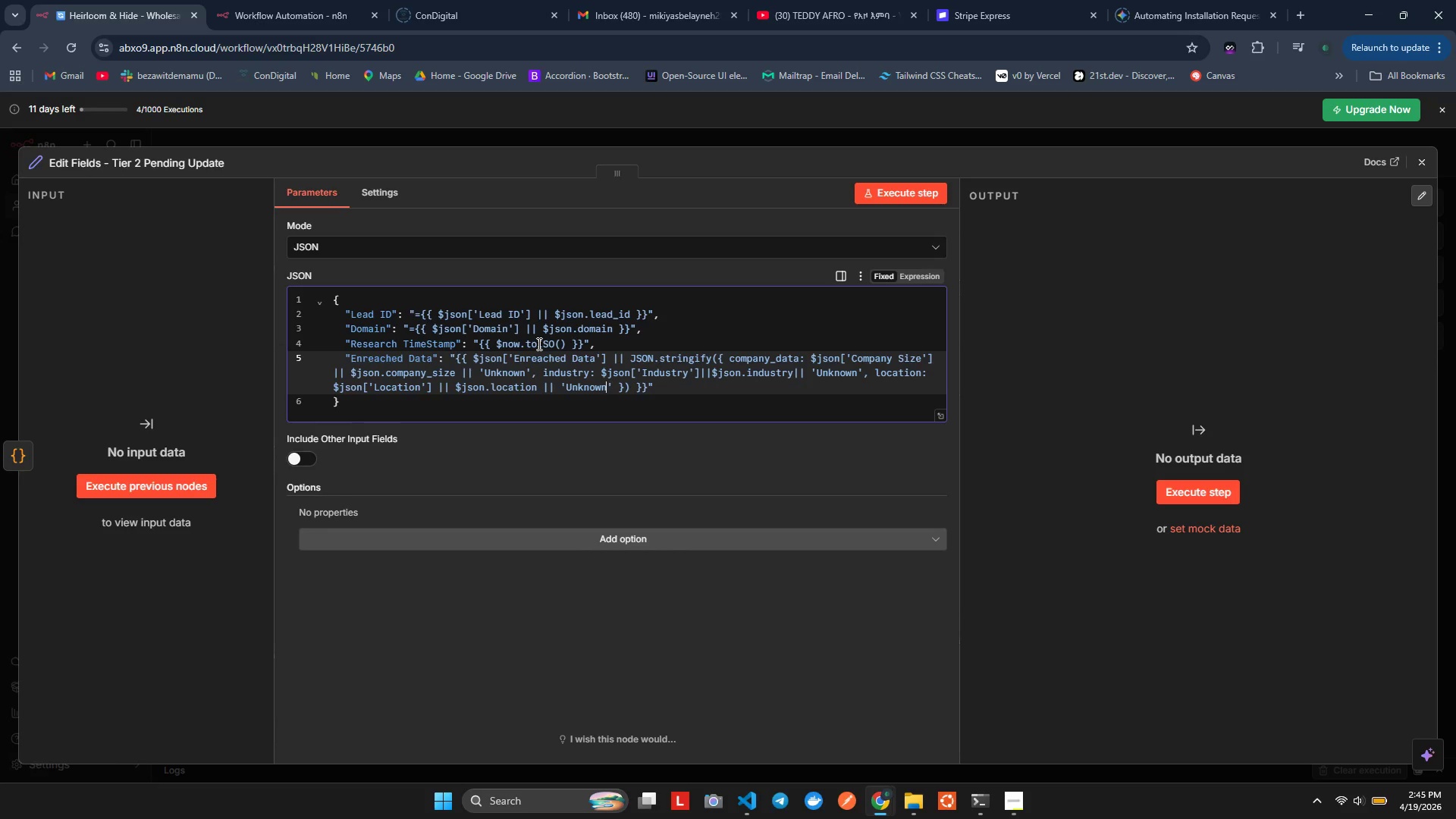 
key(ArrowLeft)
 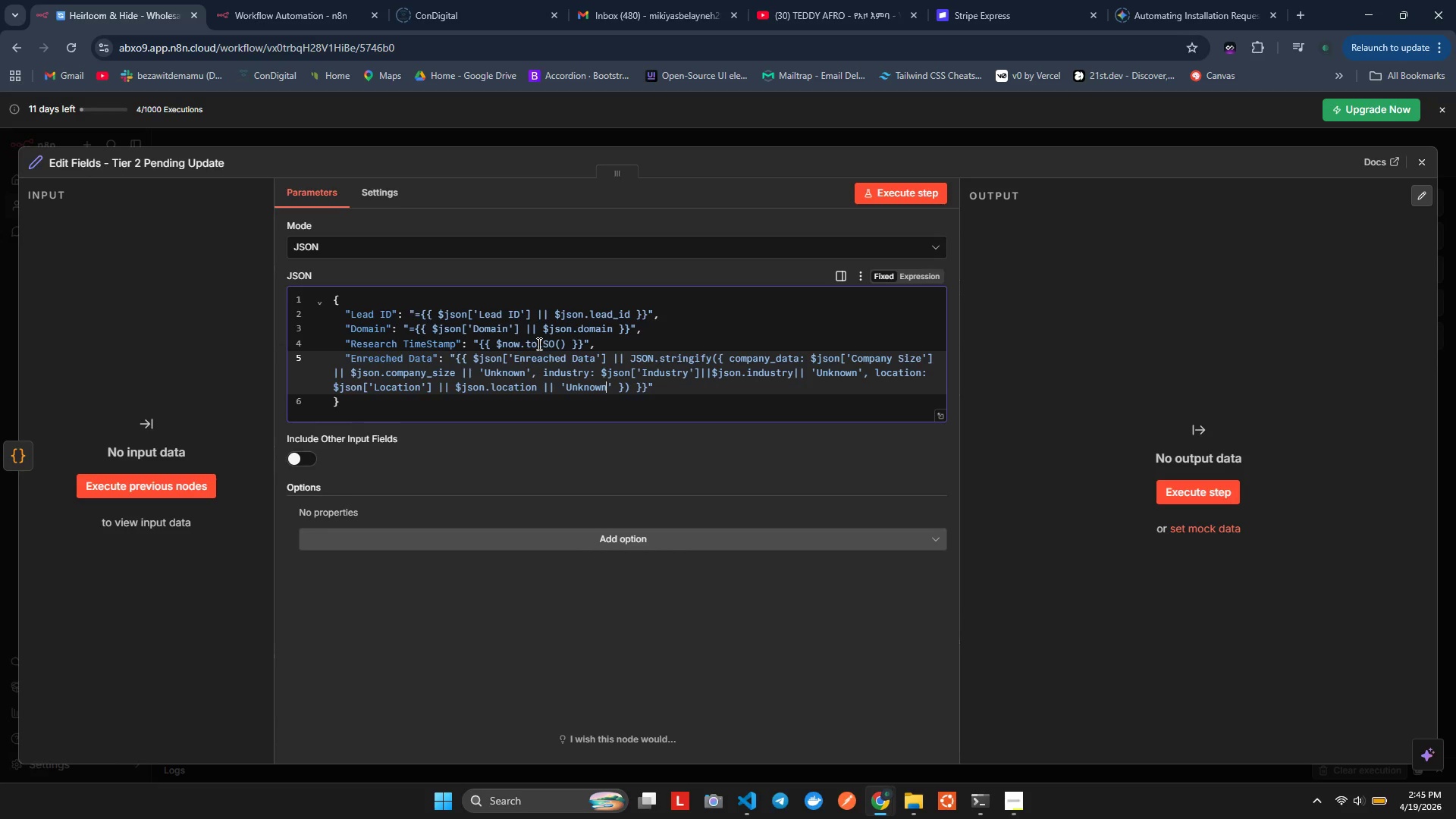 
key(ArrowRight)
 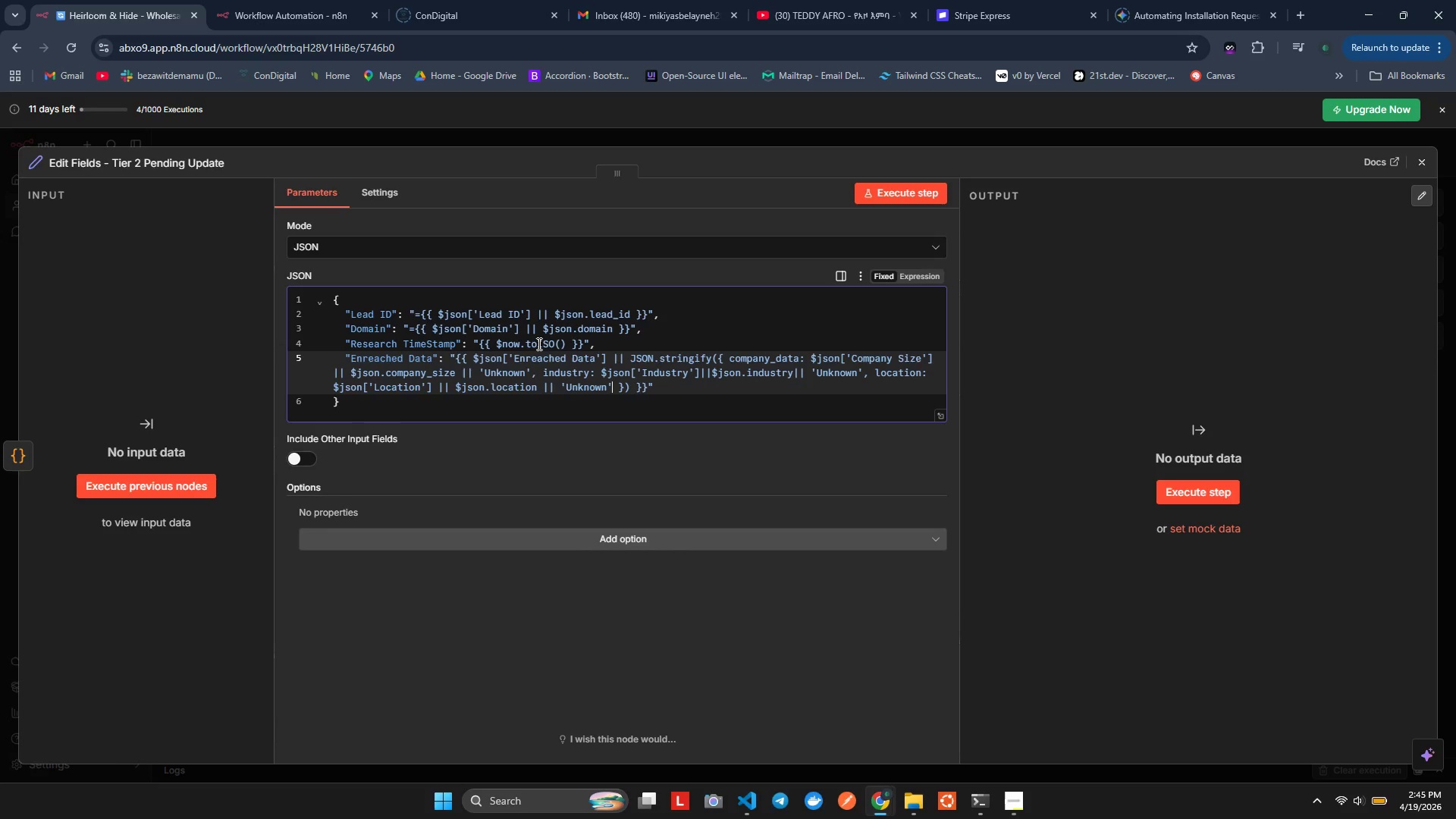 
key(Comma)
 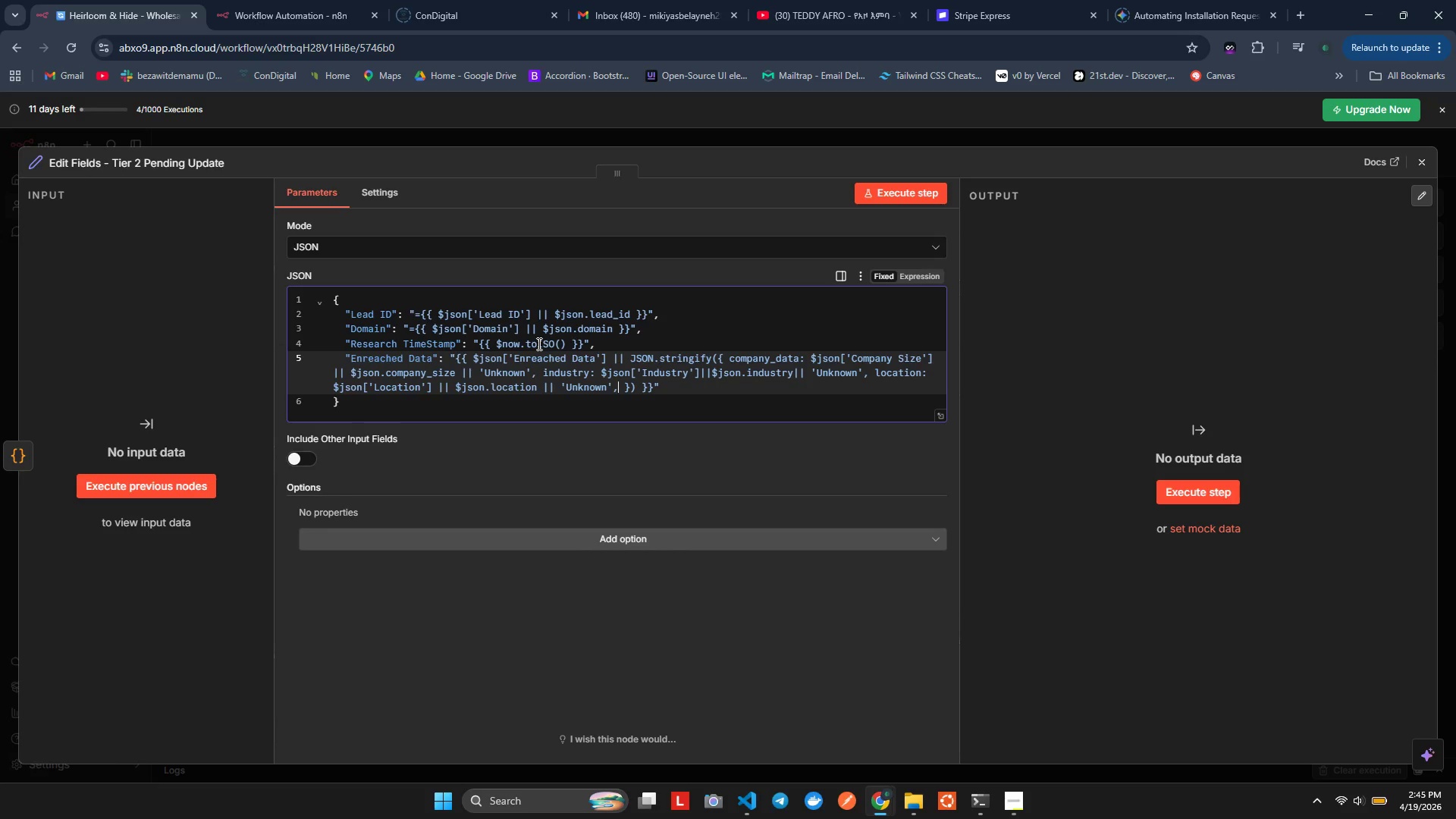 
key(Space)
 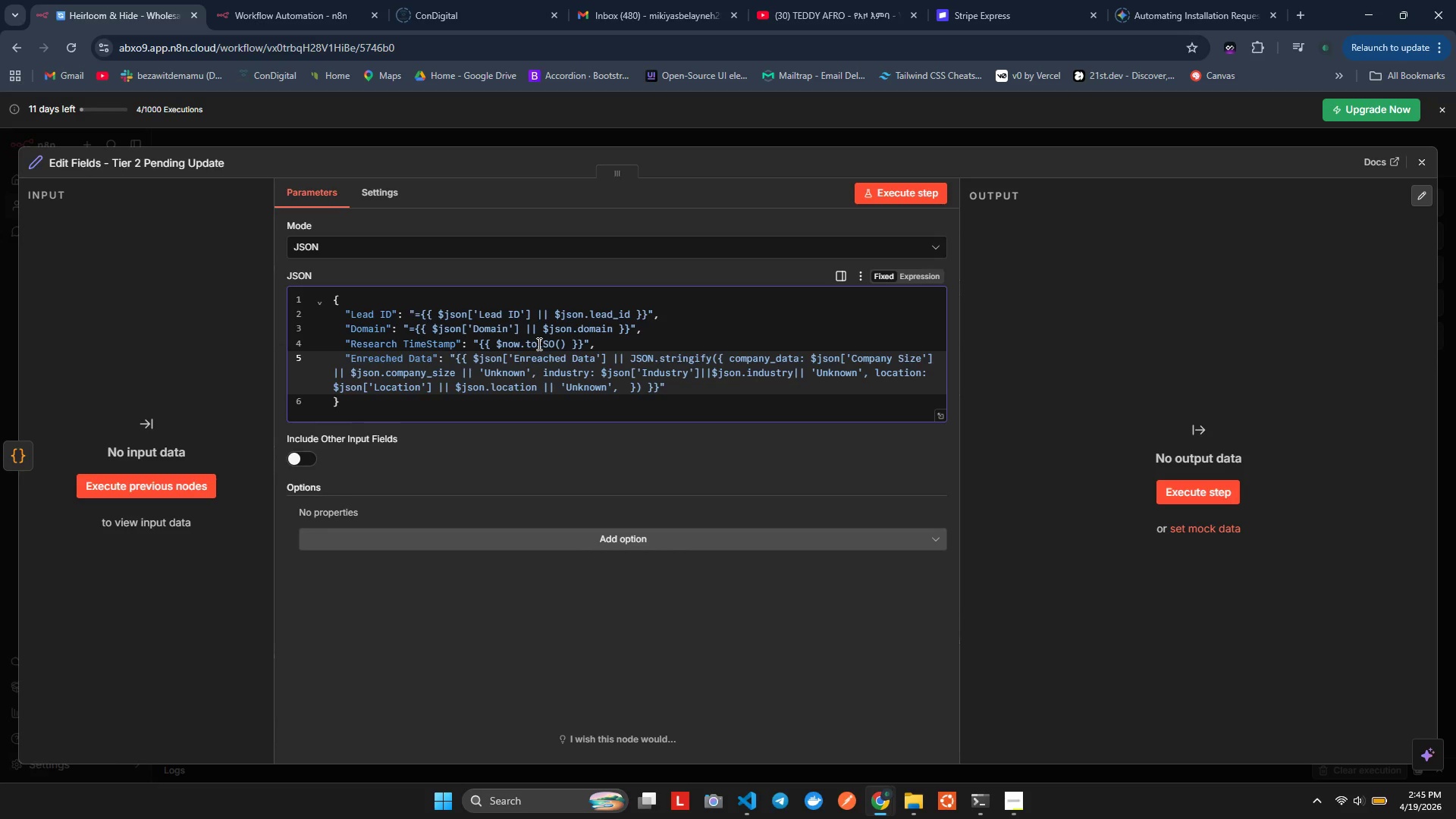 
wait(5.56)
 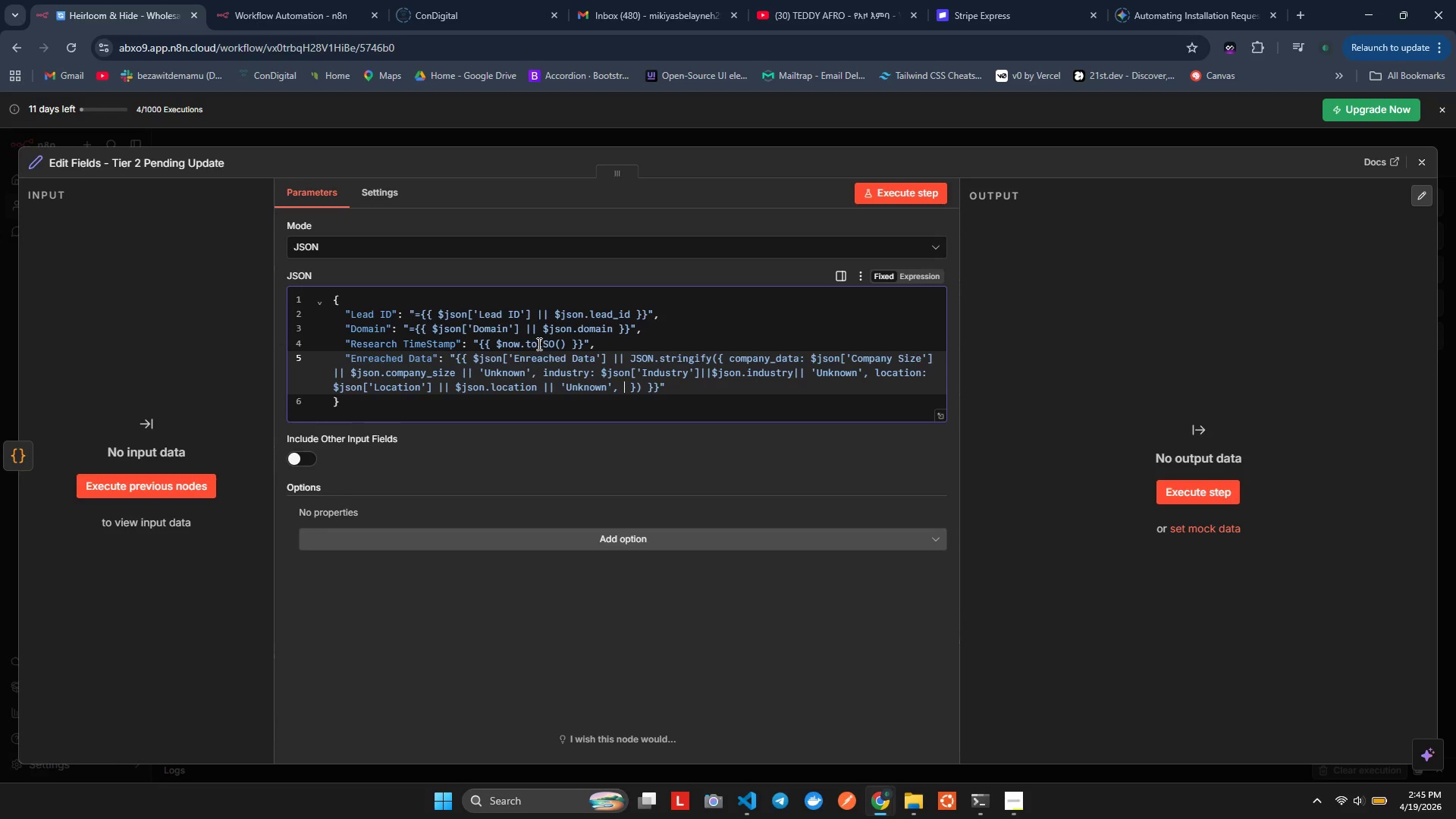 
type(recent_news: $son[])
 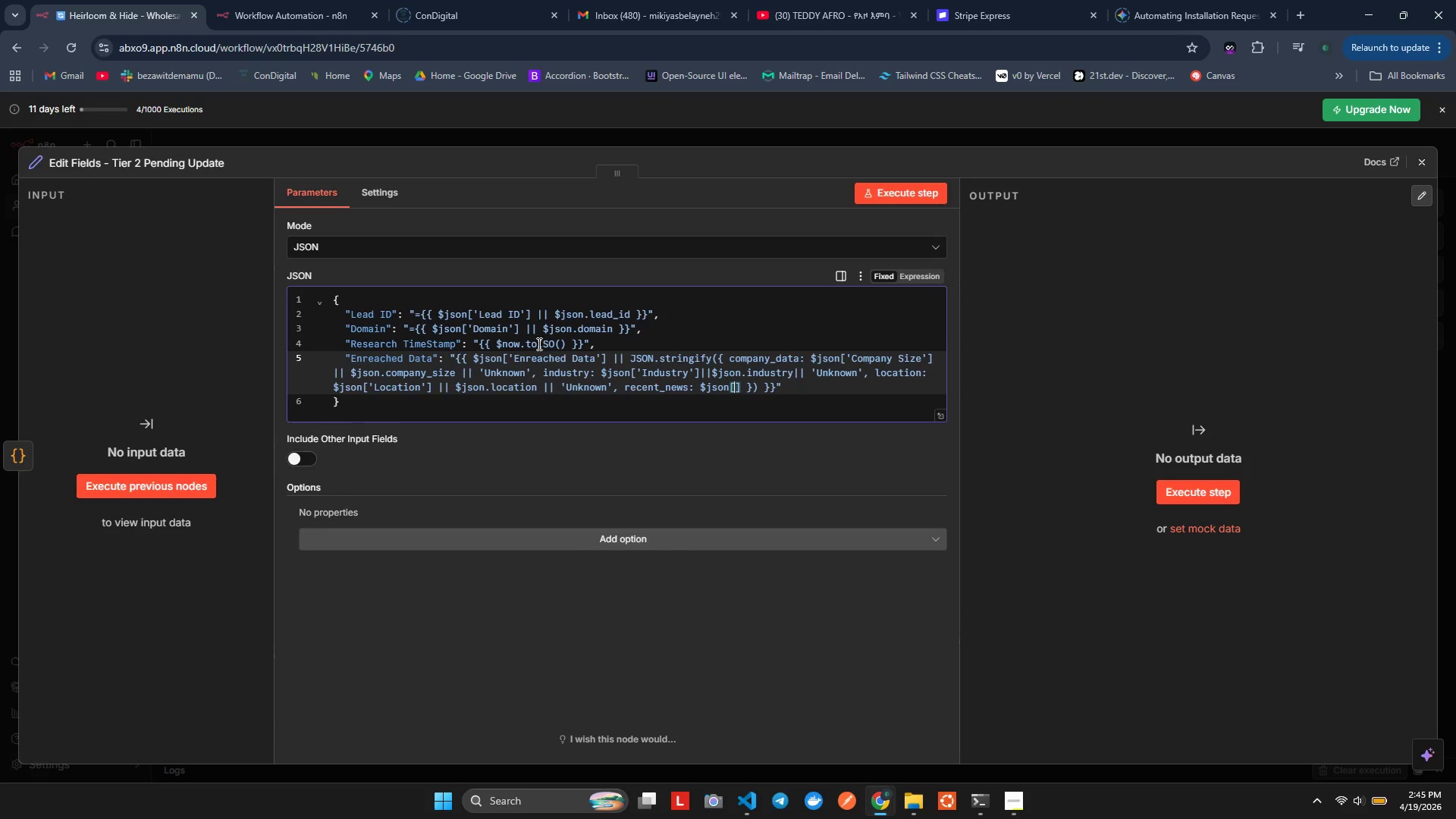 
 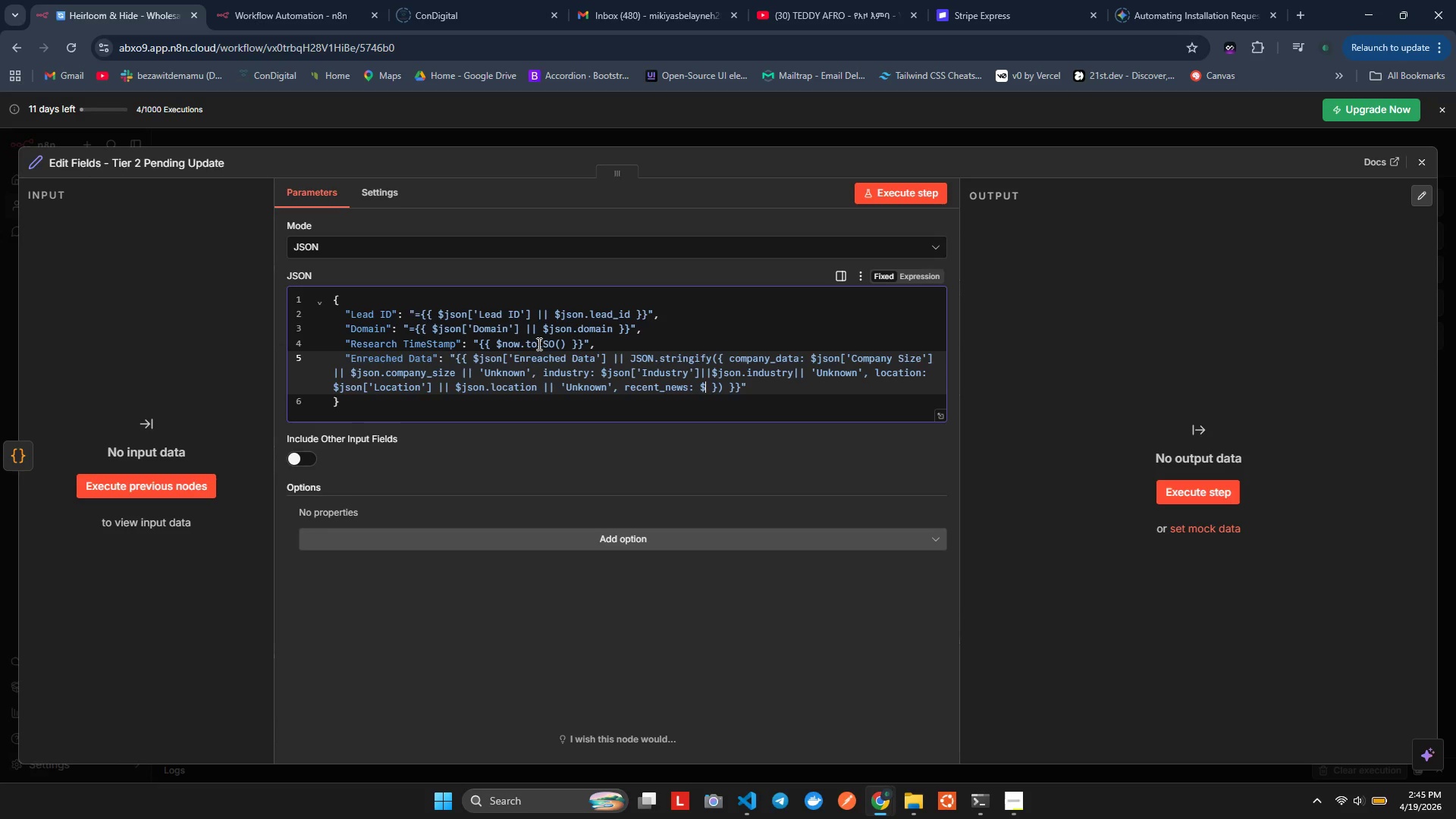 
hold_key(key=J, duration=0.33)
 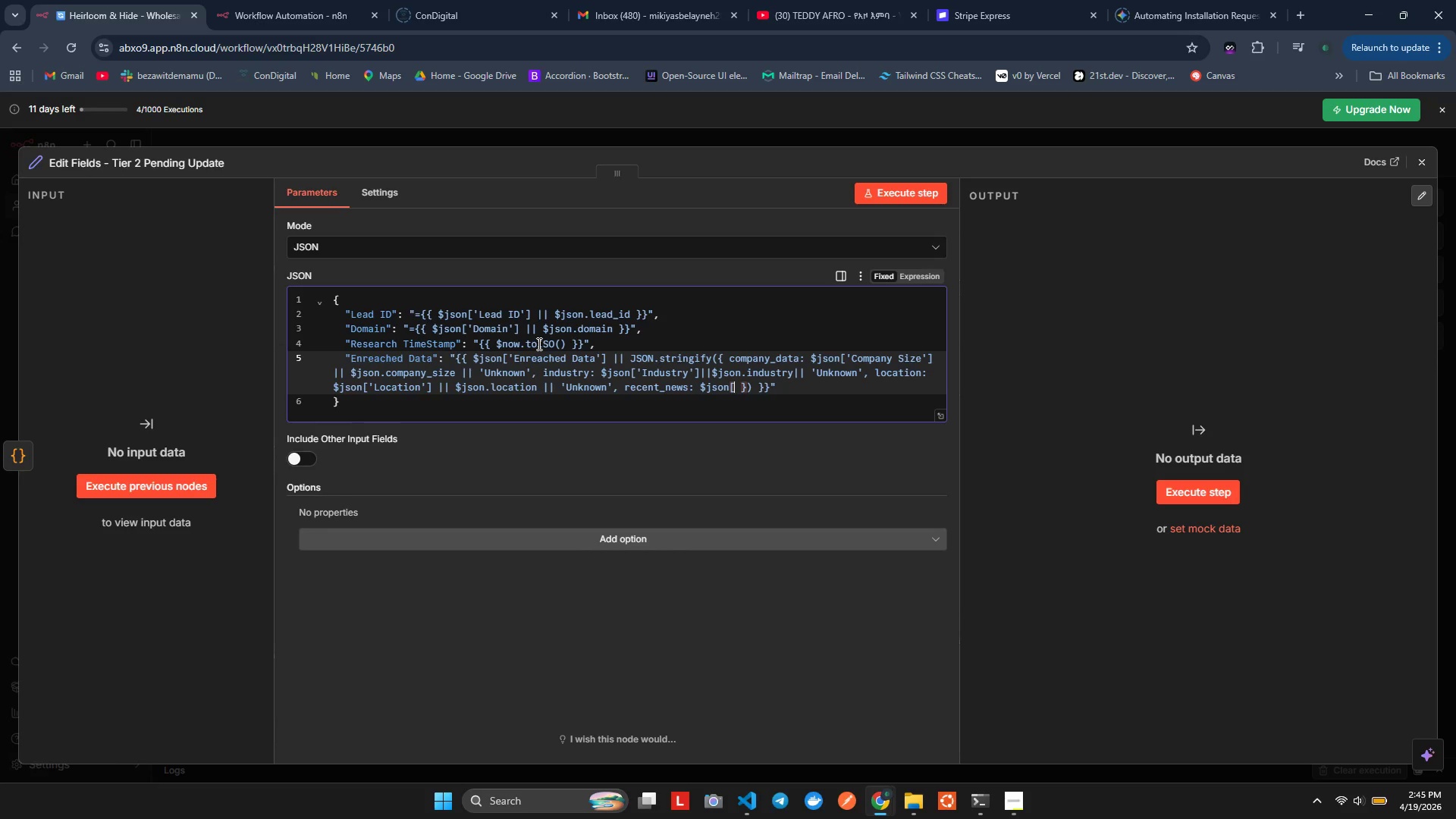 
key(ArrowLeft)
 